 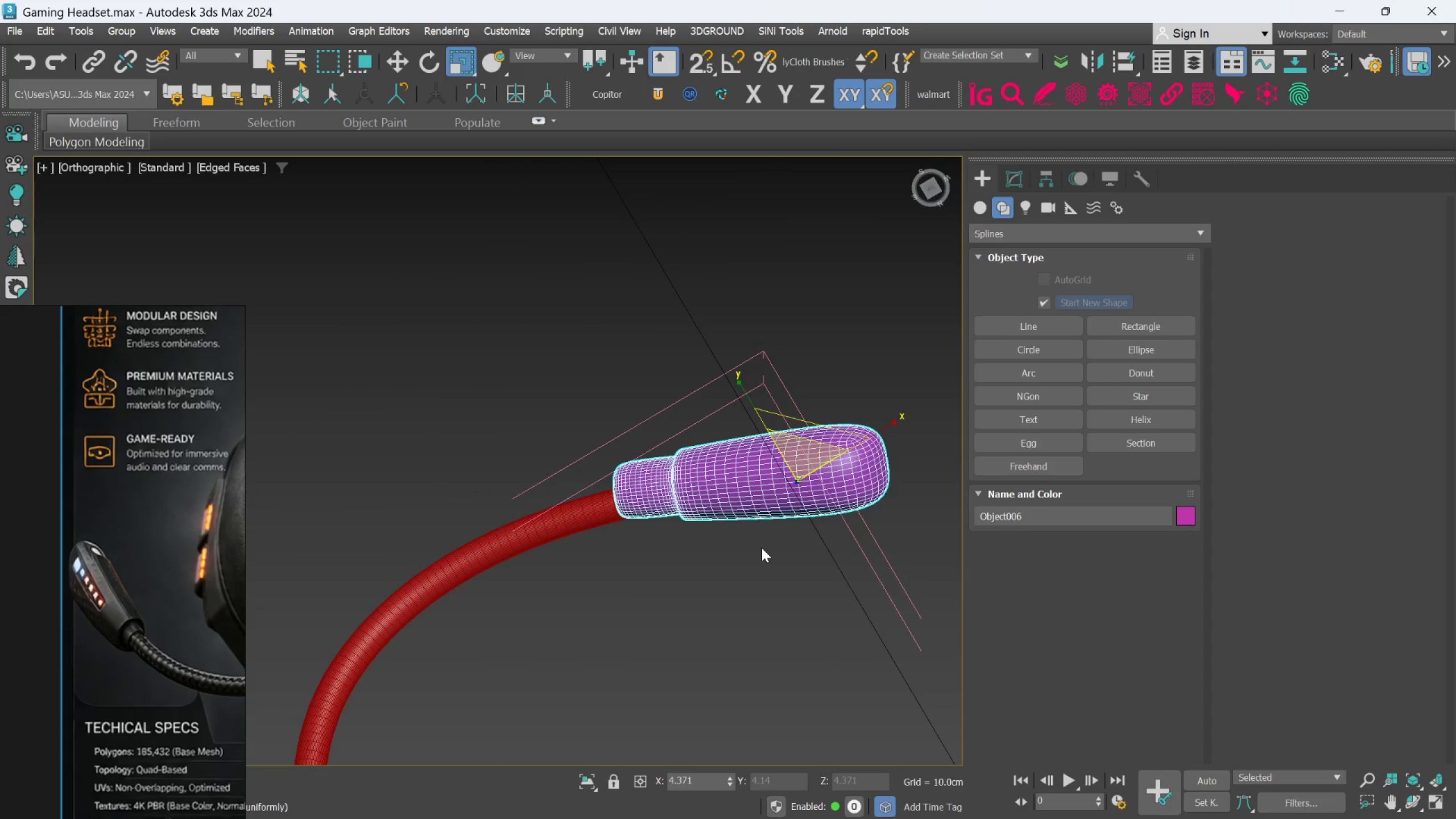 
hold_key(key=AltLeft, duration=1.23)
 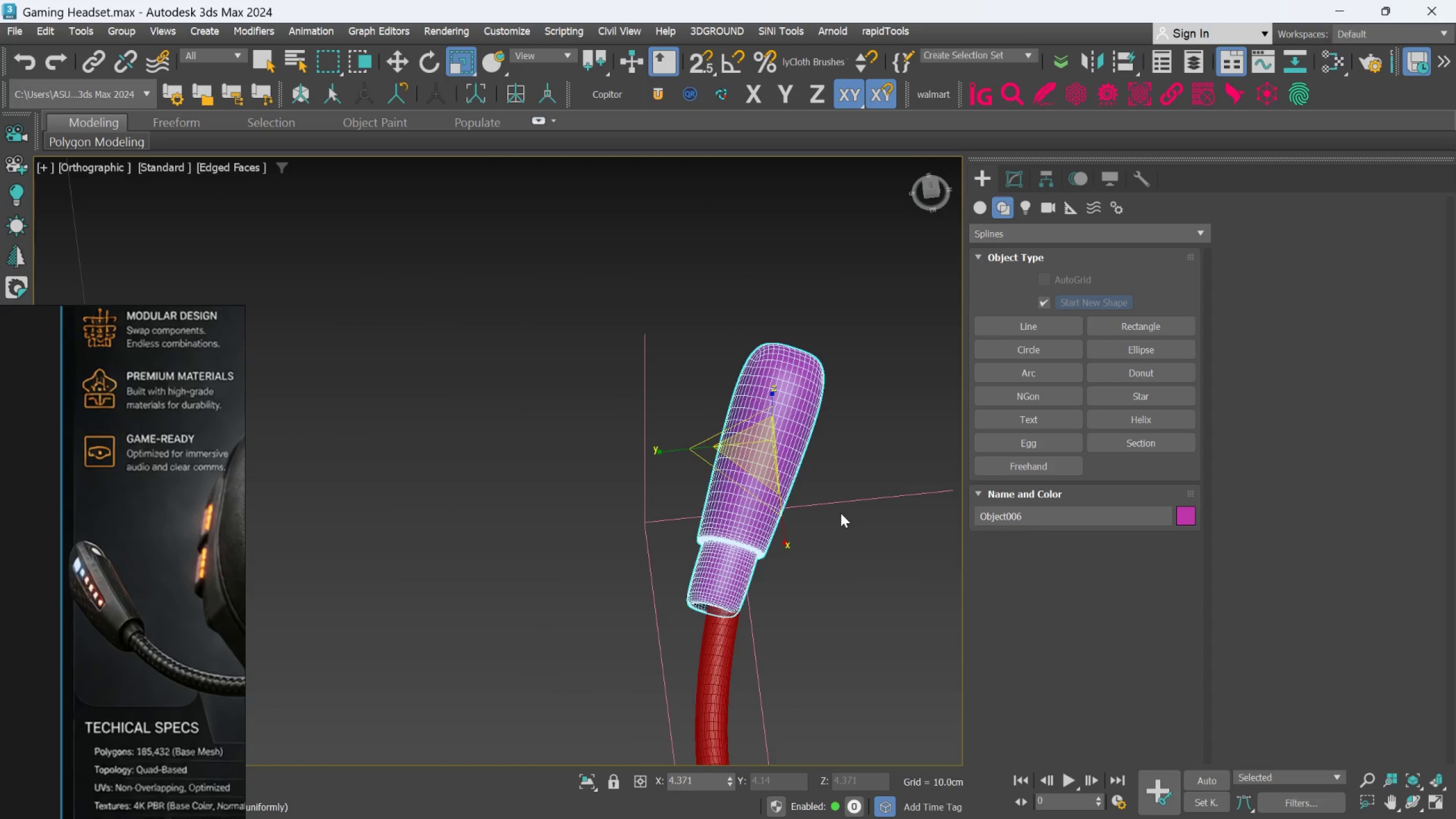 
scroll: coordinate [762, 548], scroll_direction: down, amount: 2.0
 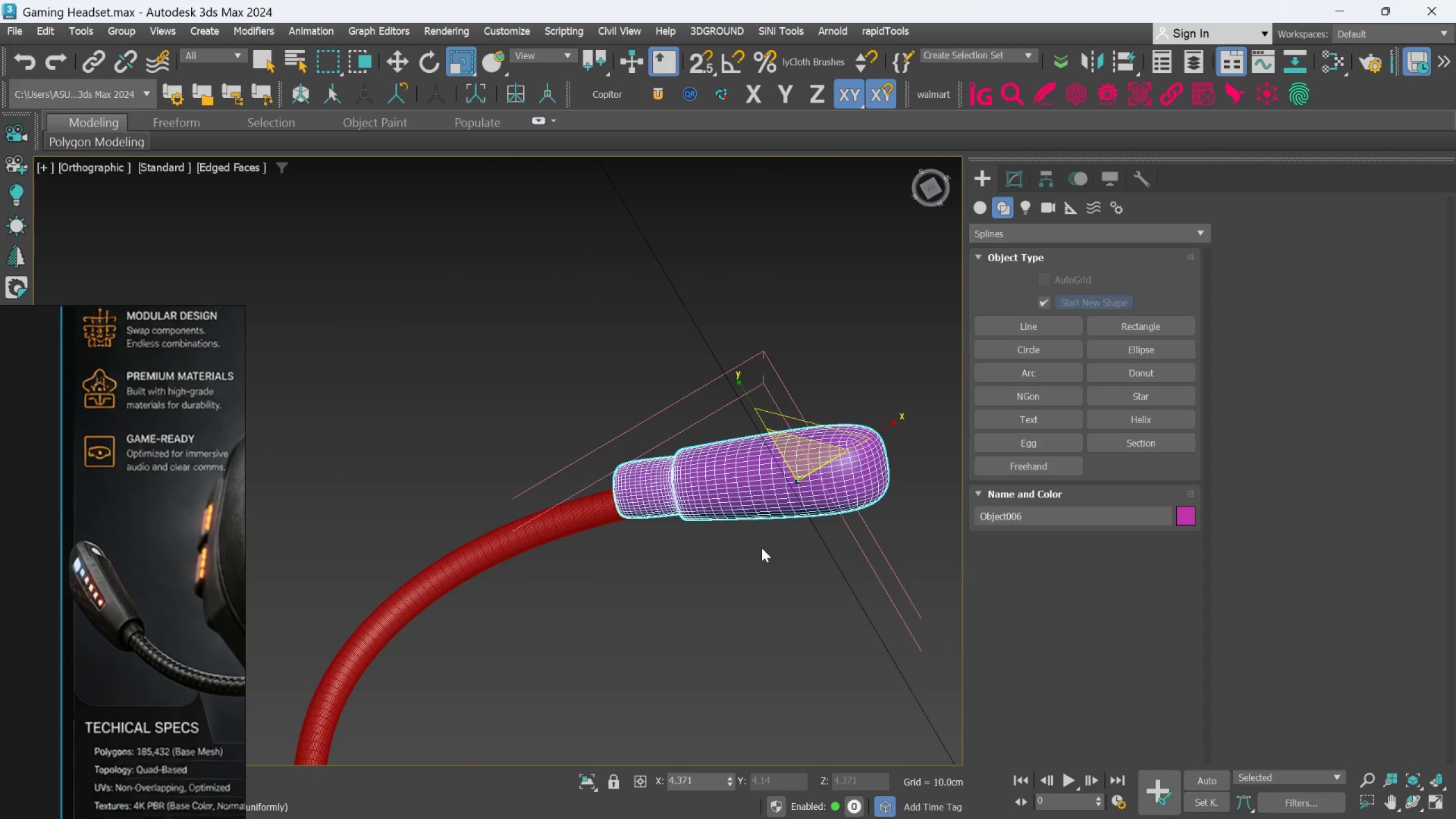 
scroll: coordinate [794, 572], scroll_direction: up, amount: 2.0
 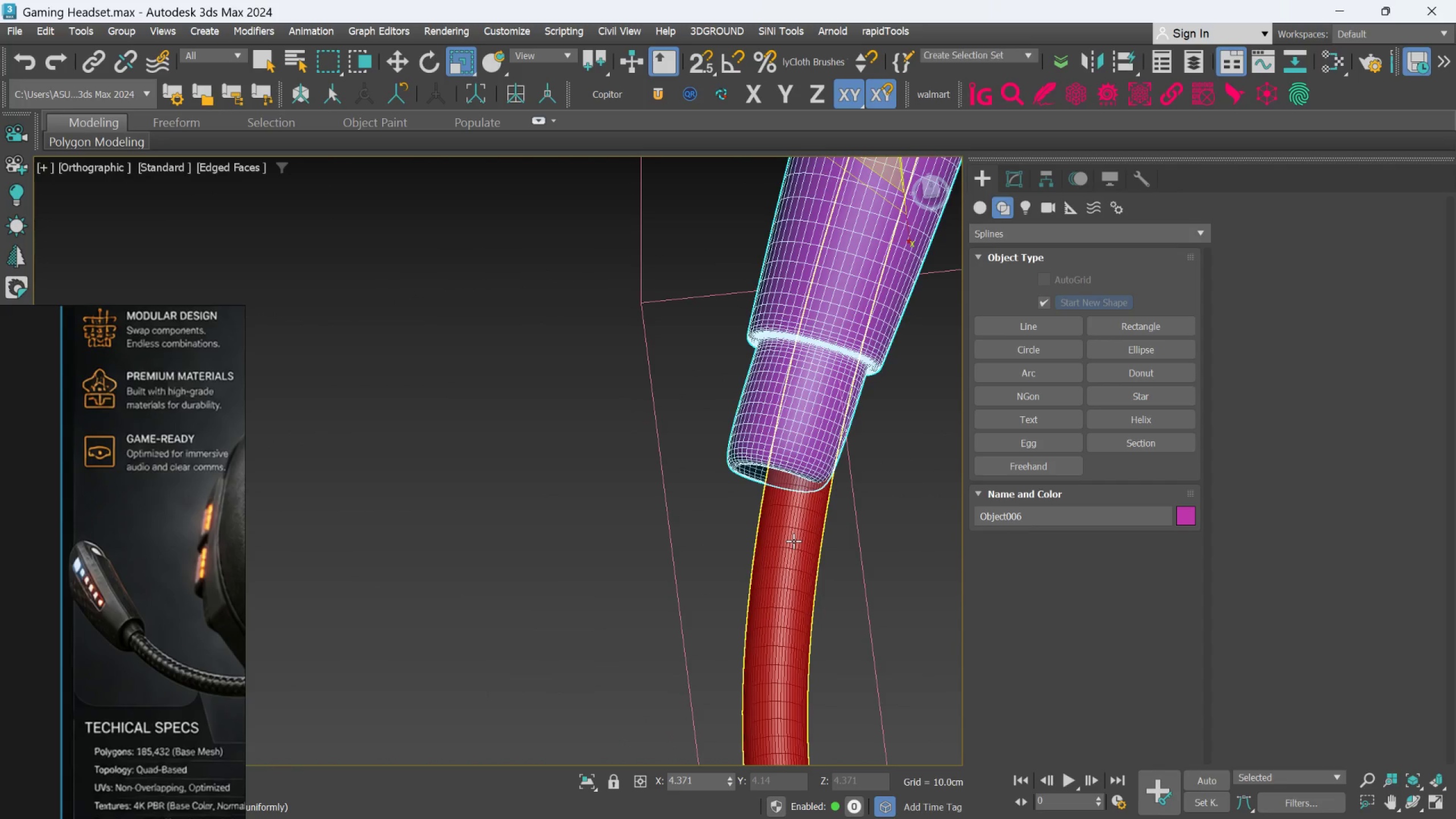 
key(Control+Z)
 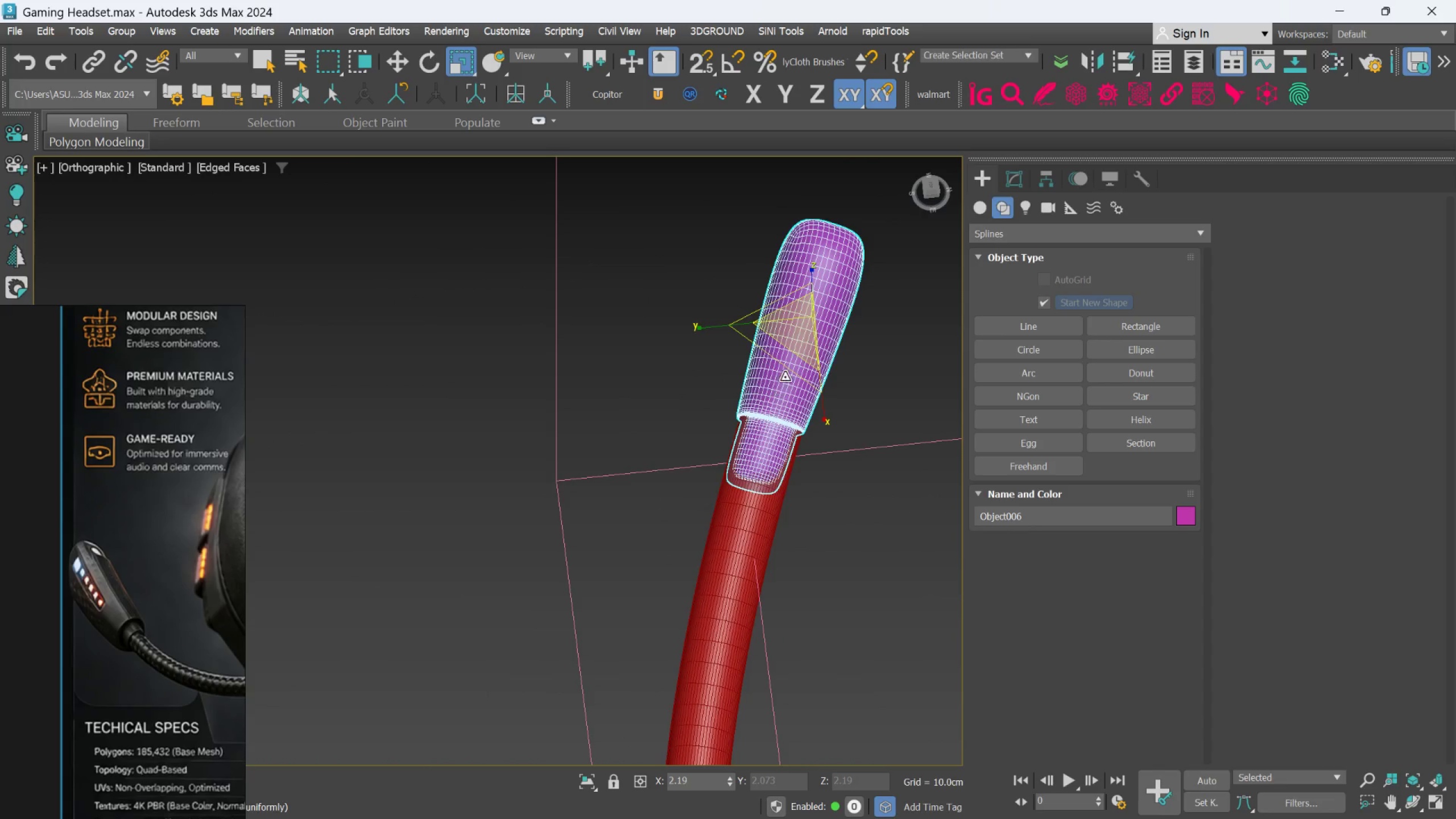 
left_click_drag(start_coordinate=[802, 335], to_coordinate=[802, 326])
 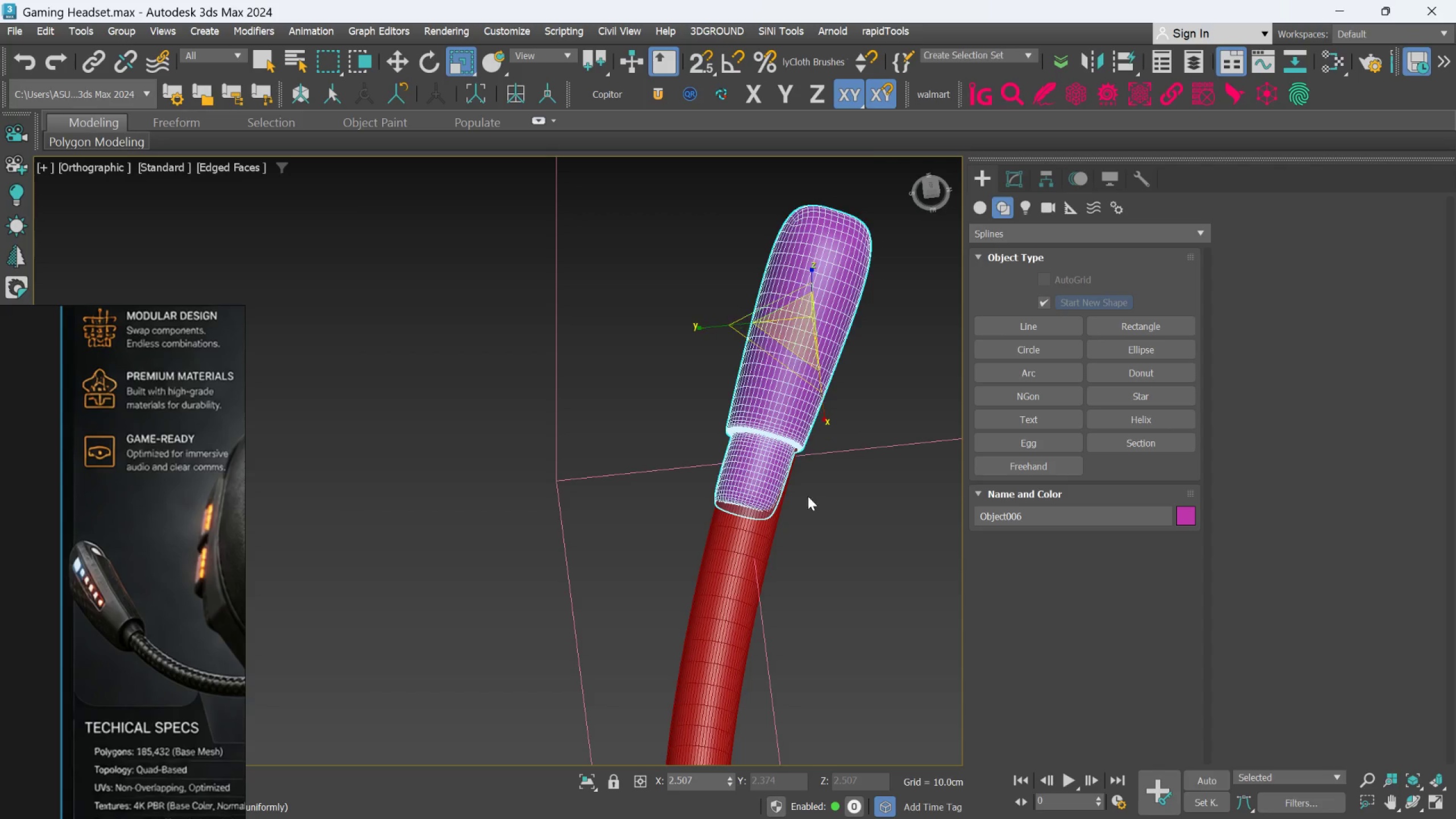 
scroll: coordinate [807, 539], scroll_direction: up, amount: 2.0
 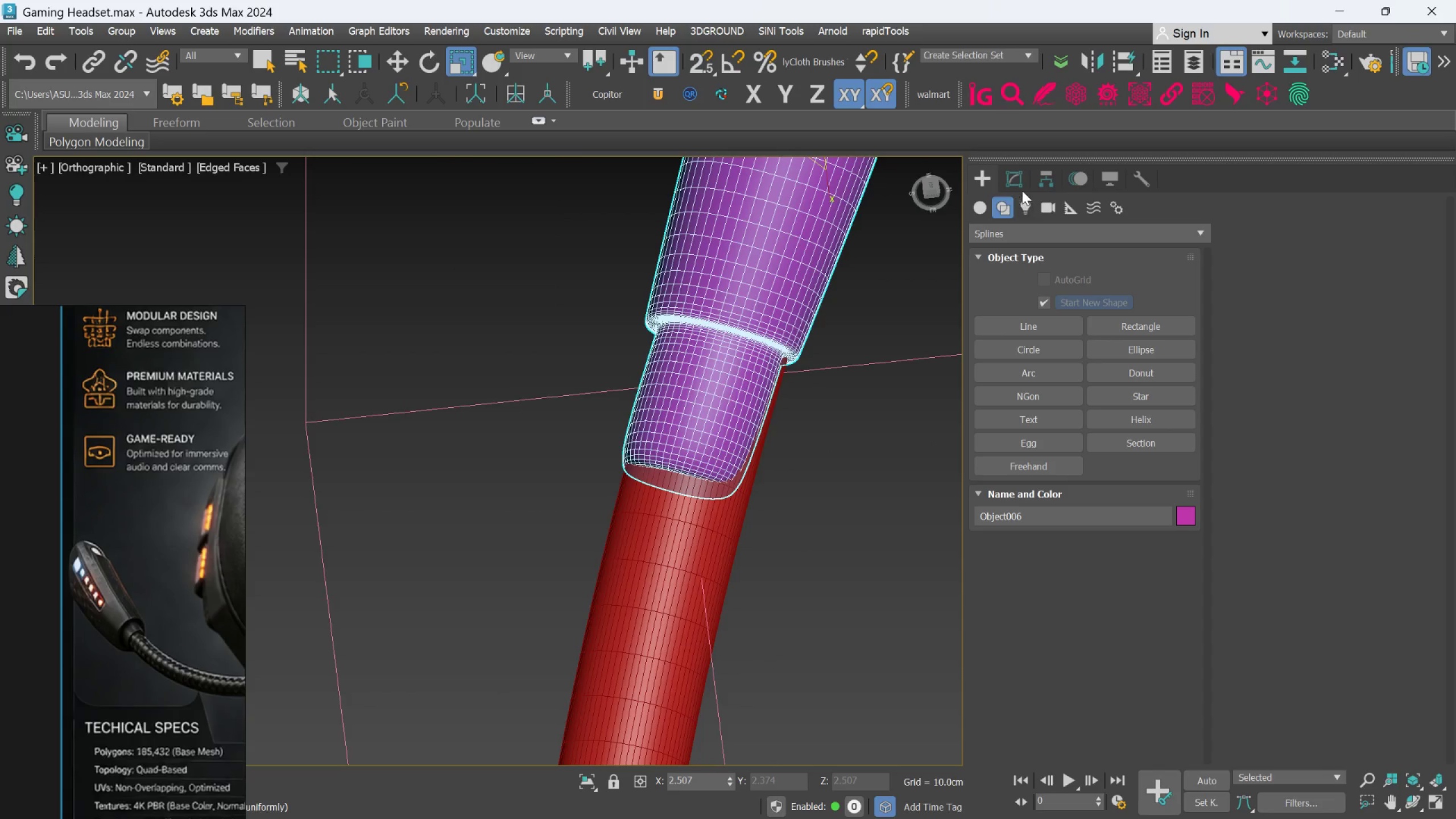 
left_click([1020, 186])
 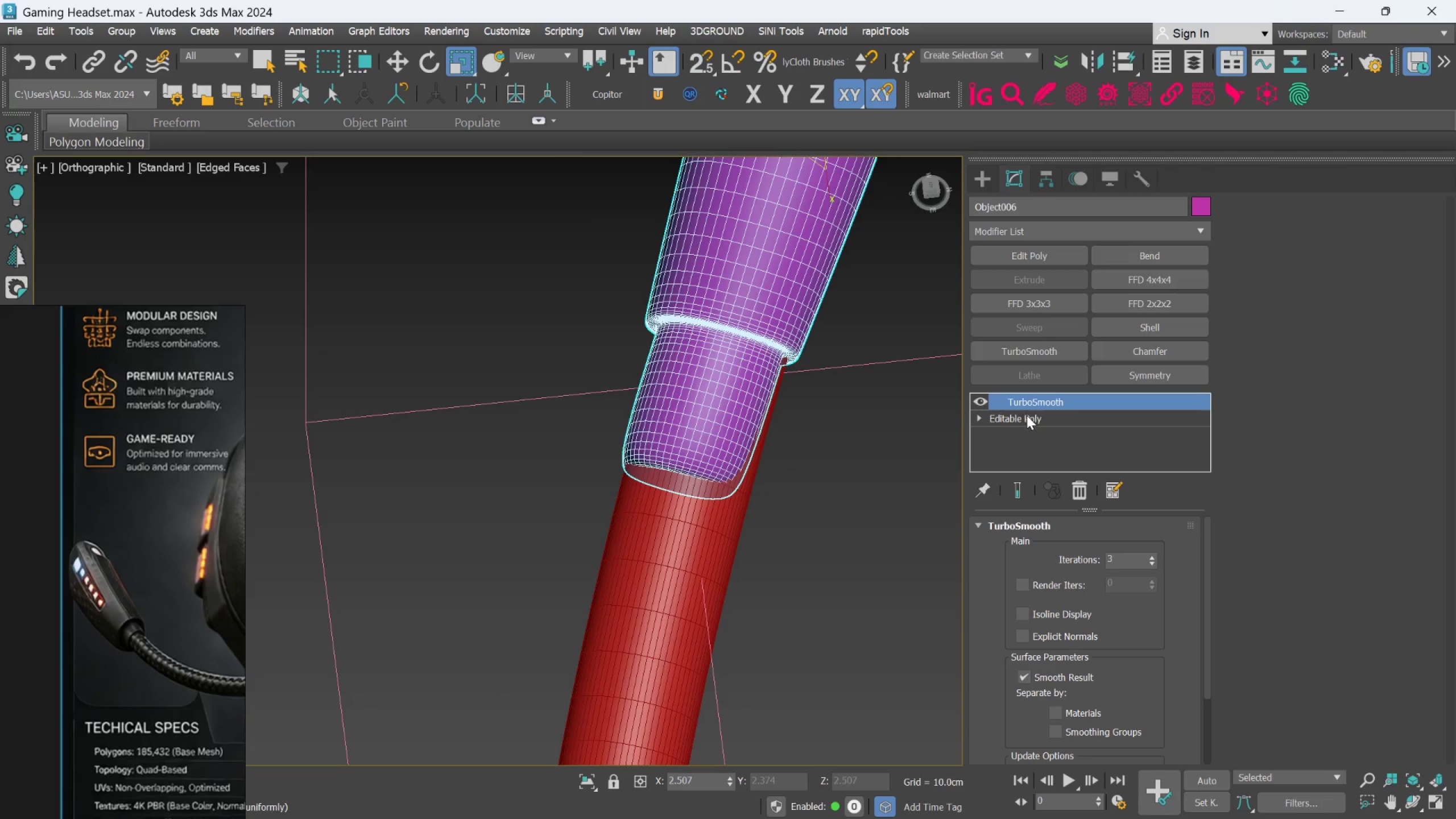 
left_click([1029, 423])
 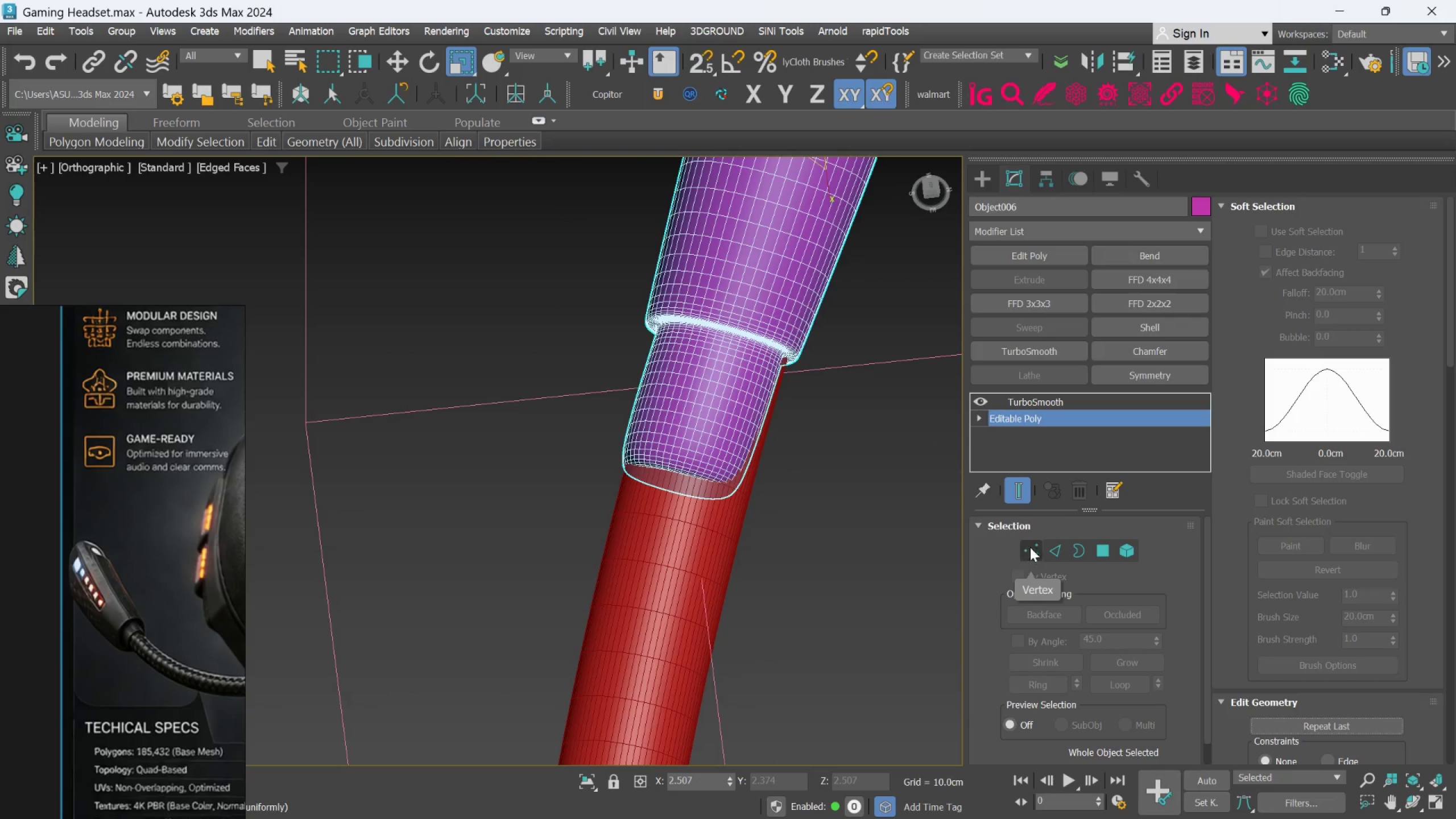 
left_click([1024, 496])
 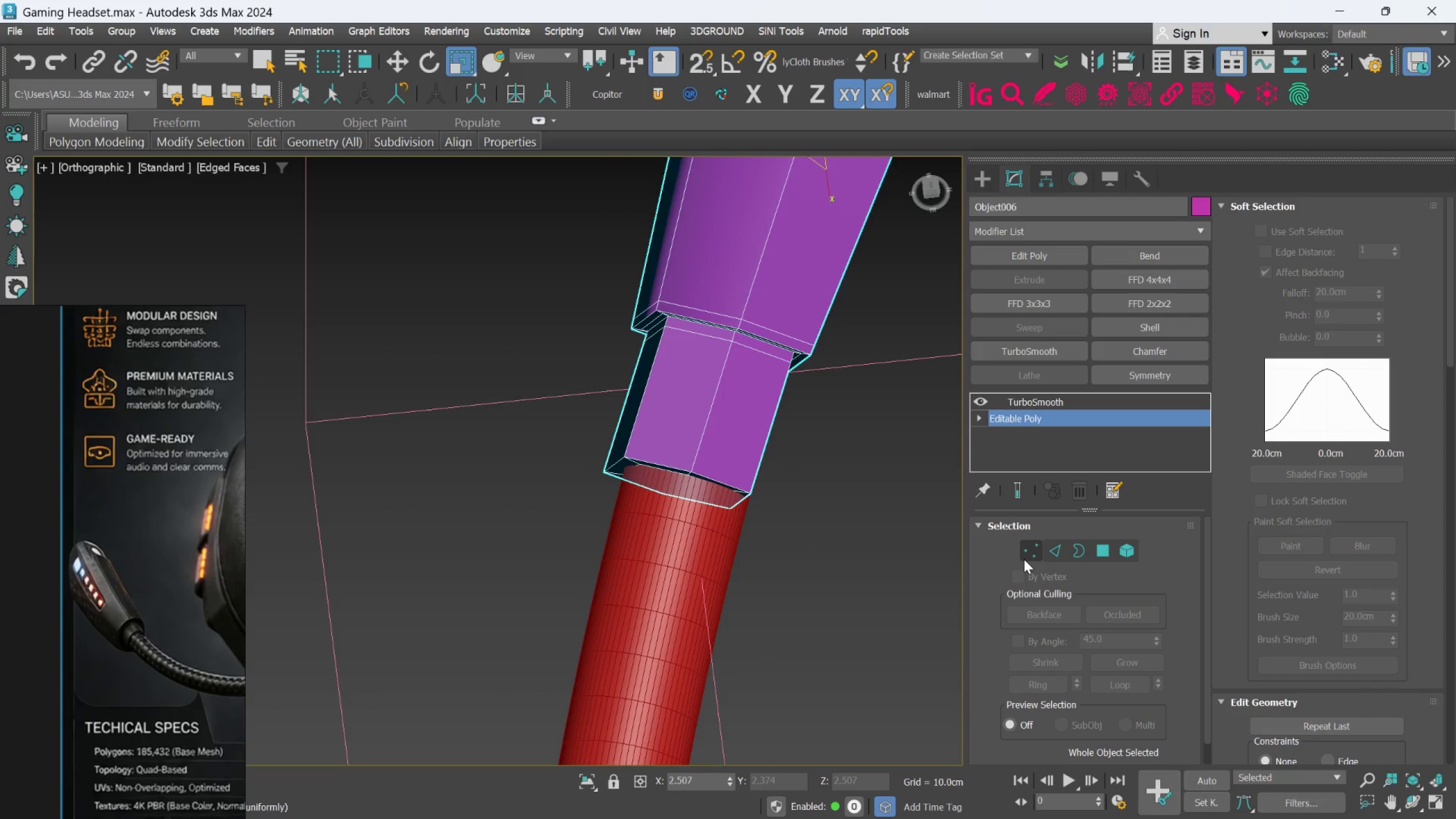 
left_click([1027, 552])
 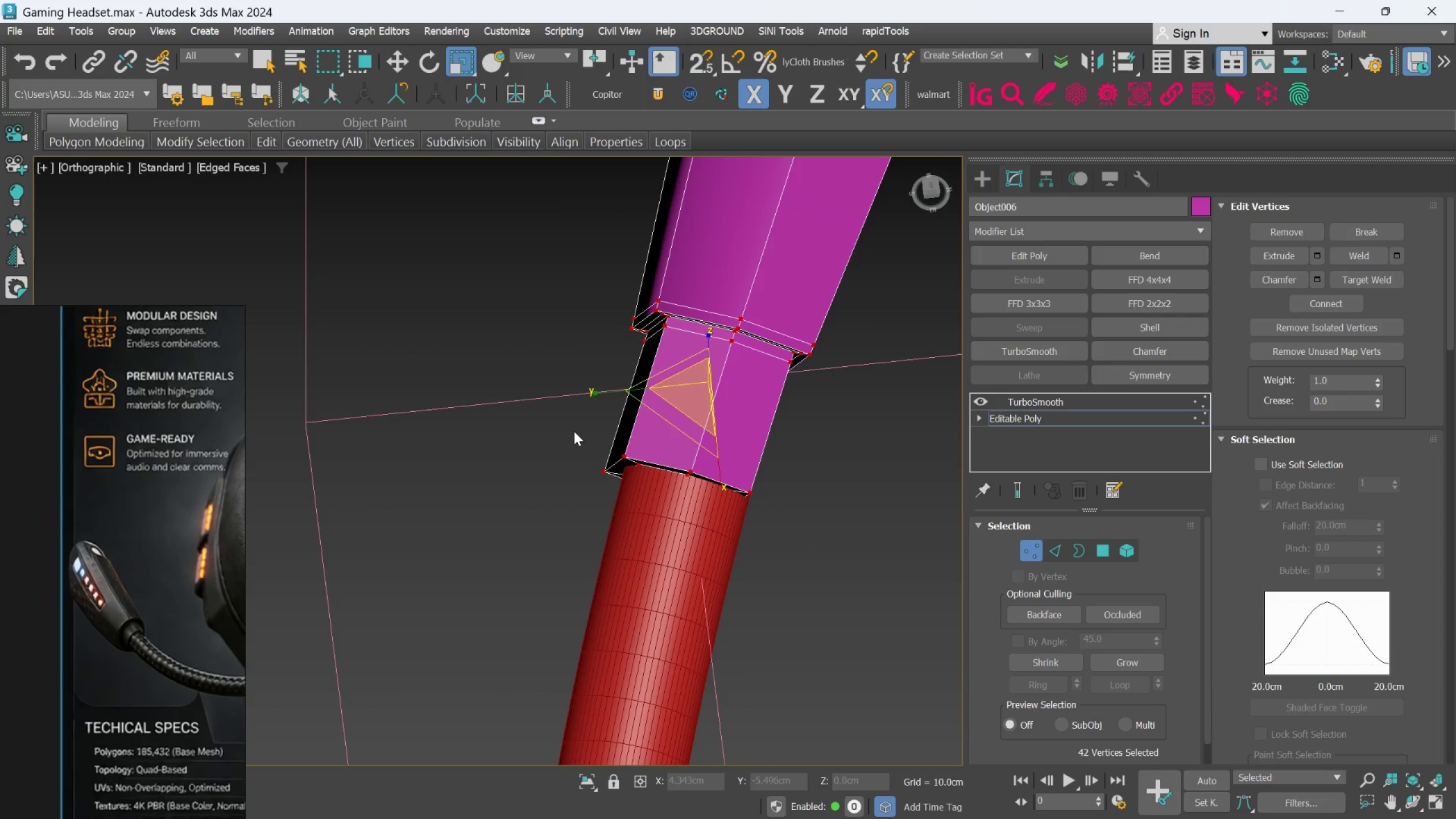 
left_click([554, 419])
 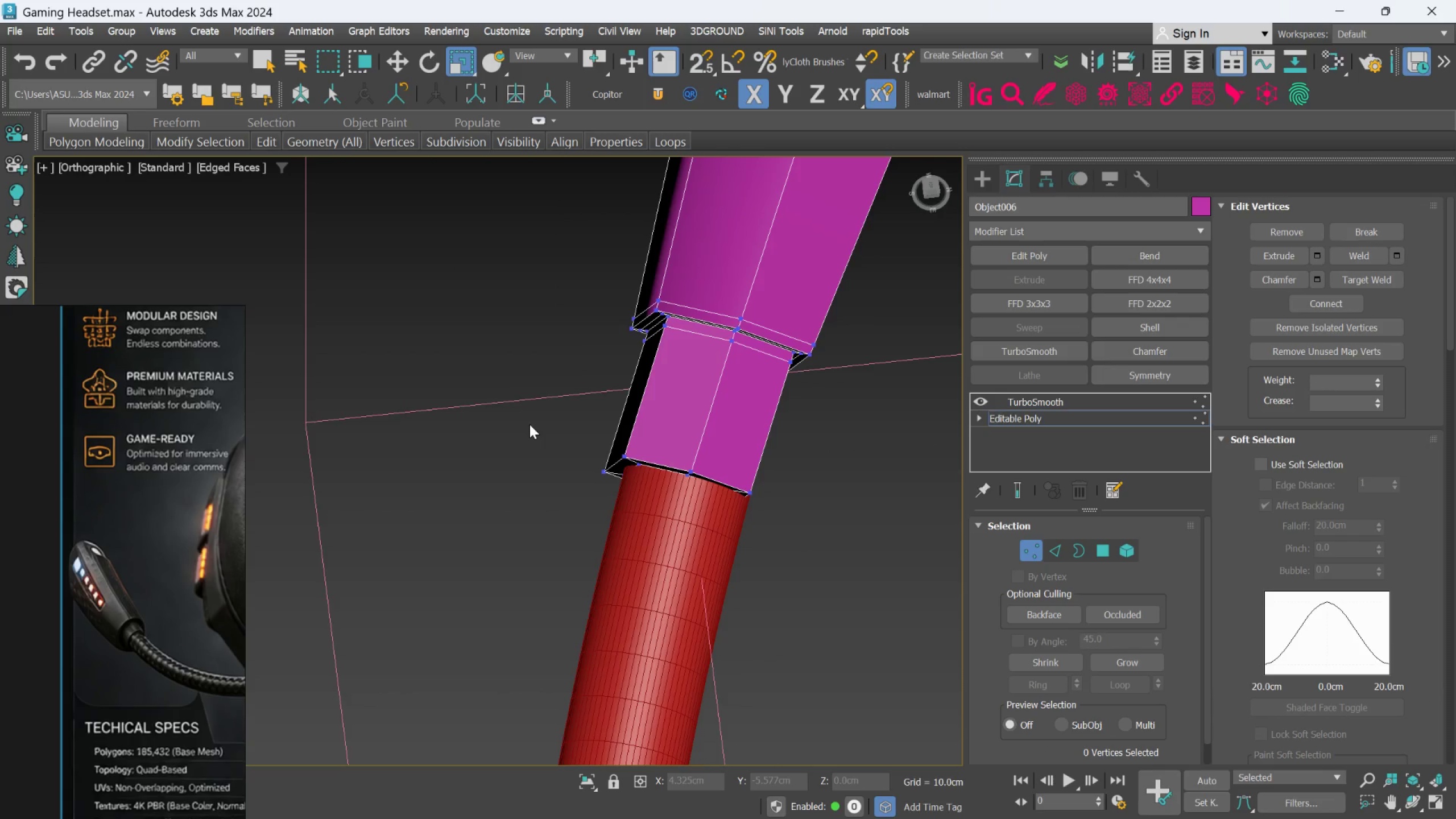 
left_click_drag(start_coordinate=[529, 421], to_coordinate=[835, 584])
 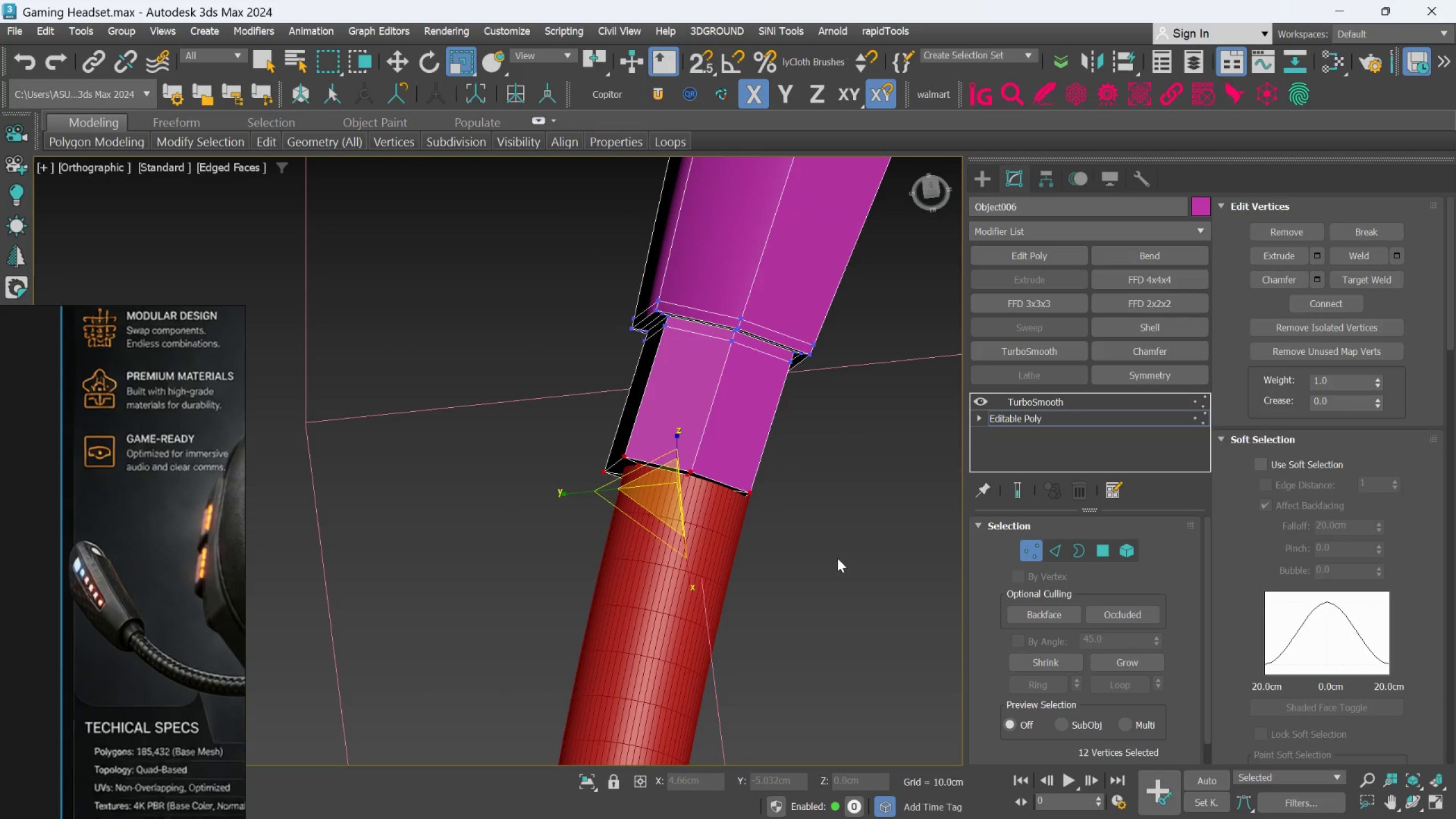 
hold_key(key=AltLeft, duration=1.22)
 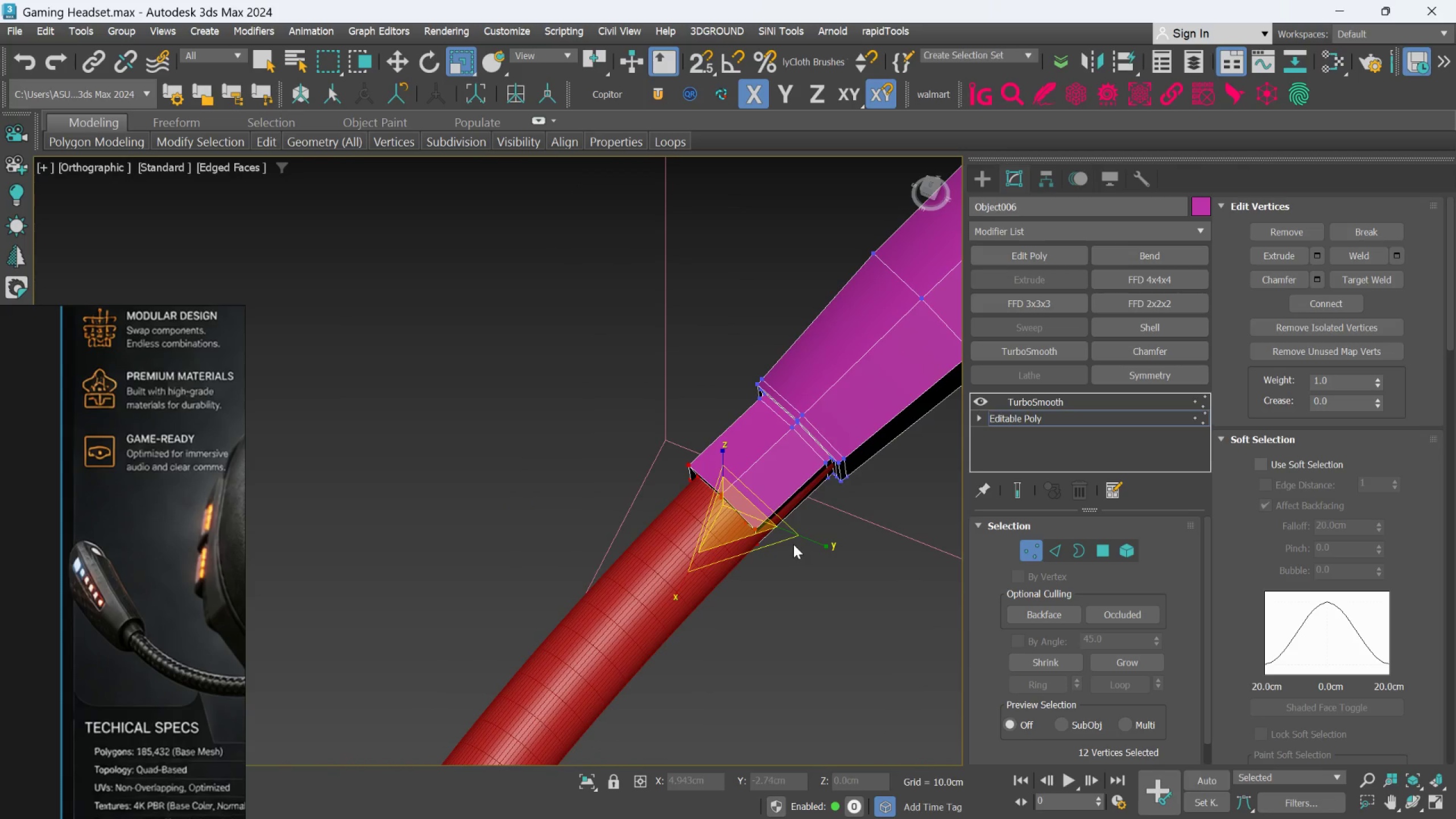 
scroll: coordinate [833, 559], scroll_direction: down, amount: 1.0
 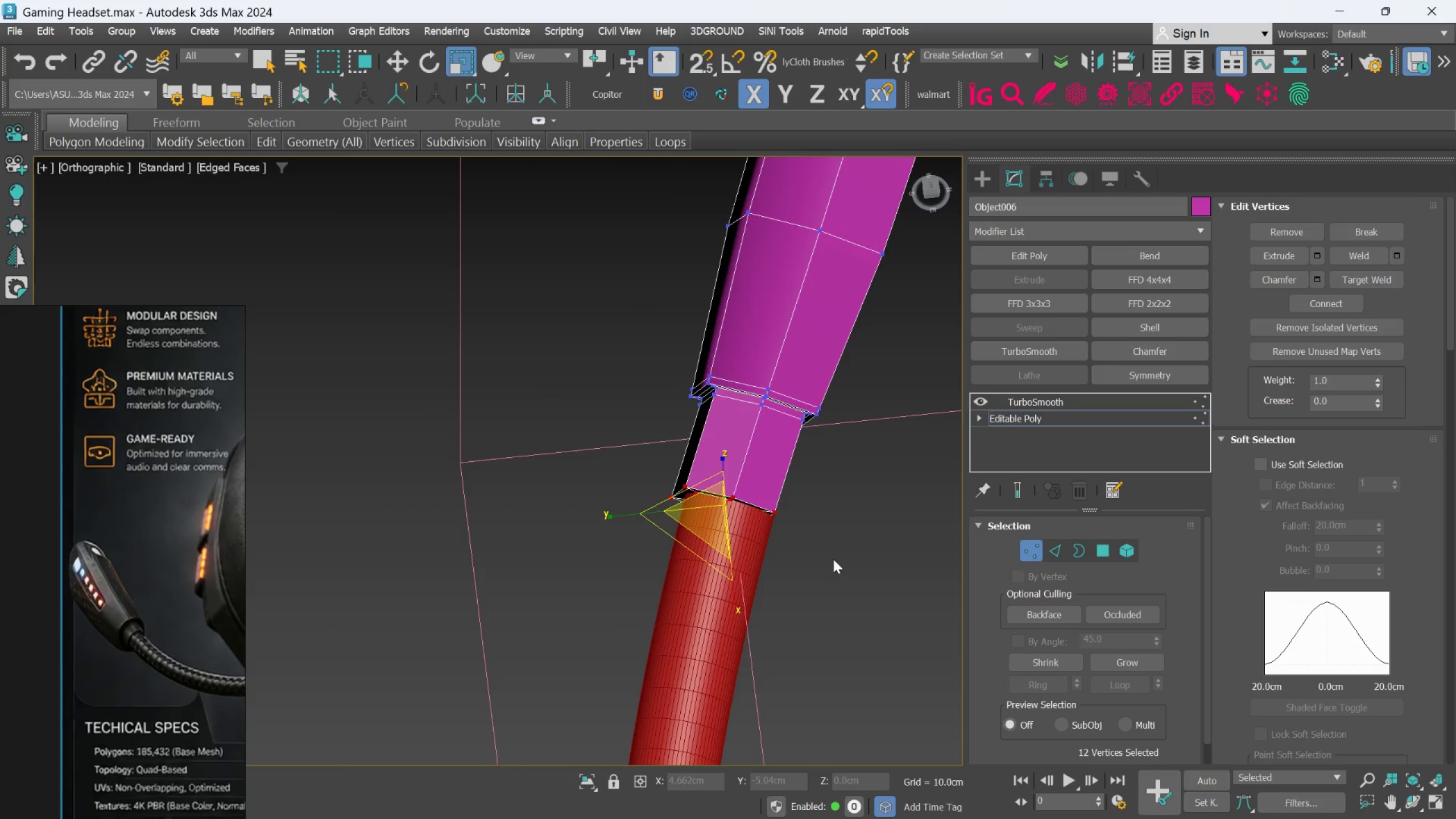 
scroll: coordinate [793, 544], scroll_direction: up, amount: 1.0
 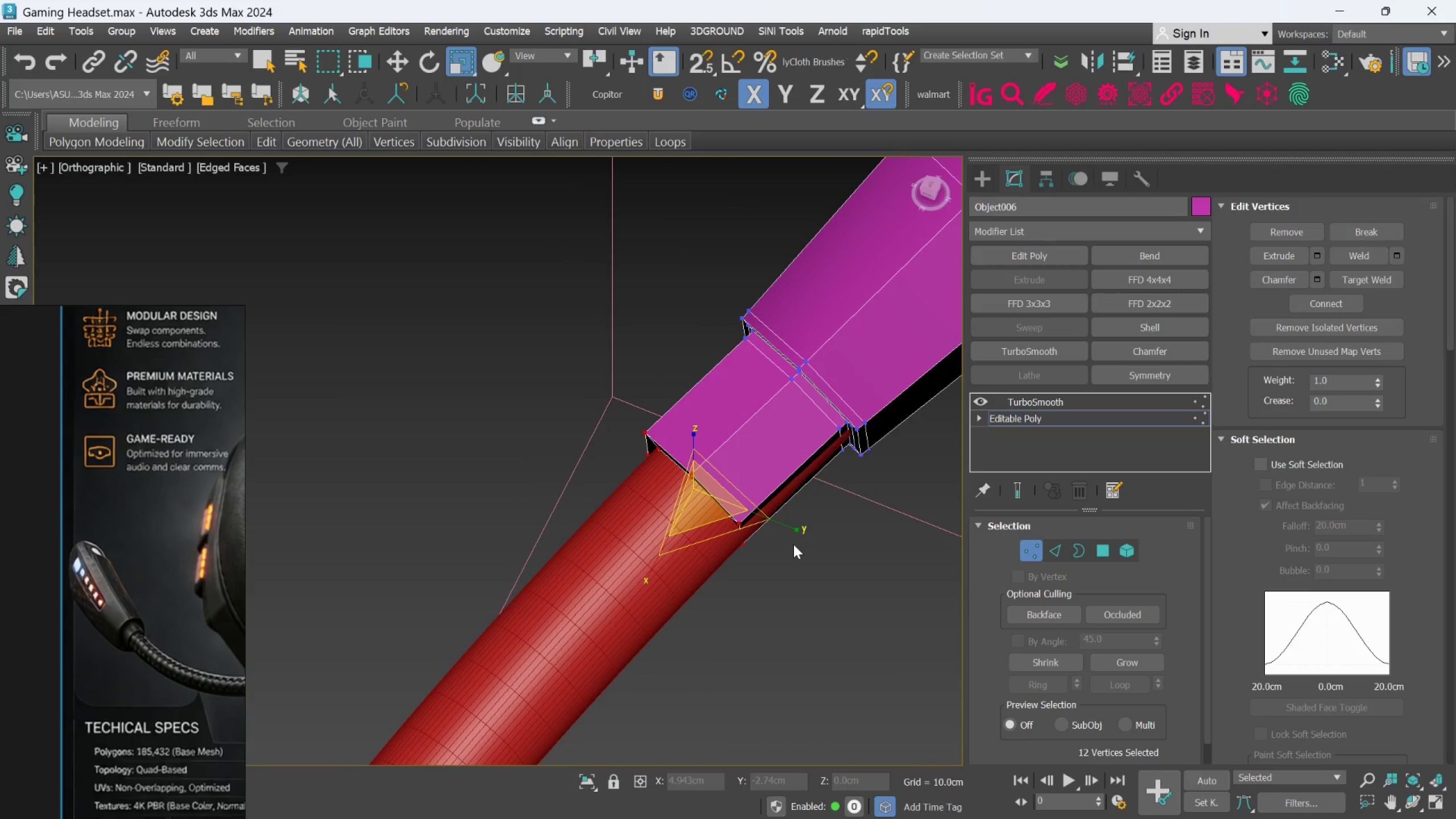 
key(W)
 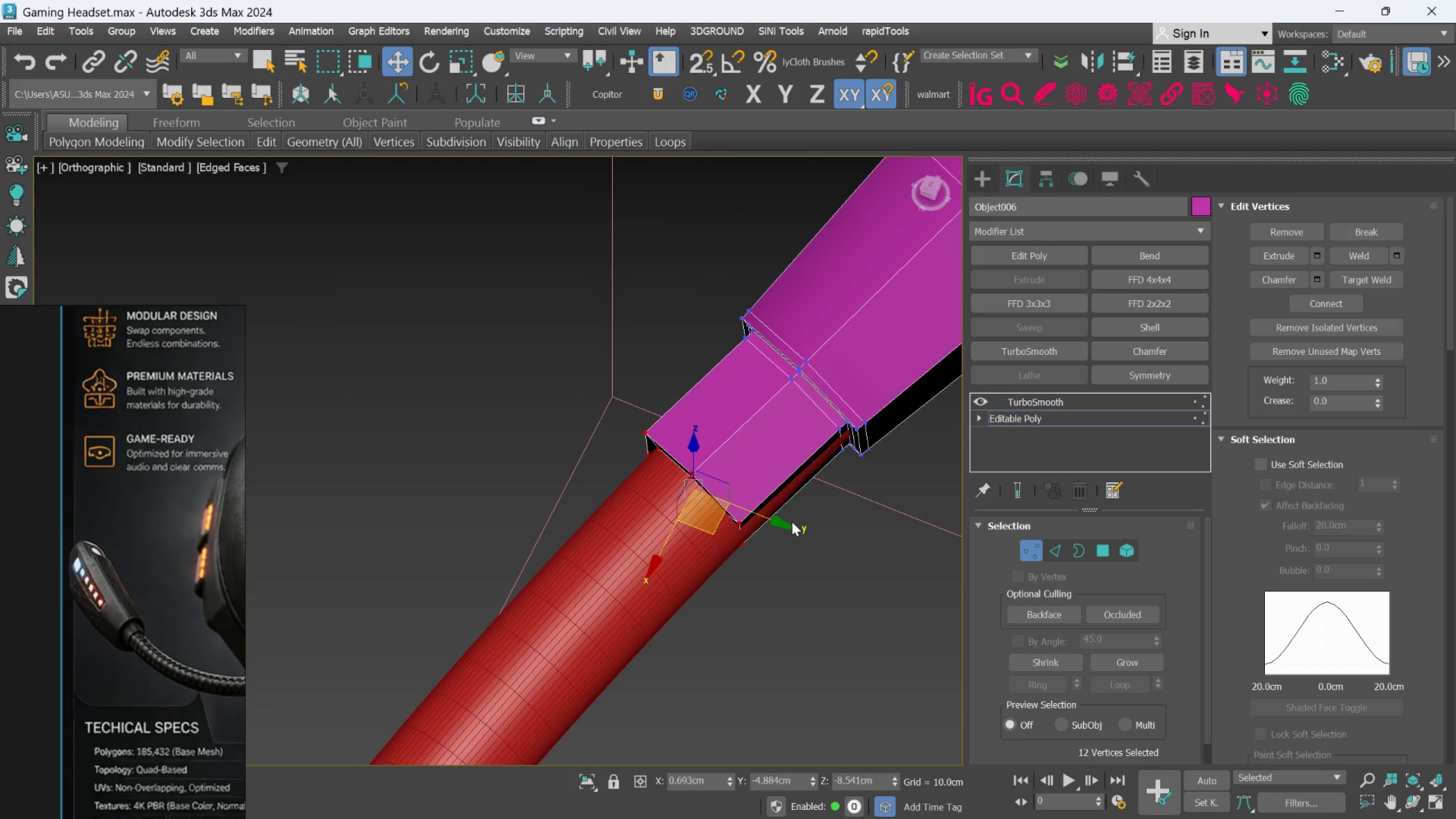 
left_click_drag(start_coordinate=[783, 527], to_coordinate=[792, 537])
 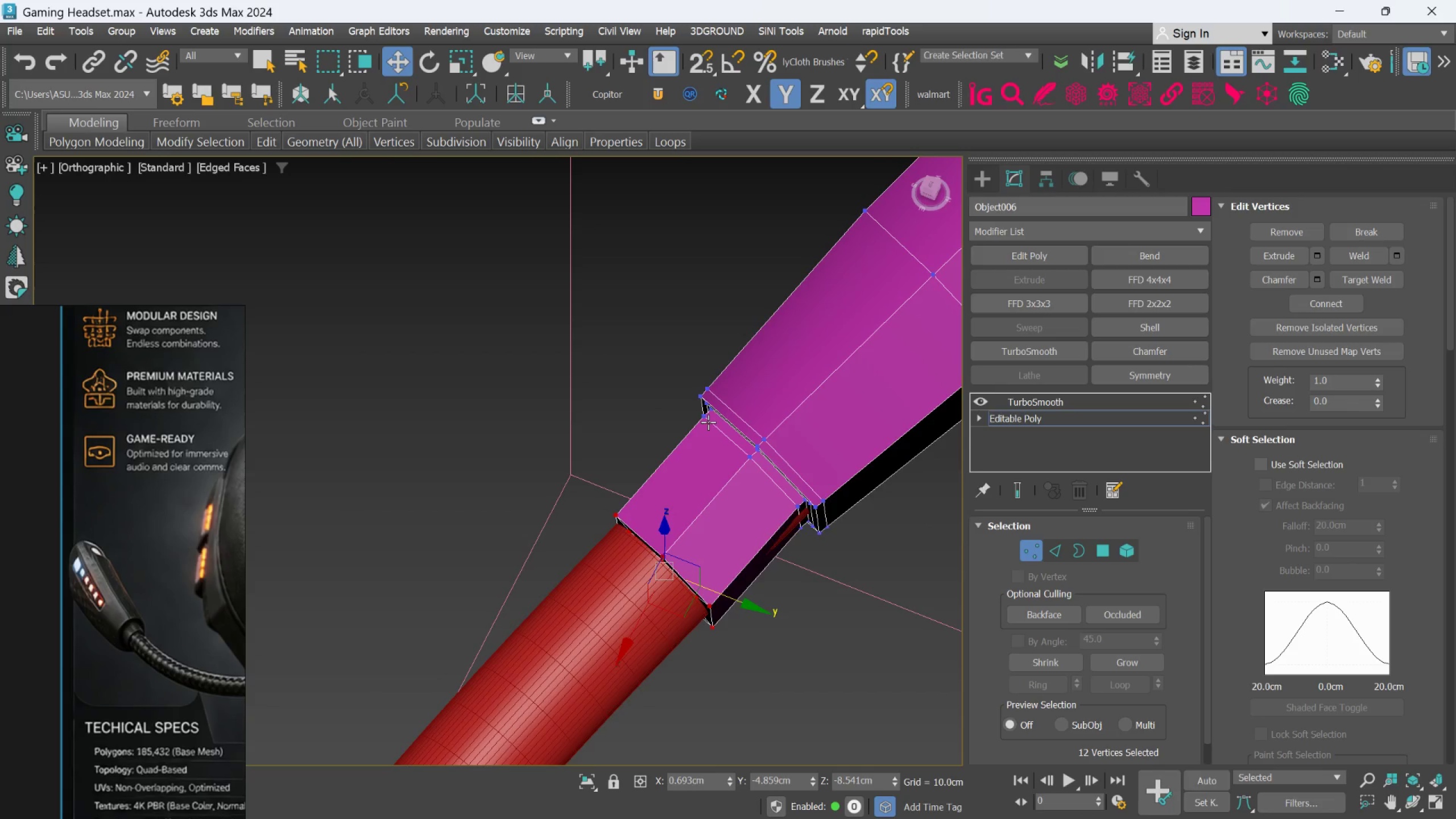 
scroll: coordinate [707, 419], scroll_direction: up, amount: 1.0
 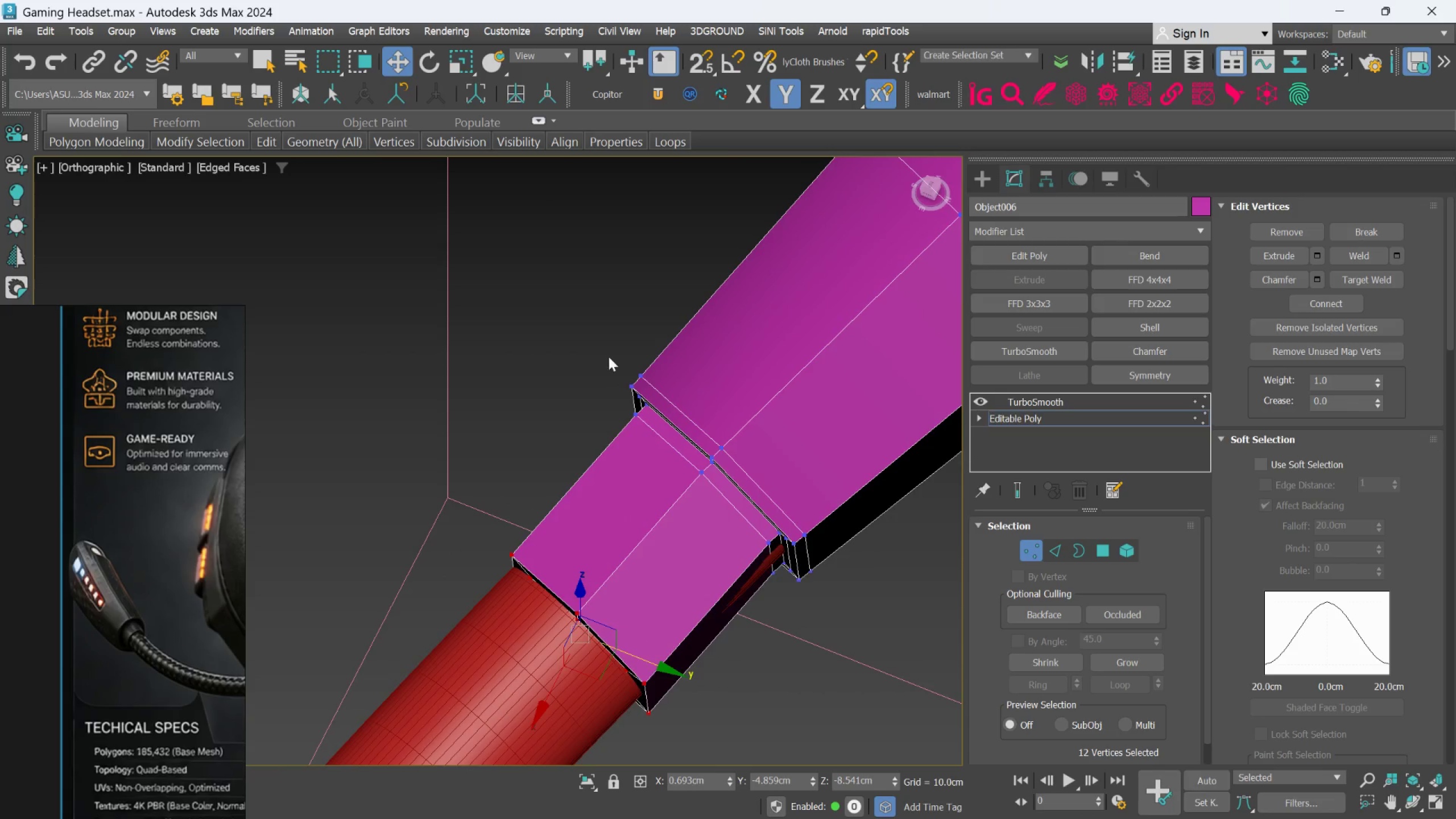 
left_click_drag(start_coordinate=[587, 350], to_coordinate=[858, 608])
 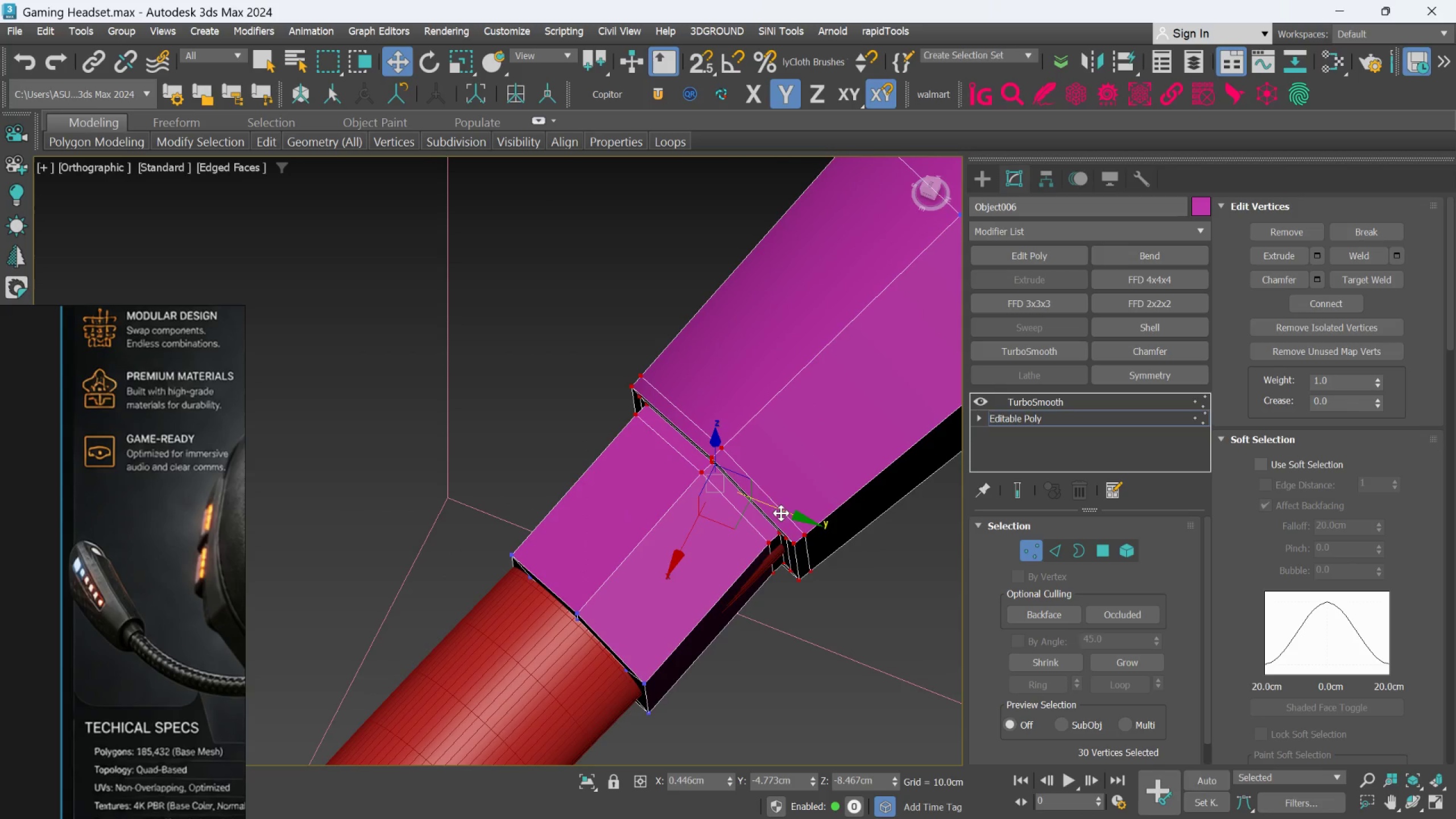 
left_click_drag(start_coordinate=[783, 509], to_coordinate=[790, 511])
 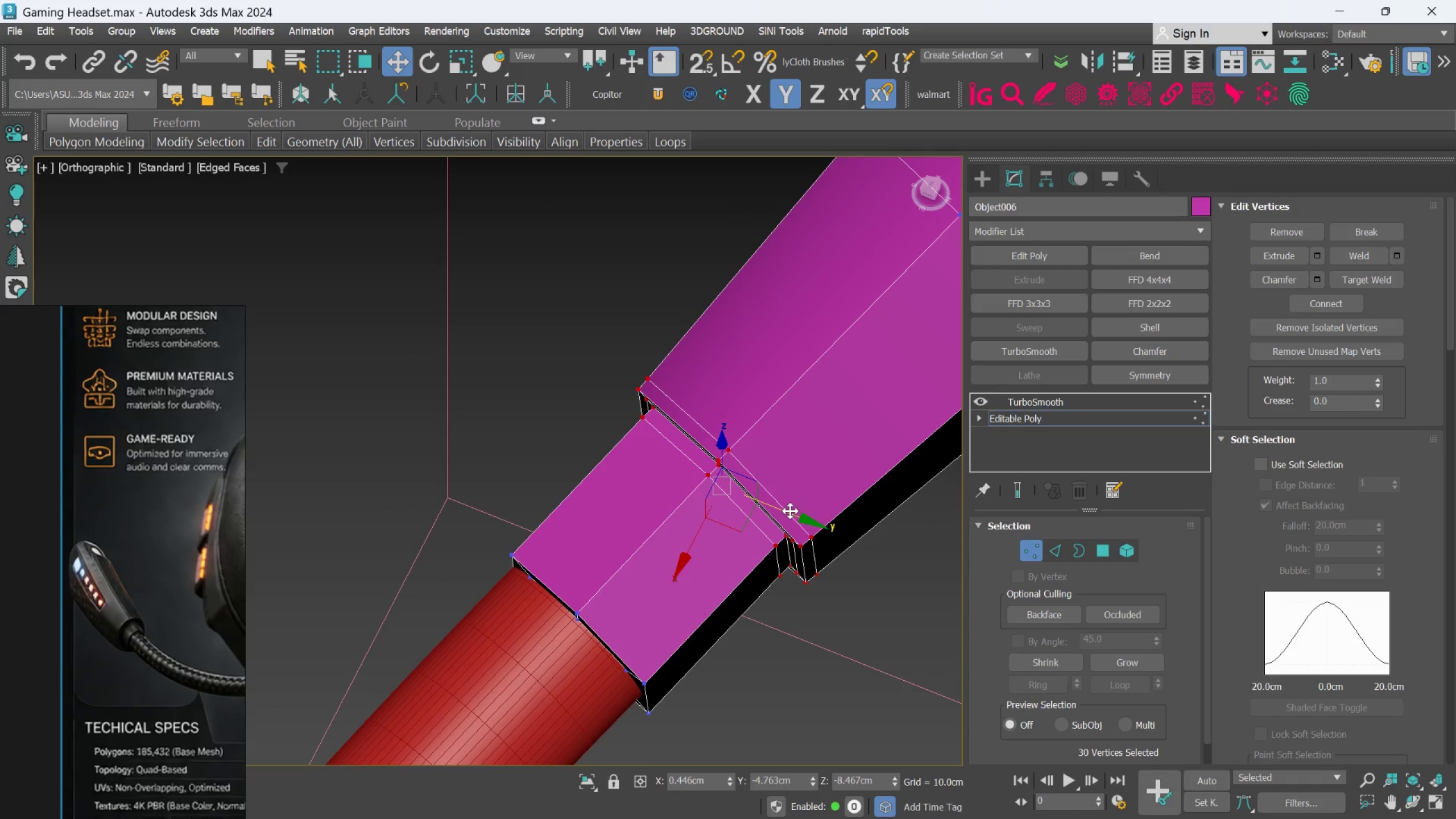 
hold_key(key=AltLeft, duration=1.52)
 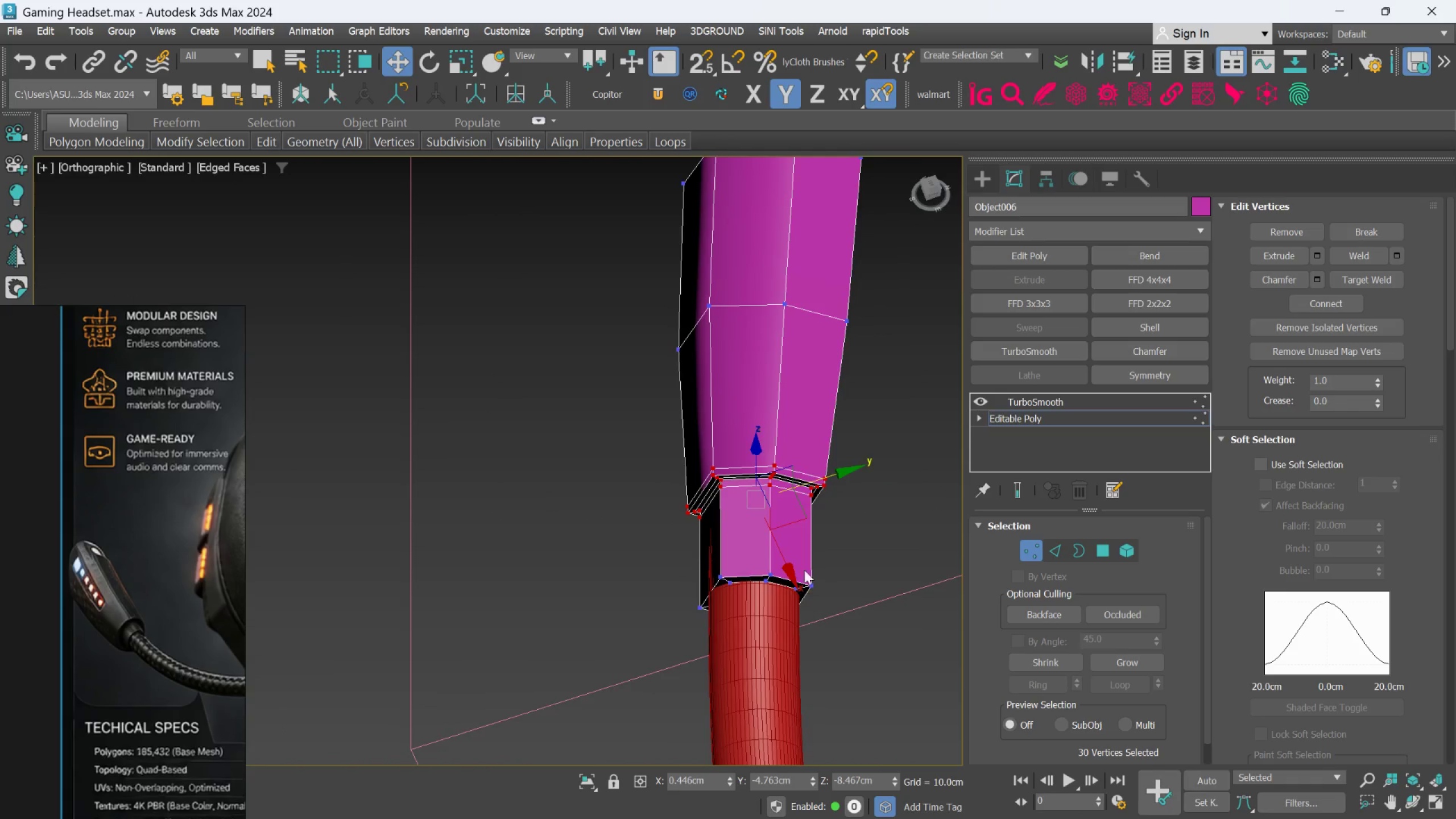 
scroll: coordinate [790, 514], scroll_direction: down, amount: 2.0
 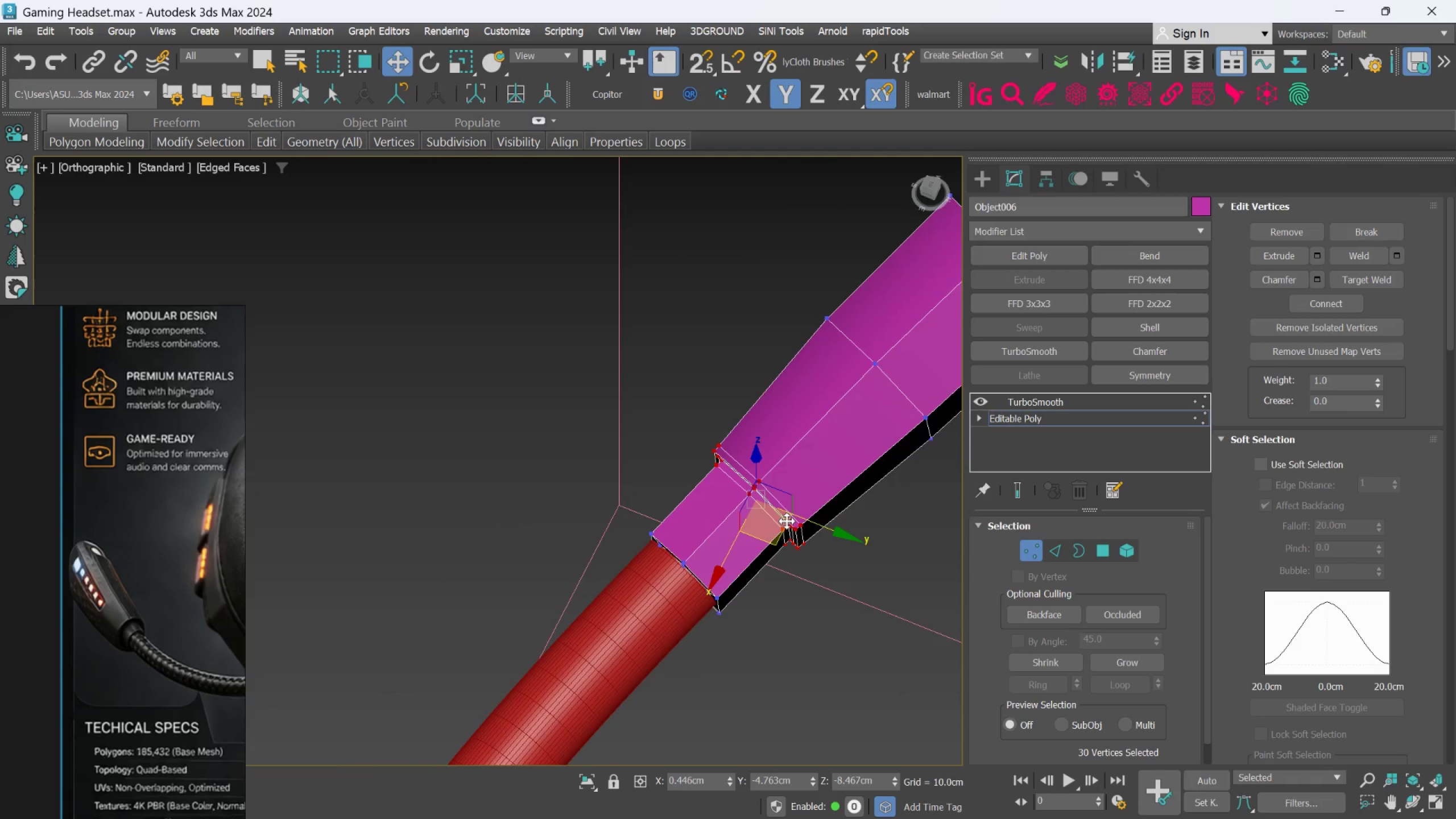 
hold_key(key=AltLeft, duration=0.31)
 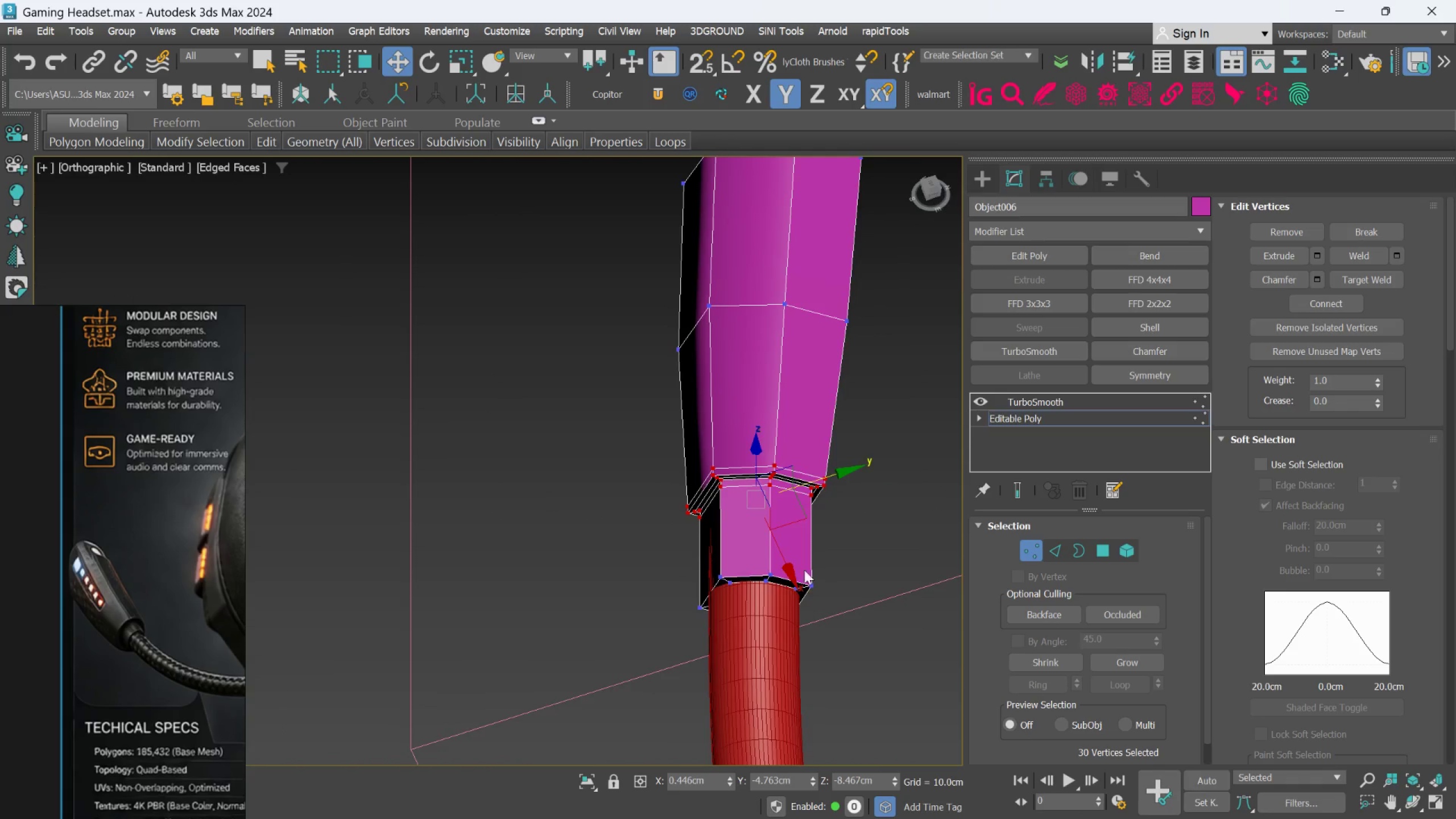 
key(Alt+AltLeft)
 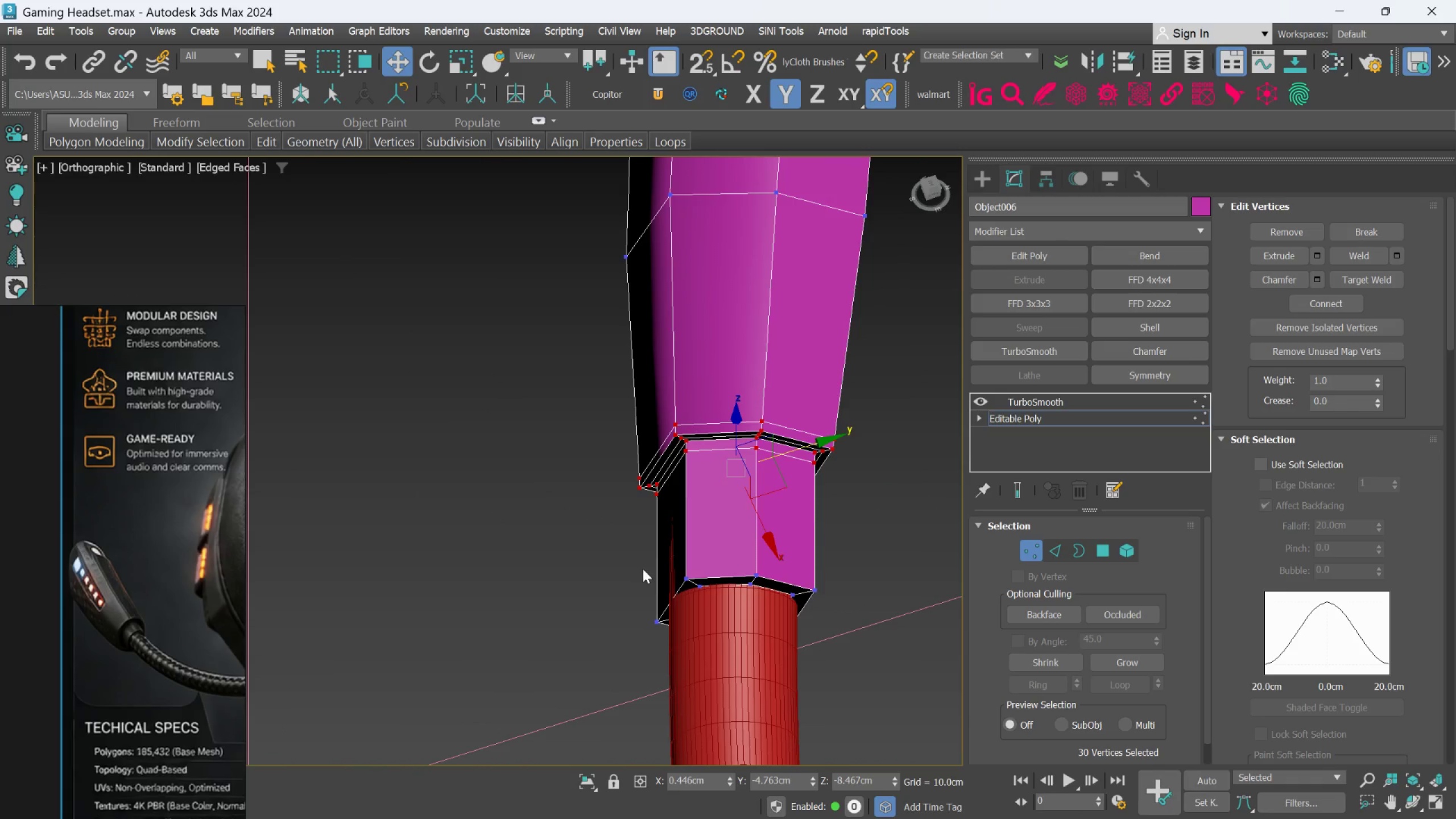 
scroll: coordinate [804, 574], scroll_direction: up, amount: 1.0
 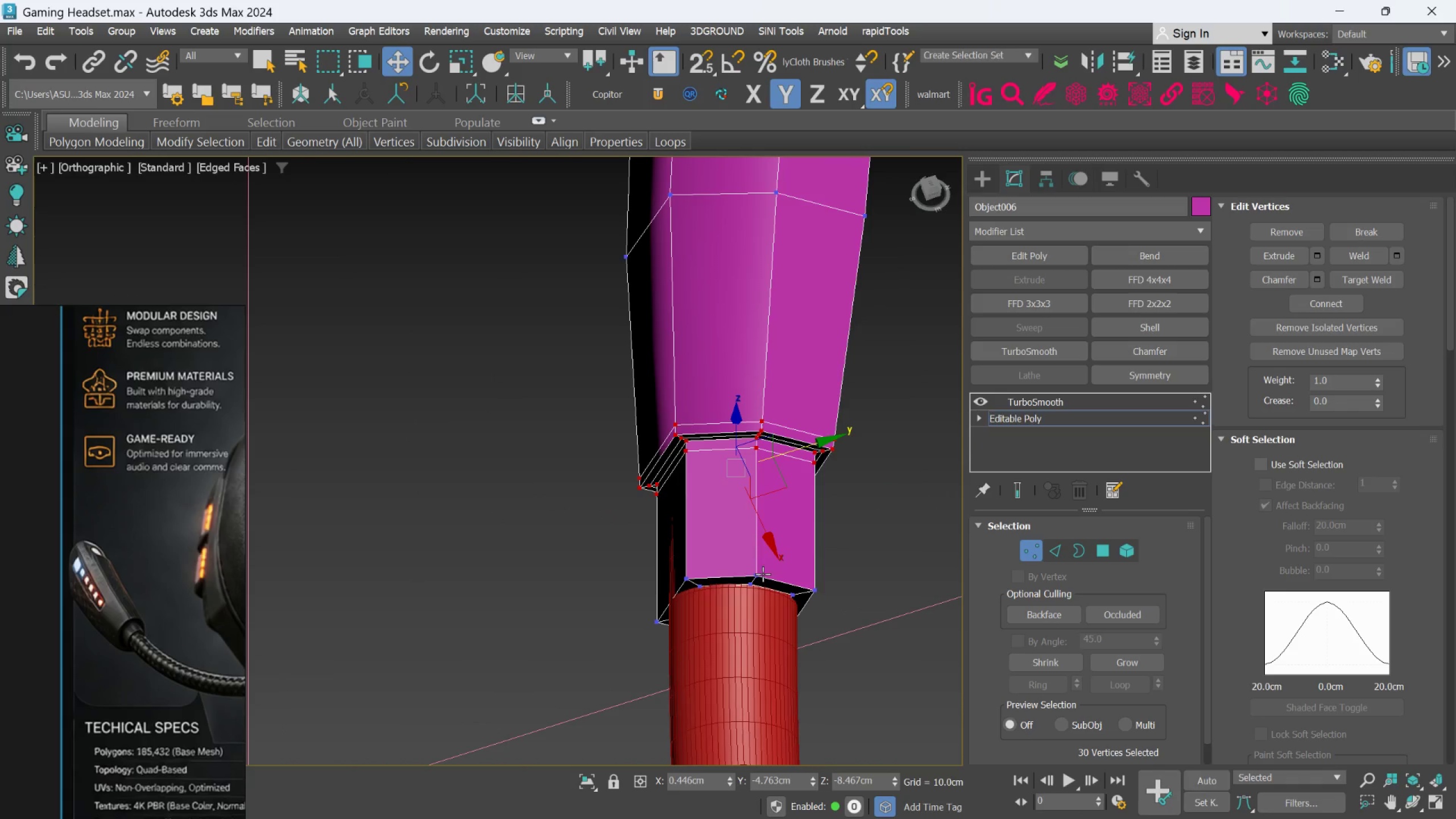 
key(Alt+AltLeft)
 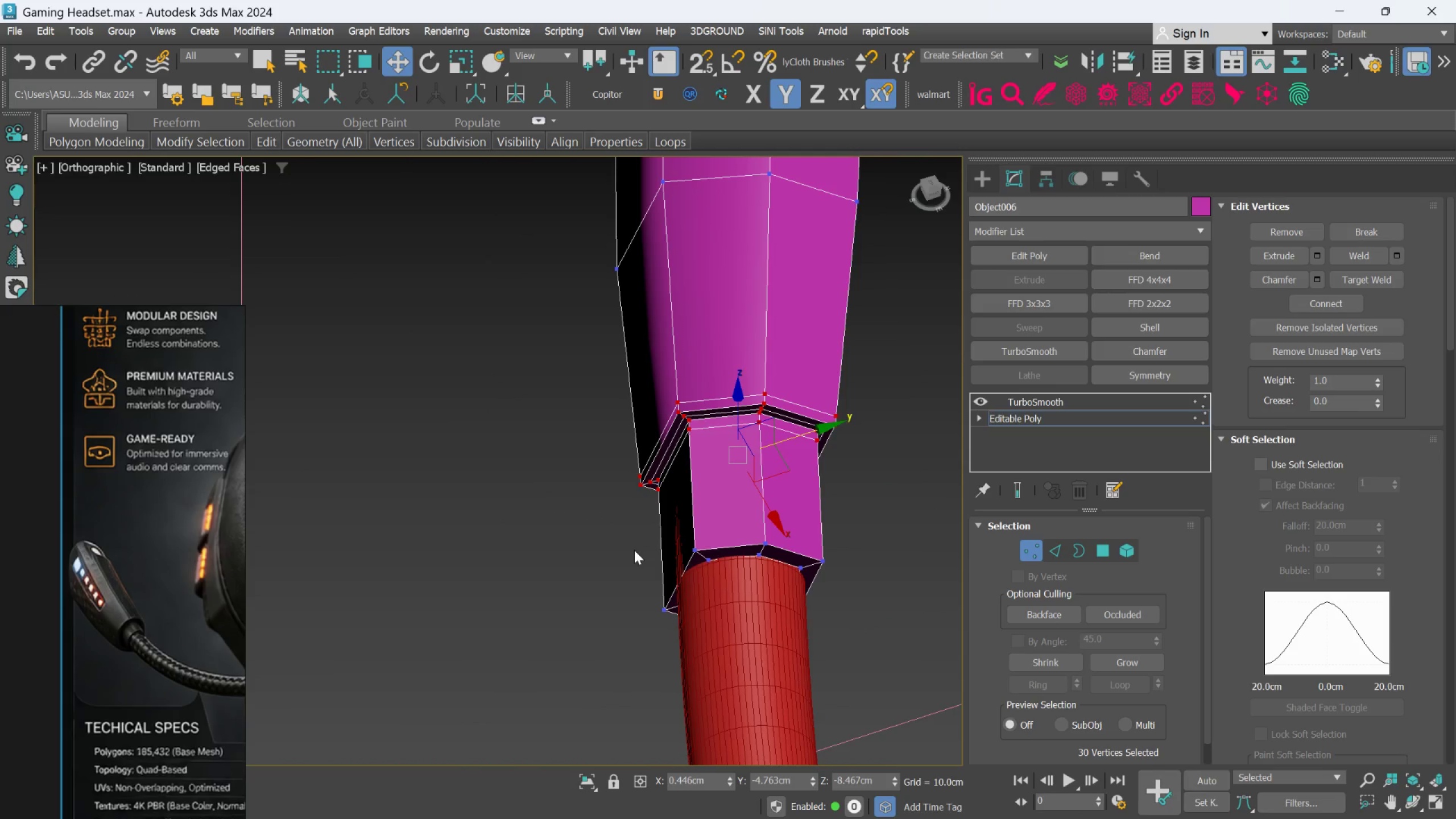 
left_click([634, 550])
 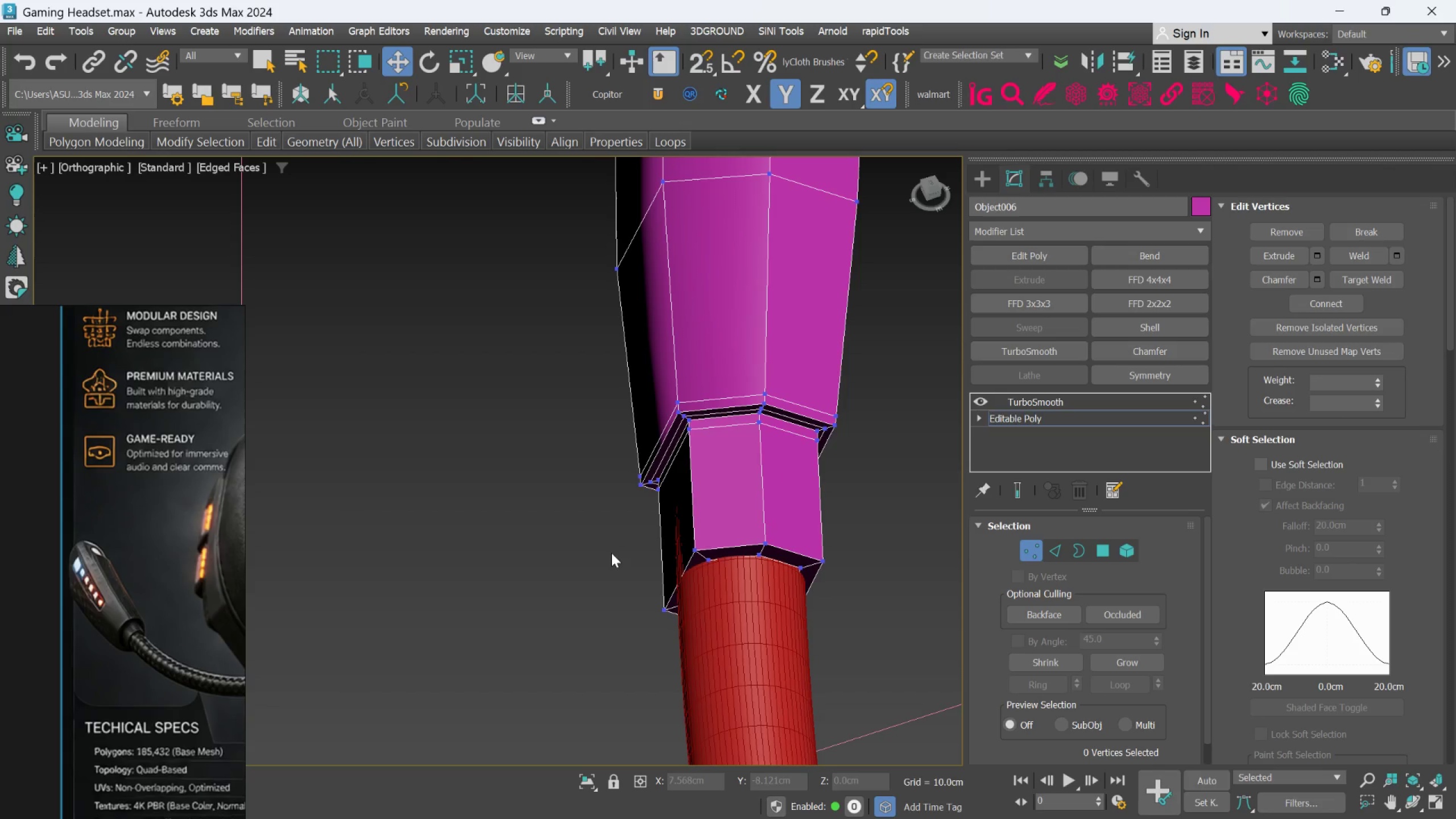 
left_click_drag(start_coordinate=[611, 553], to_coordinate=[915, 665])
 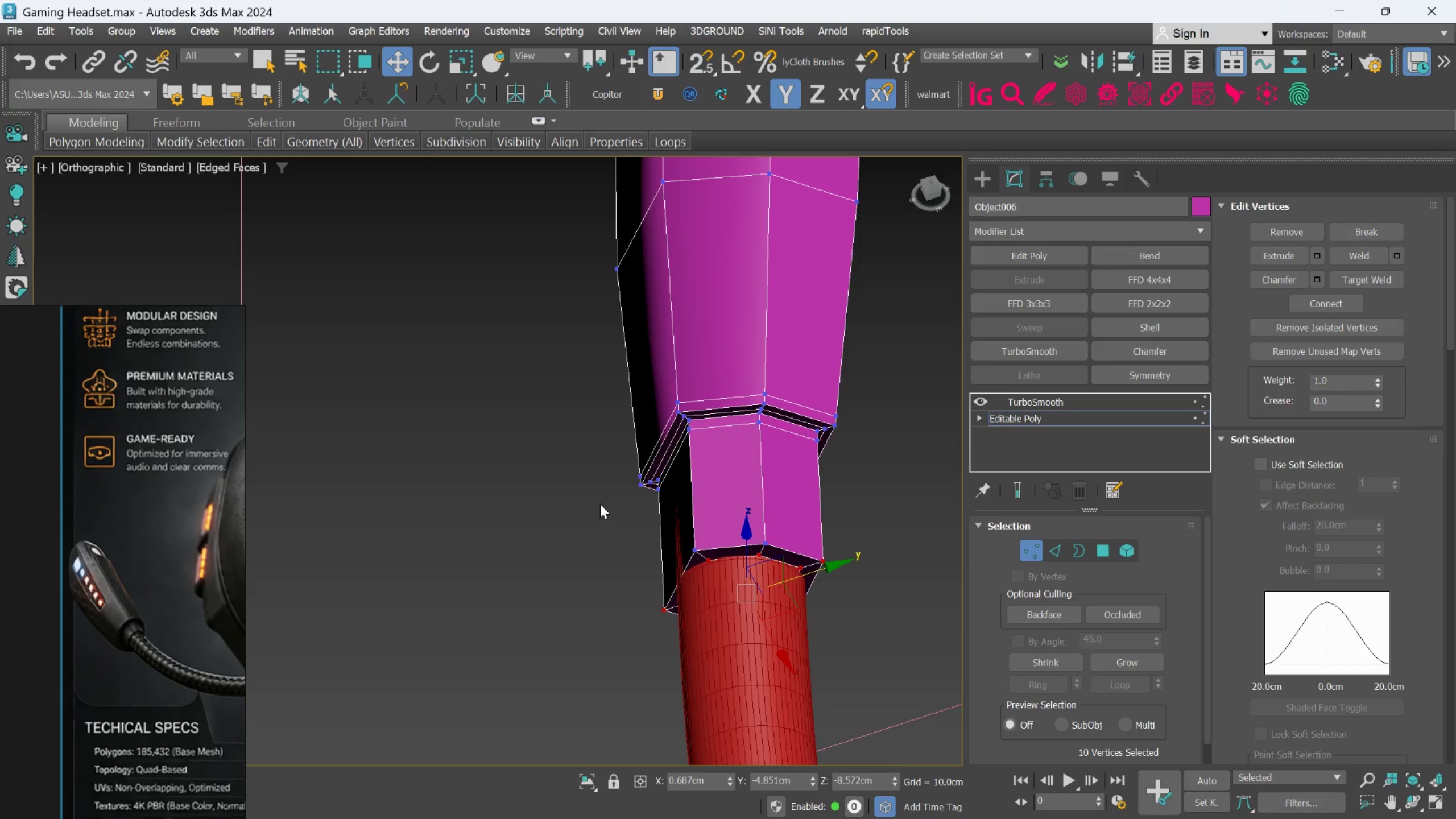 
left_click_drag(start_coordinate=[603, 520], to_coordinate=[908, 651])
 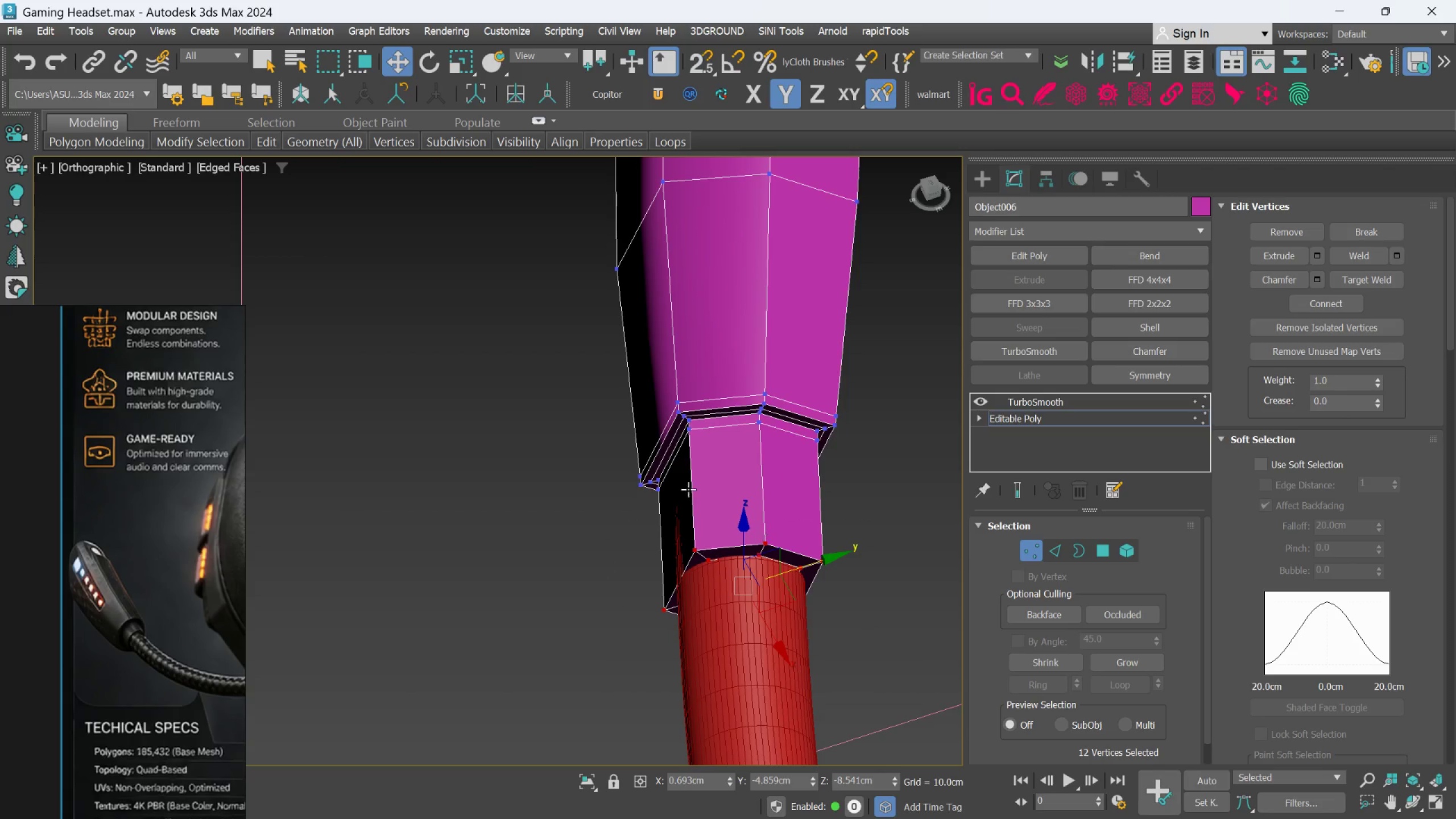 
hold_key(key=ControlLeft, duration=1.0)
left_click_drag(start_coordinate=[562, 371], to_coordinate=[927, 655])
 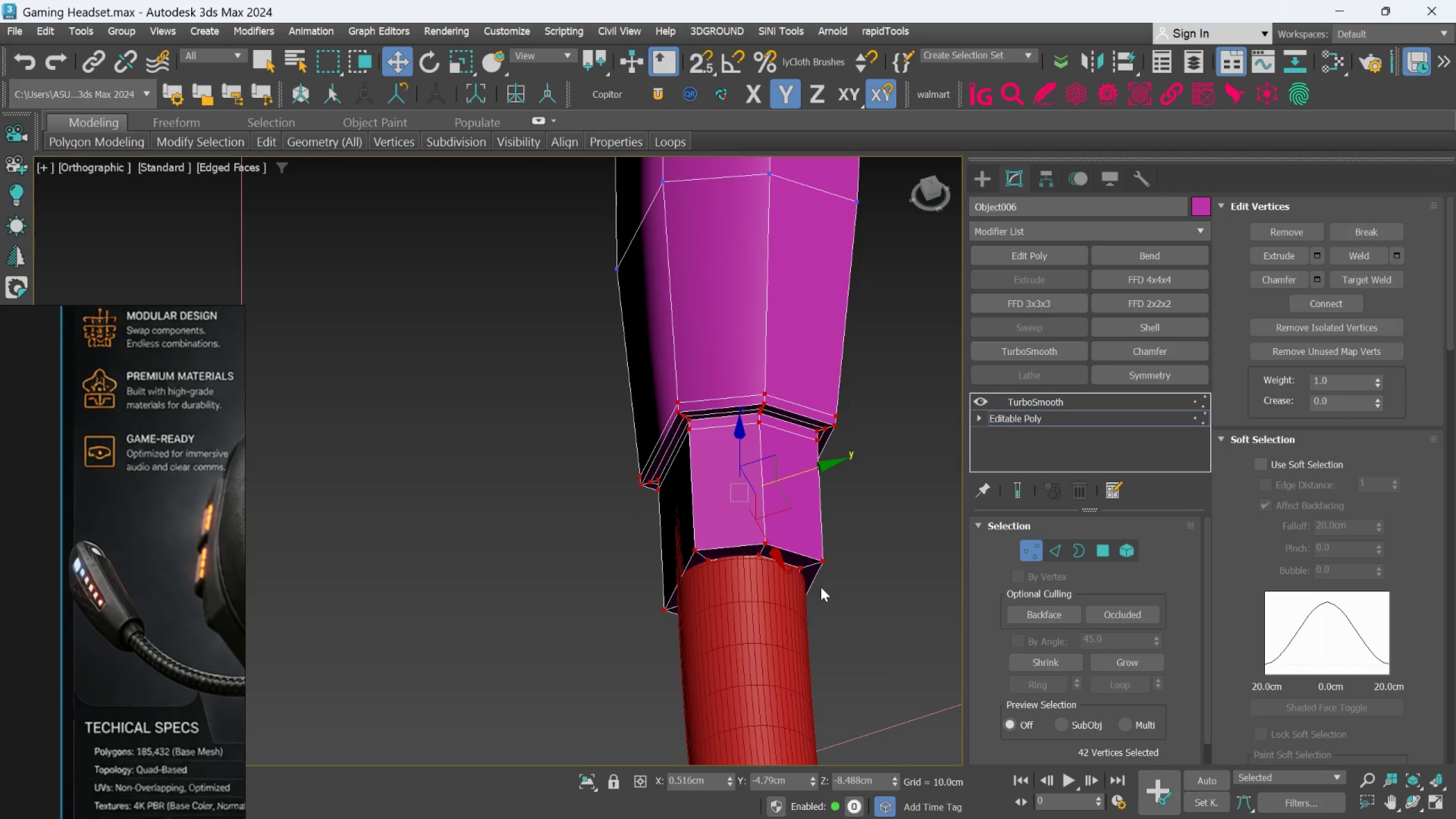 
key(R)
 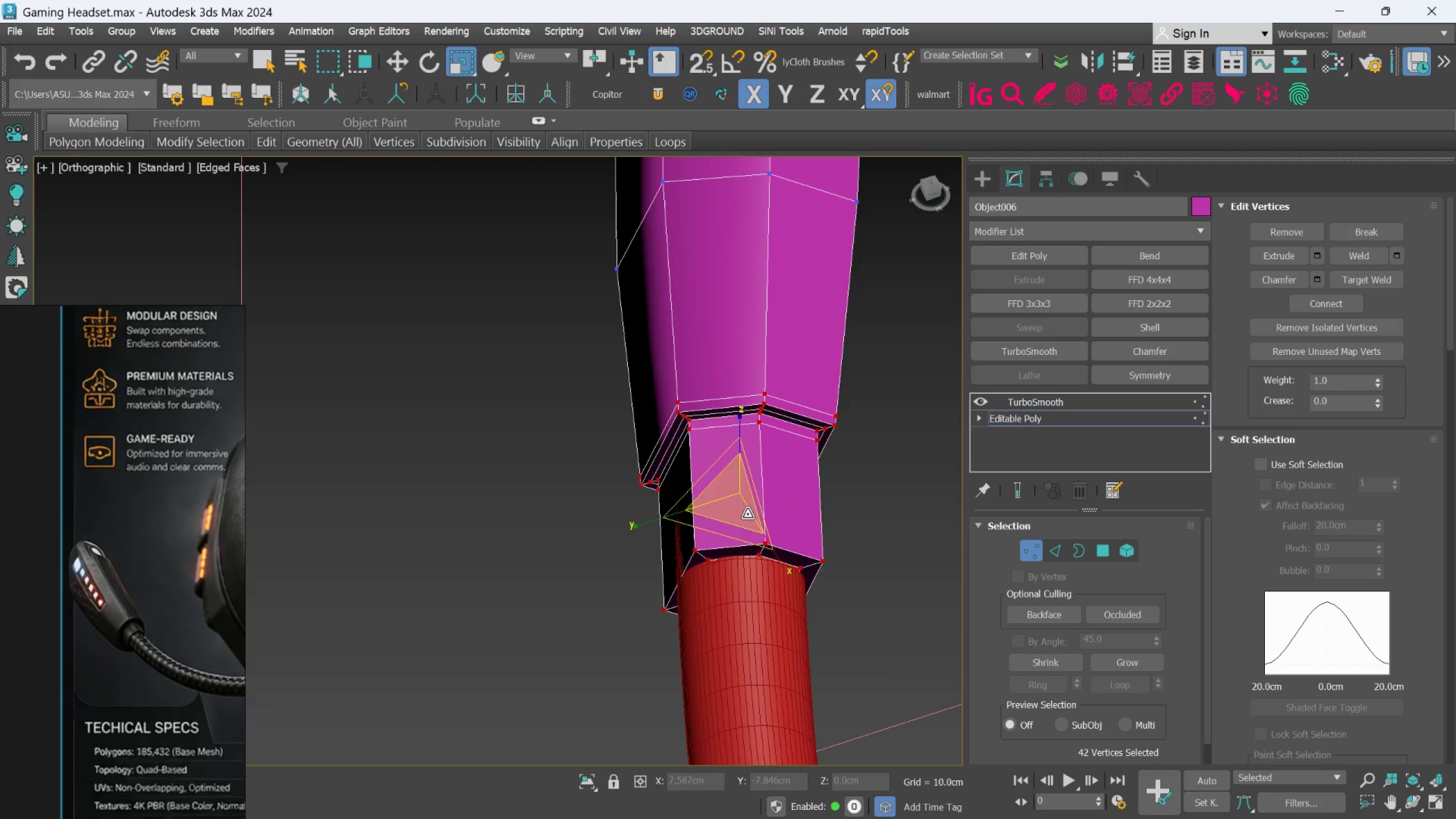 
left_click_drag(start_coordinate=[734, 506], to_coordinate=[731, 502])
 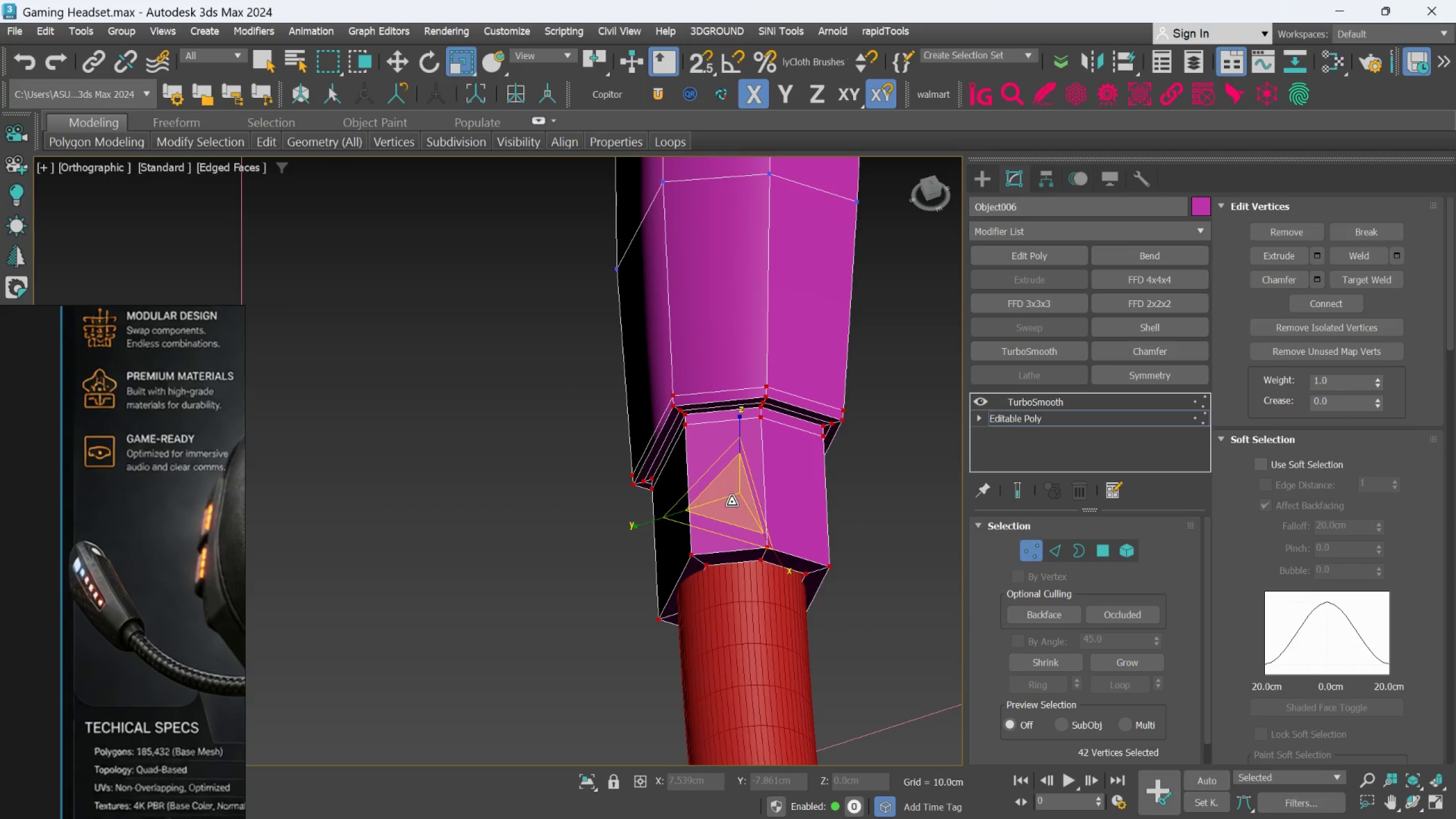 
scroll: coordinate [738, 514], scroll_direction: down, amount: 2.0
 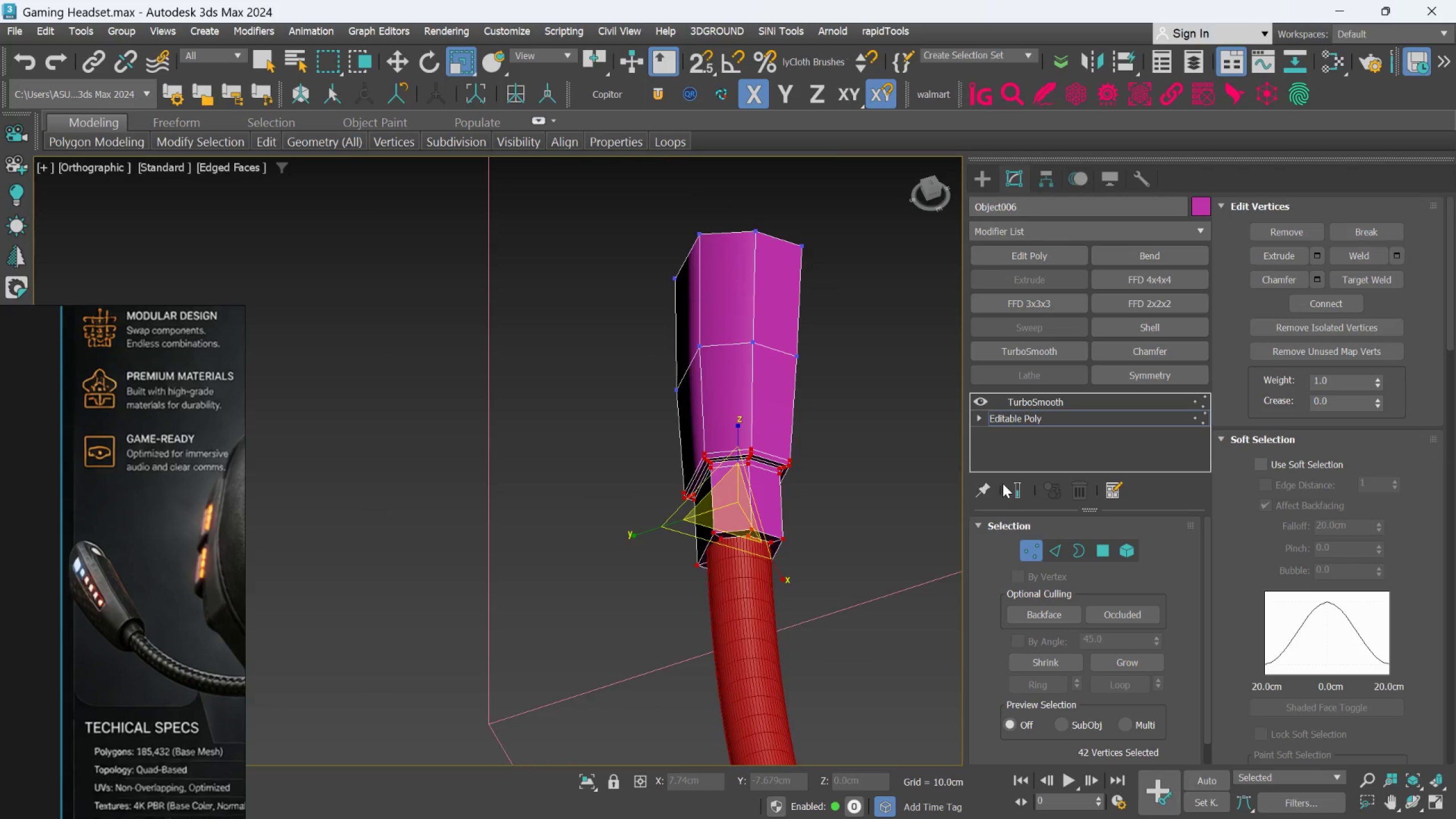 
left_click([1010, 483])
 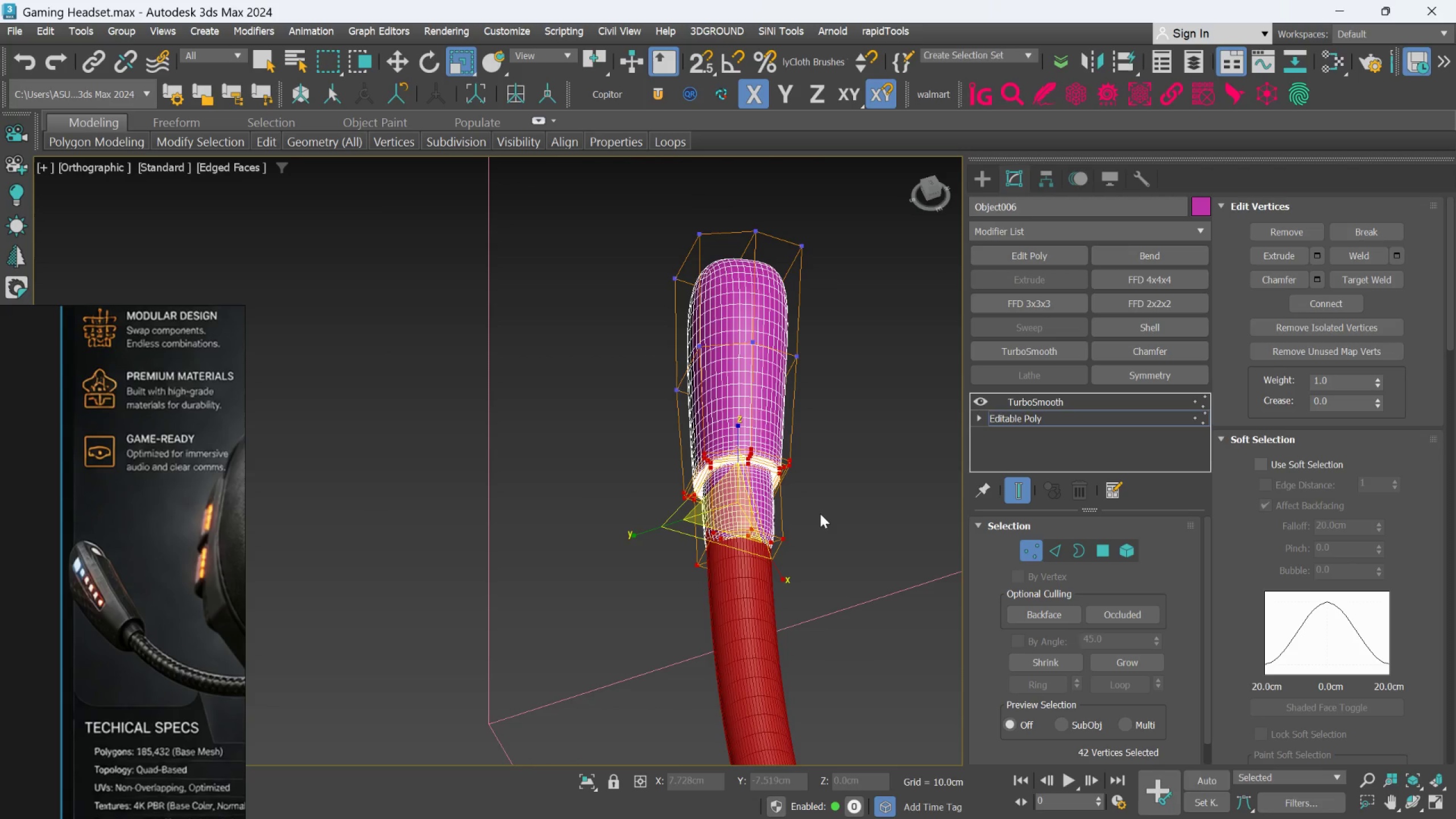 
scroll: coordinate [813, 526], scroll_direction: up, amount: 3.0
 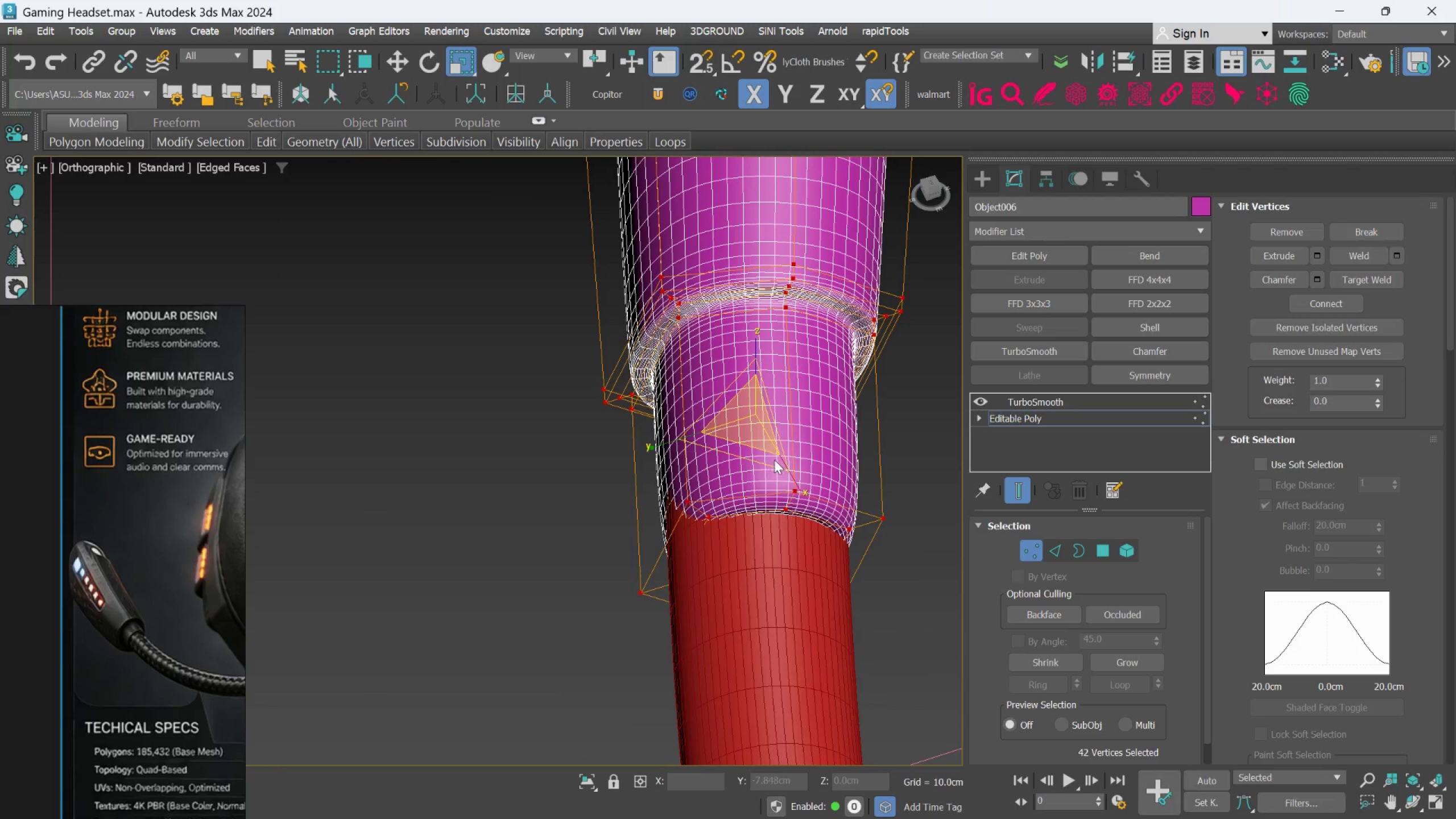 
left_click_drag(start_coordinate=[768, 442], to_coordinate=[766, 431])
 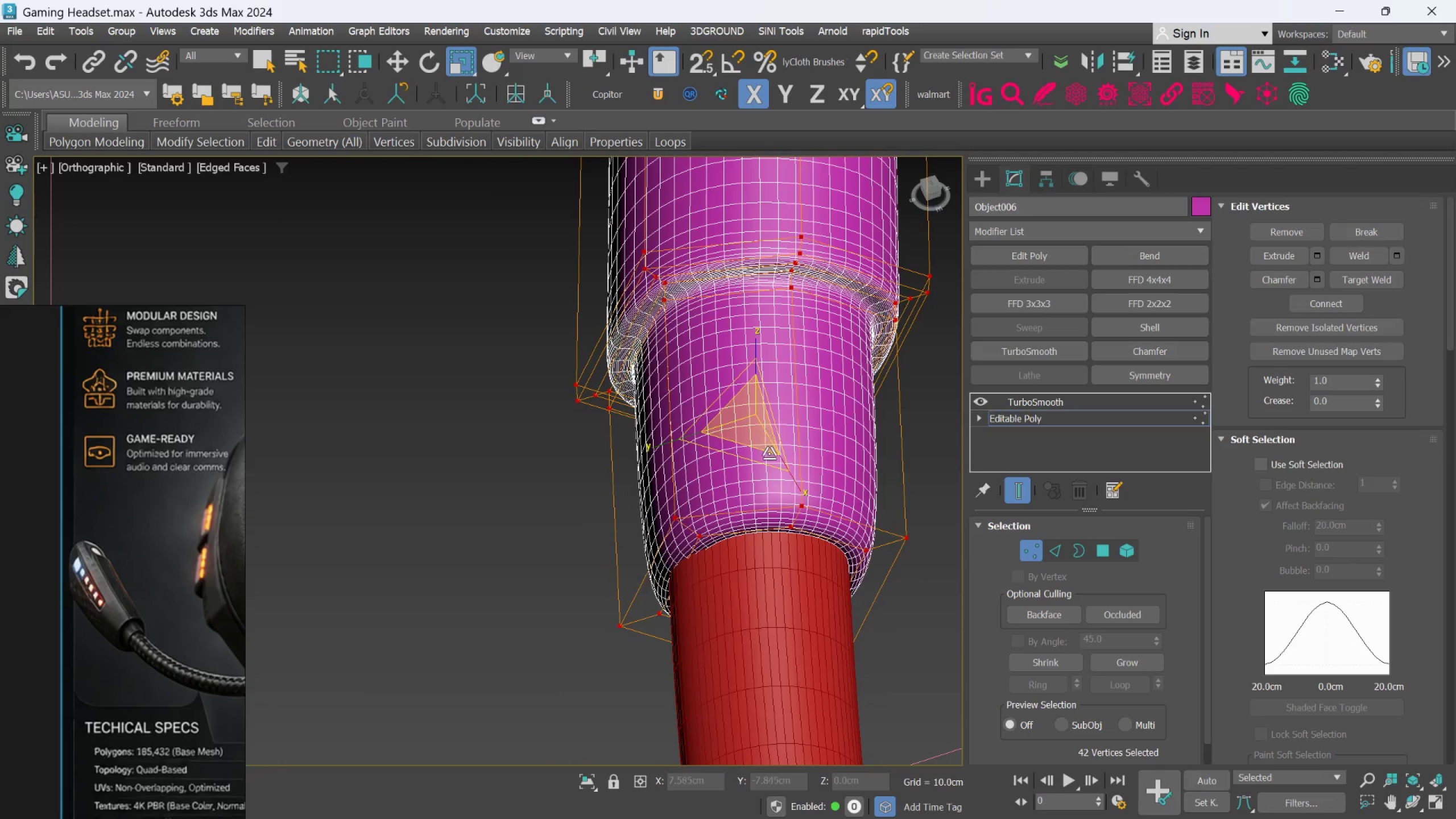 
hold_key(key=AltLeft, duration=1.36)
 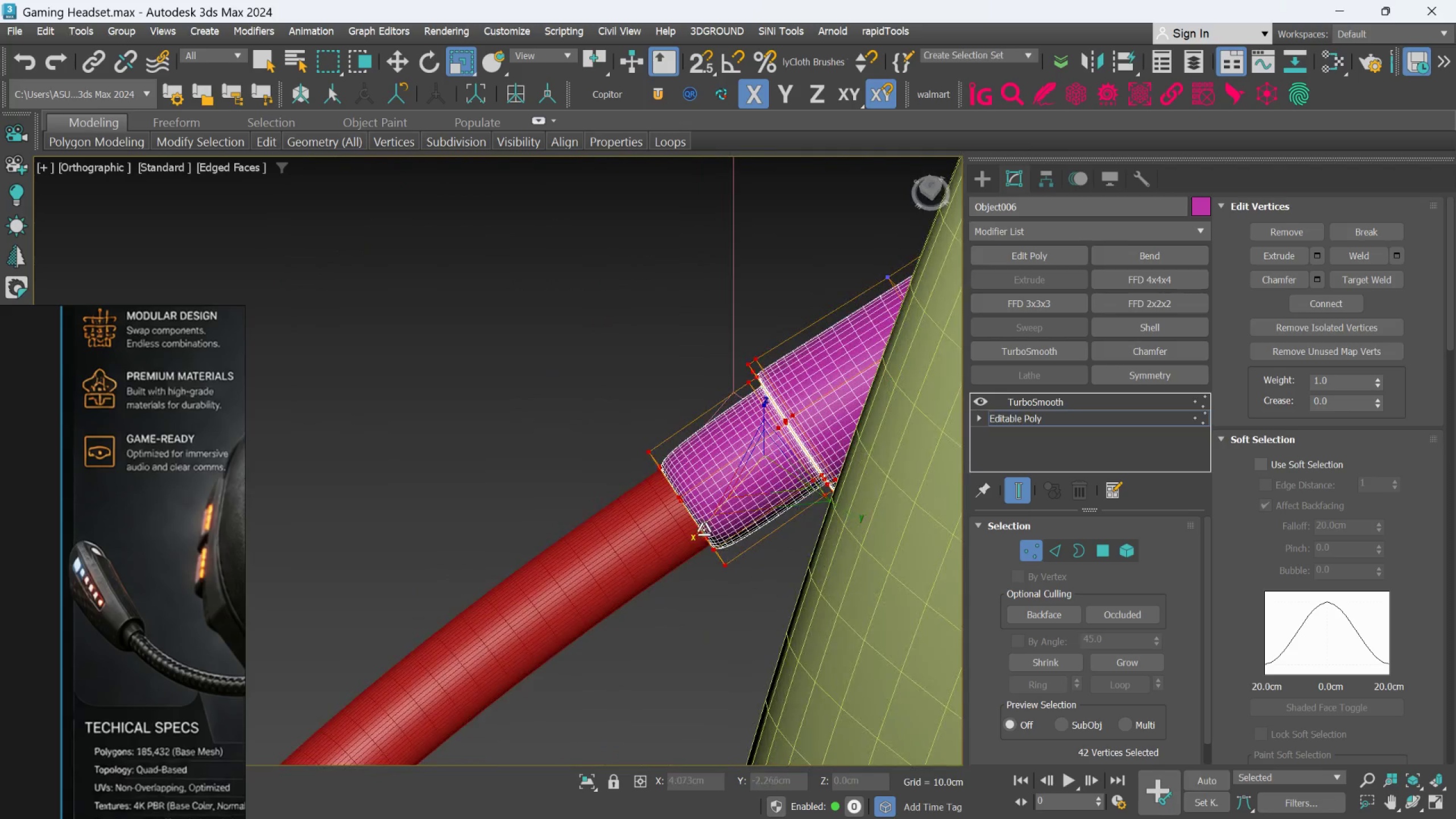 
scroll: coordinate [773, 501], scroll_direction: down, amount: 2.0
 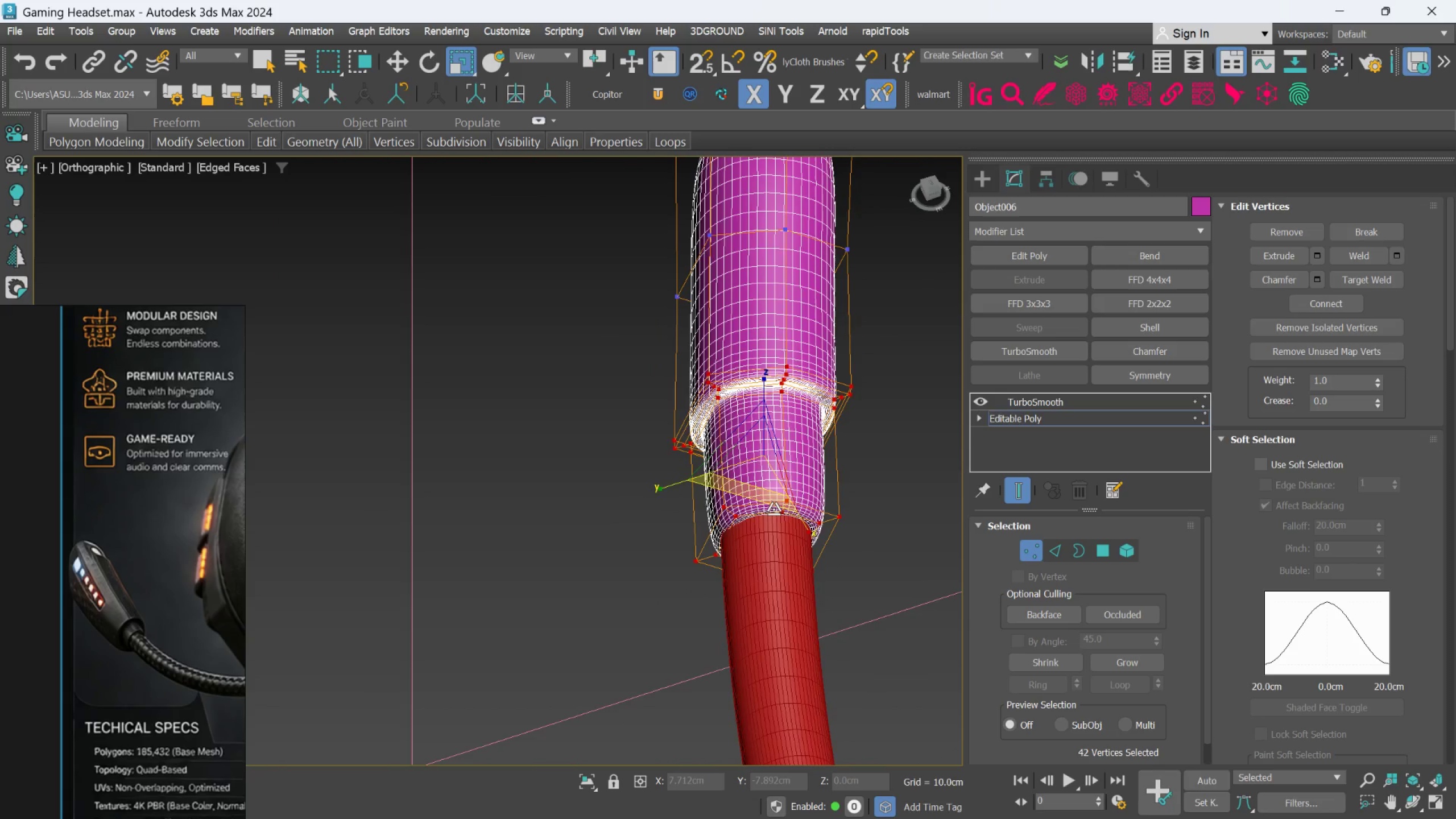 
hold_key(key=AltLeft, duration=1.16)
 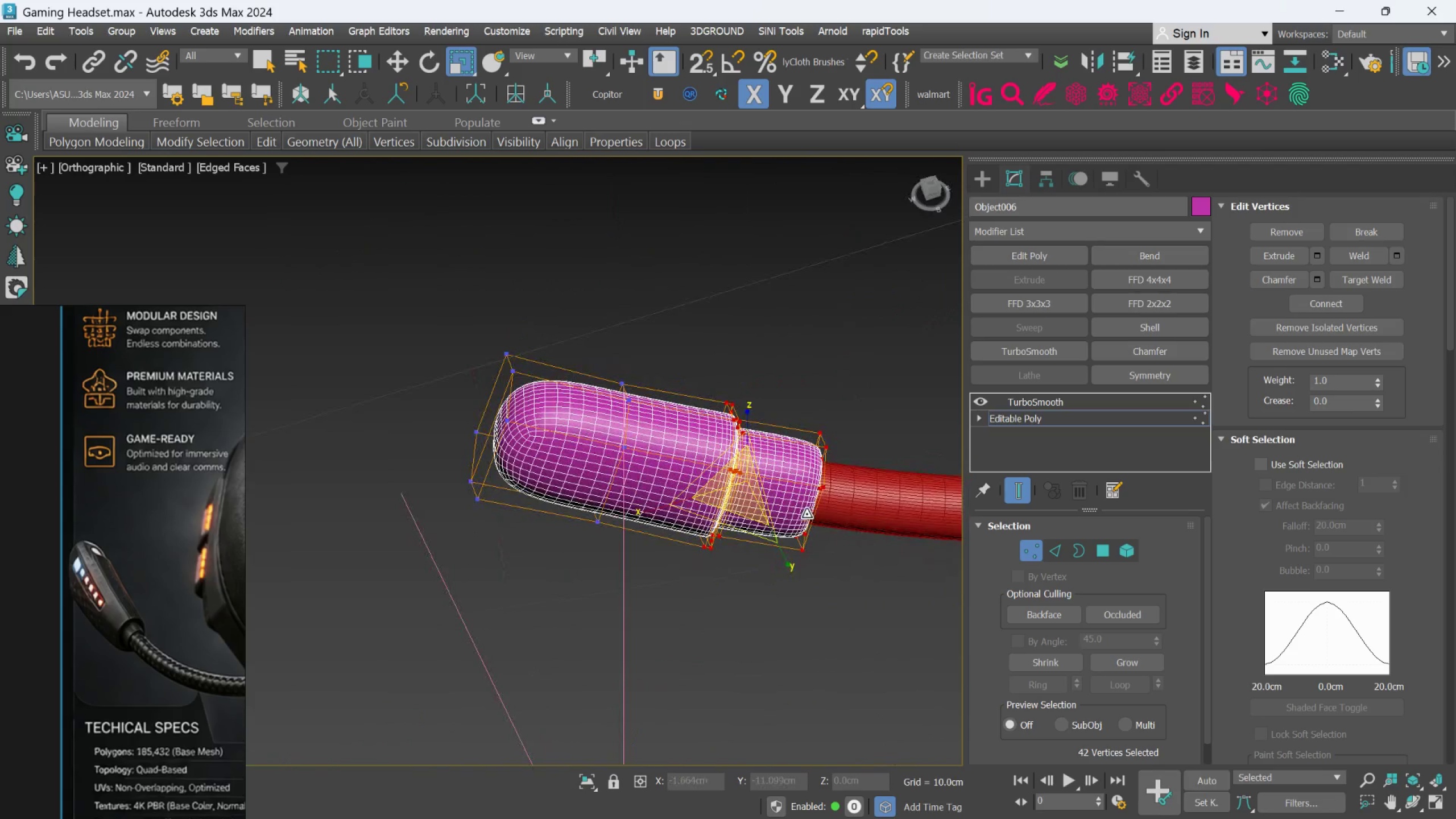 
scroll: coordinate [707, 543], scroll_direction: down, amount: 1.0
 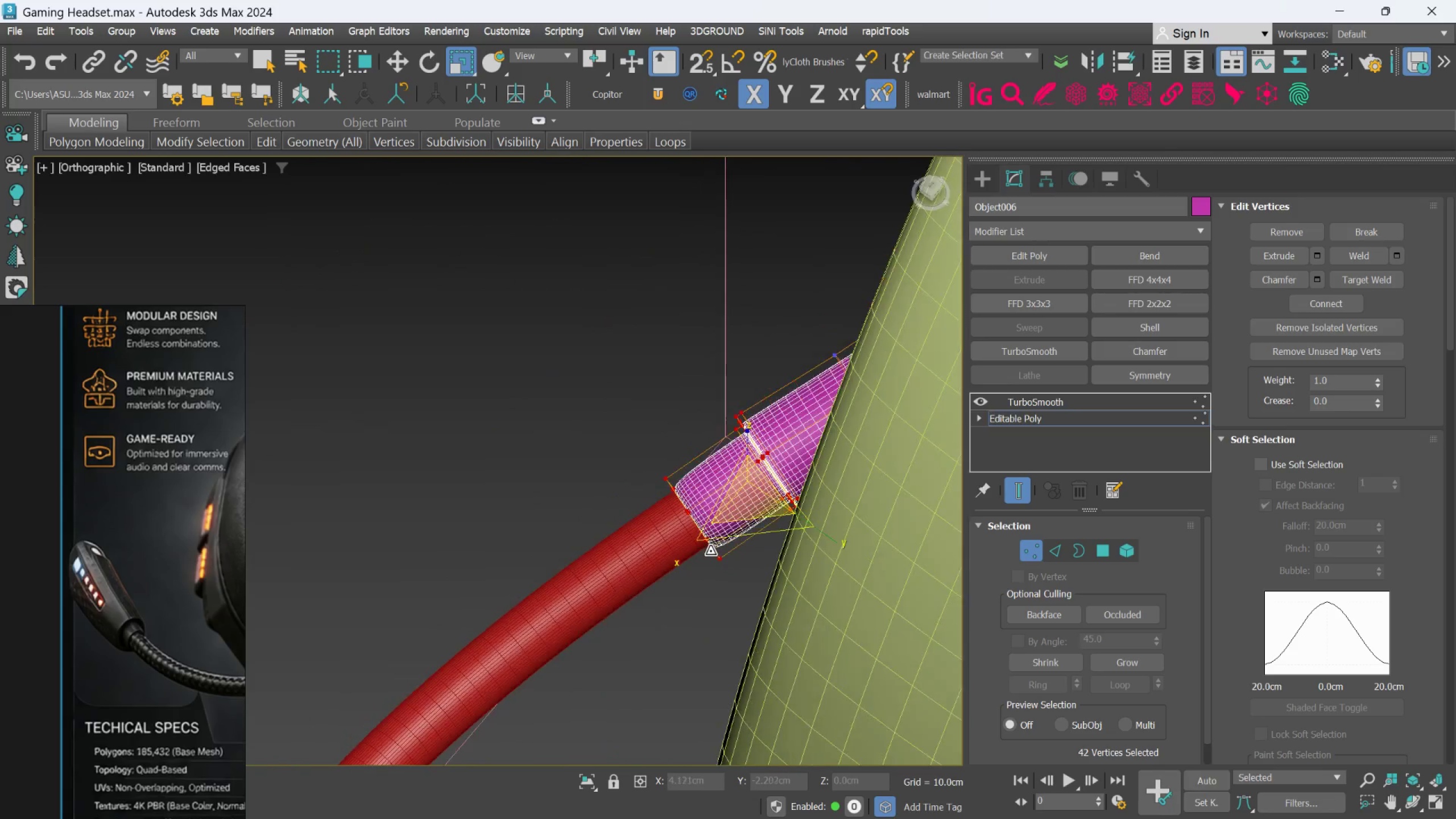 
hold_key(key=AltLeft, duration=1.39)
 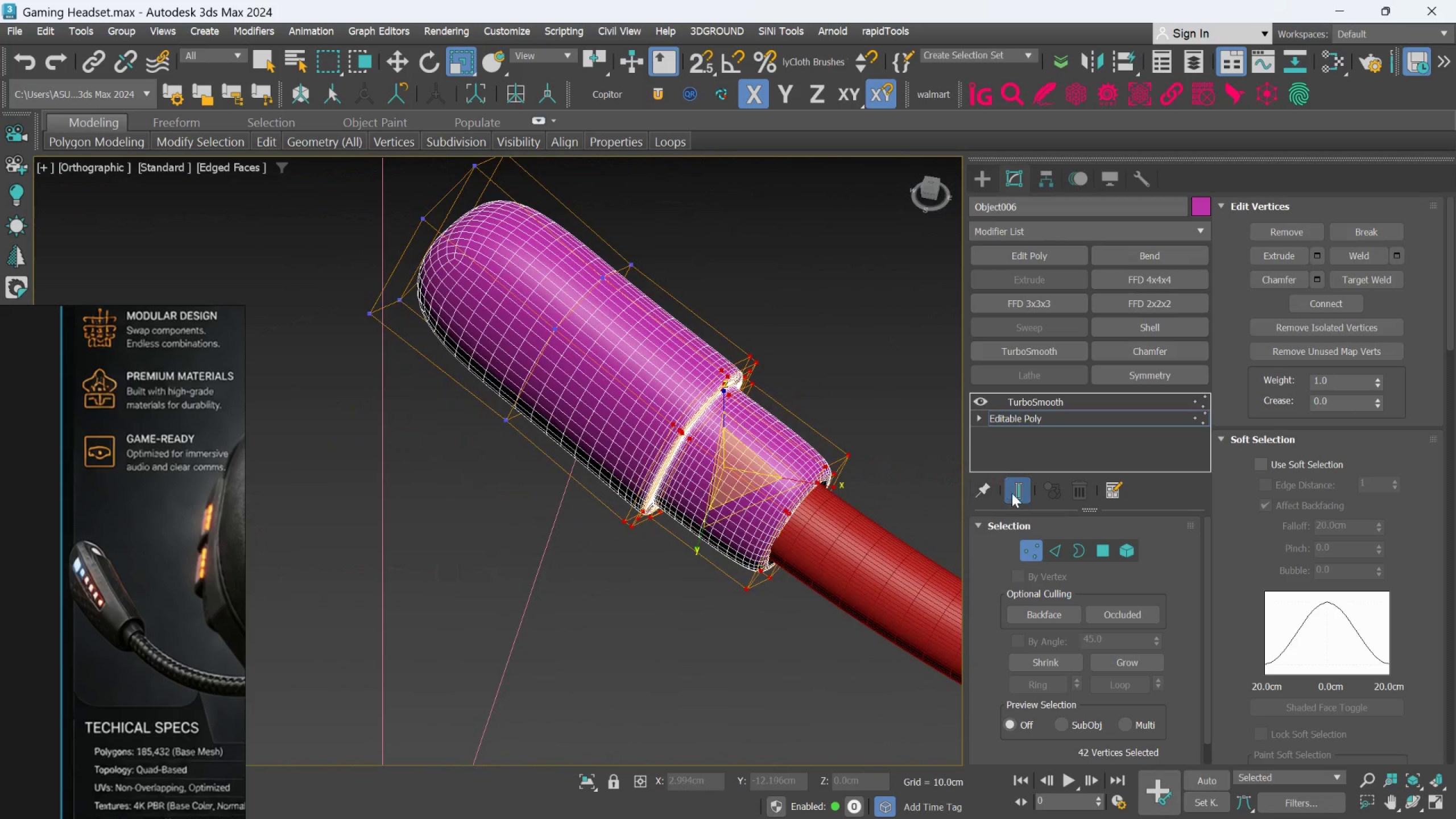 
scroll: coordinate [804, 514], scroll_direction: up, amount: 1.0
 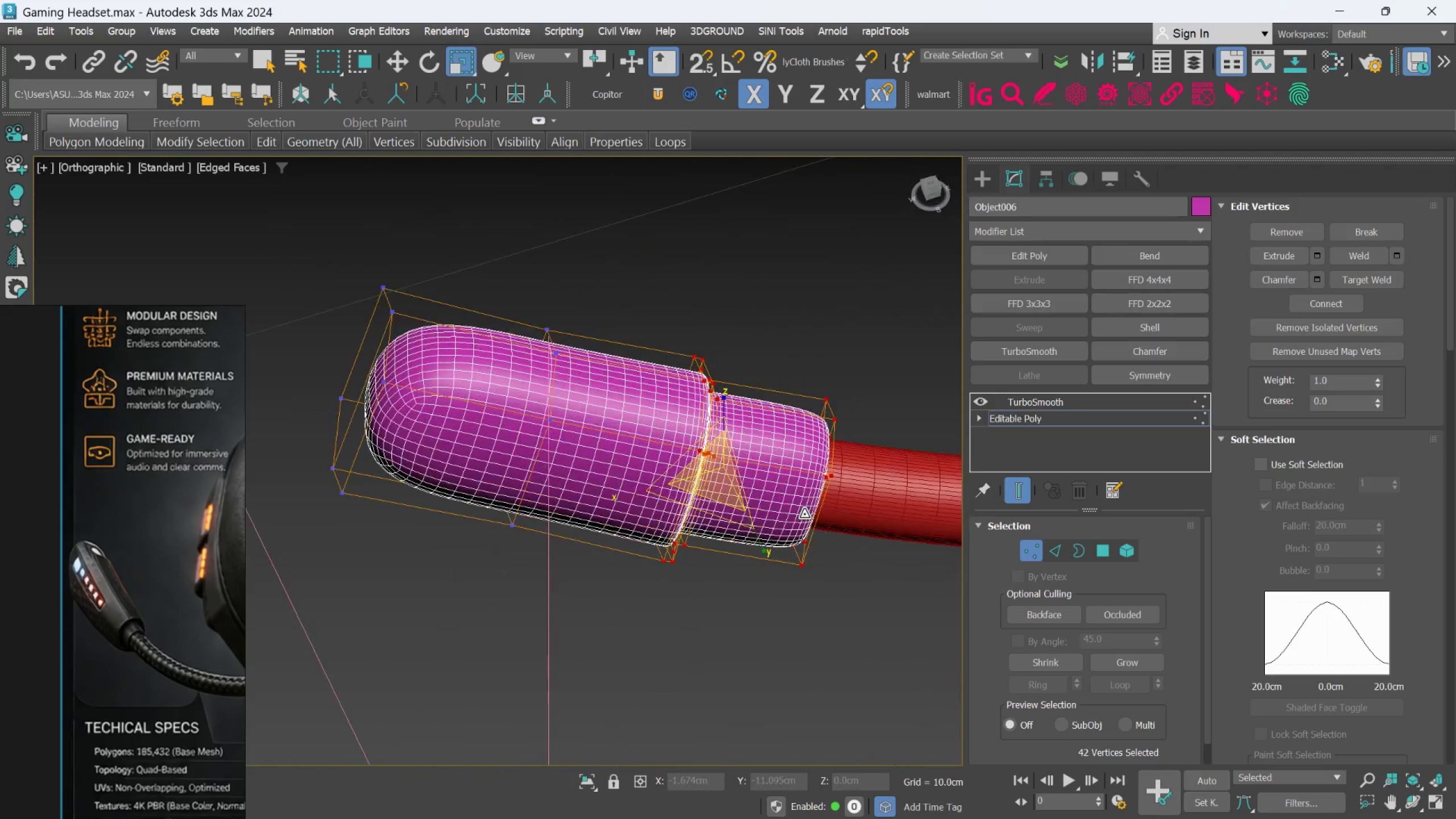 
left_click([1012, 493])
 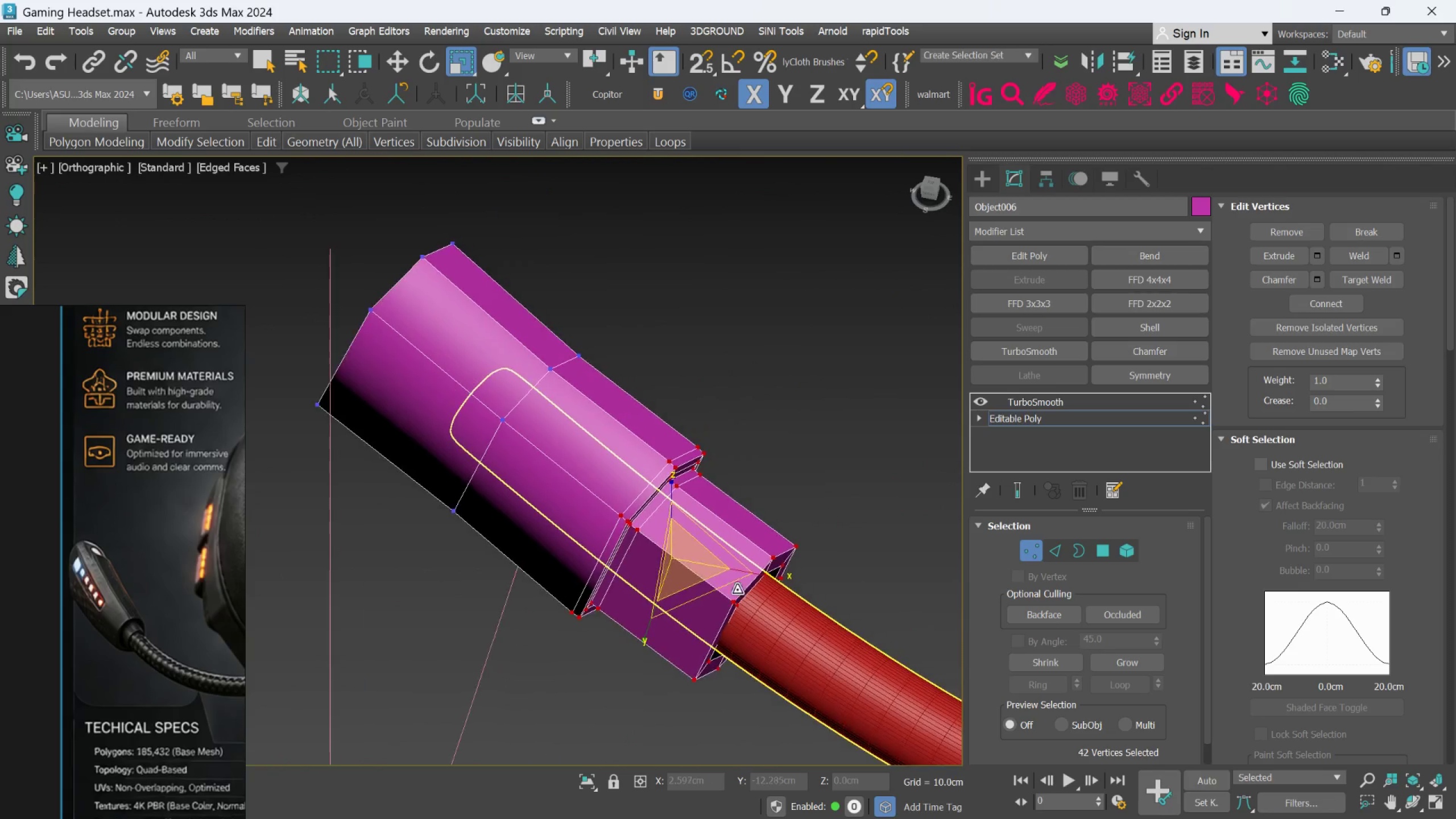 
scroll: coordinate [573, 452], scroll_direction: up, amount: 1.0
 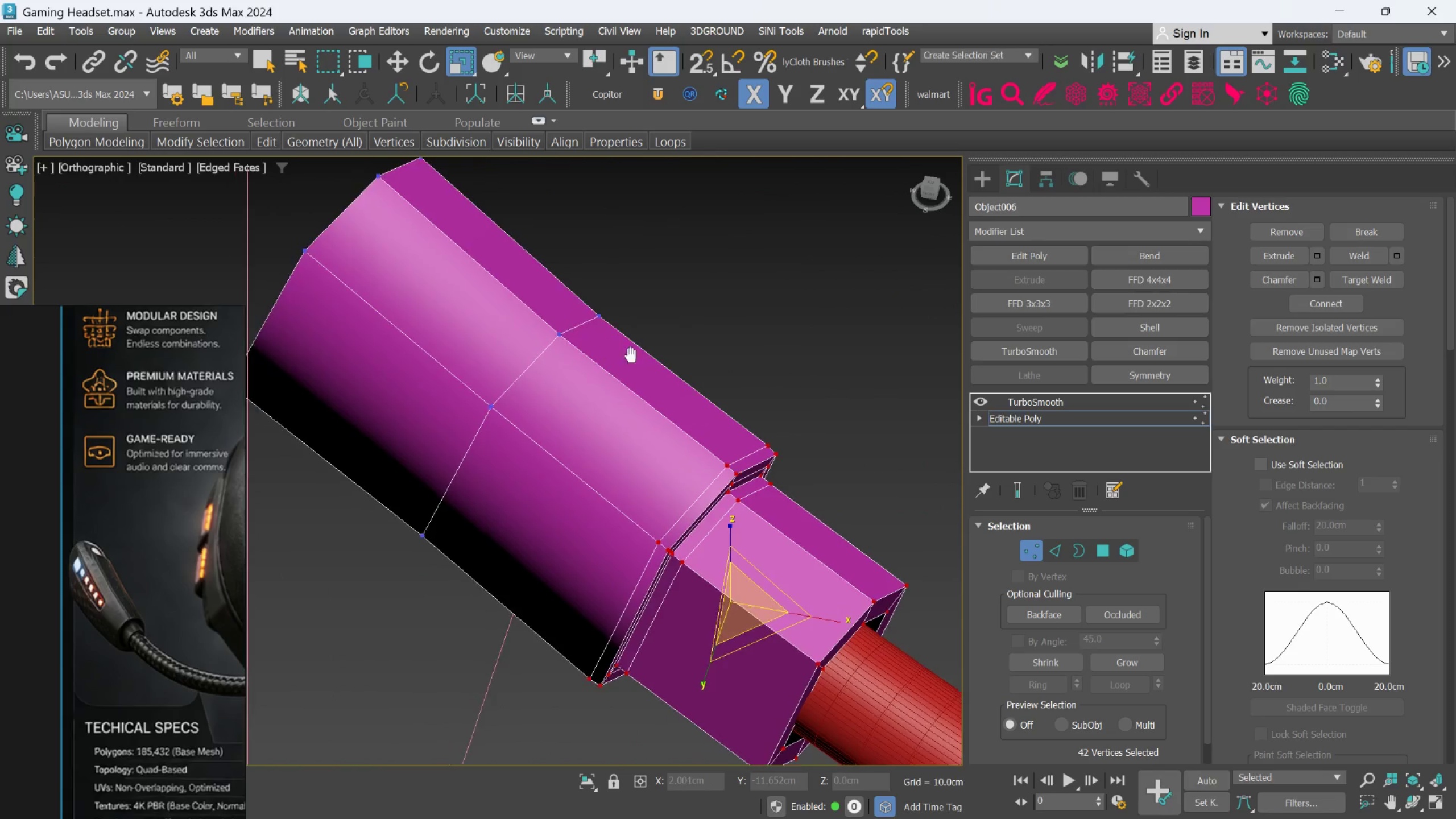 
scroll: coordinate [672, 342], scroll_direction: down, amount: 1.0
 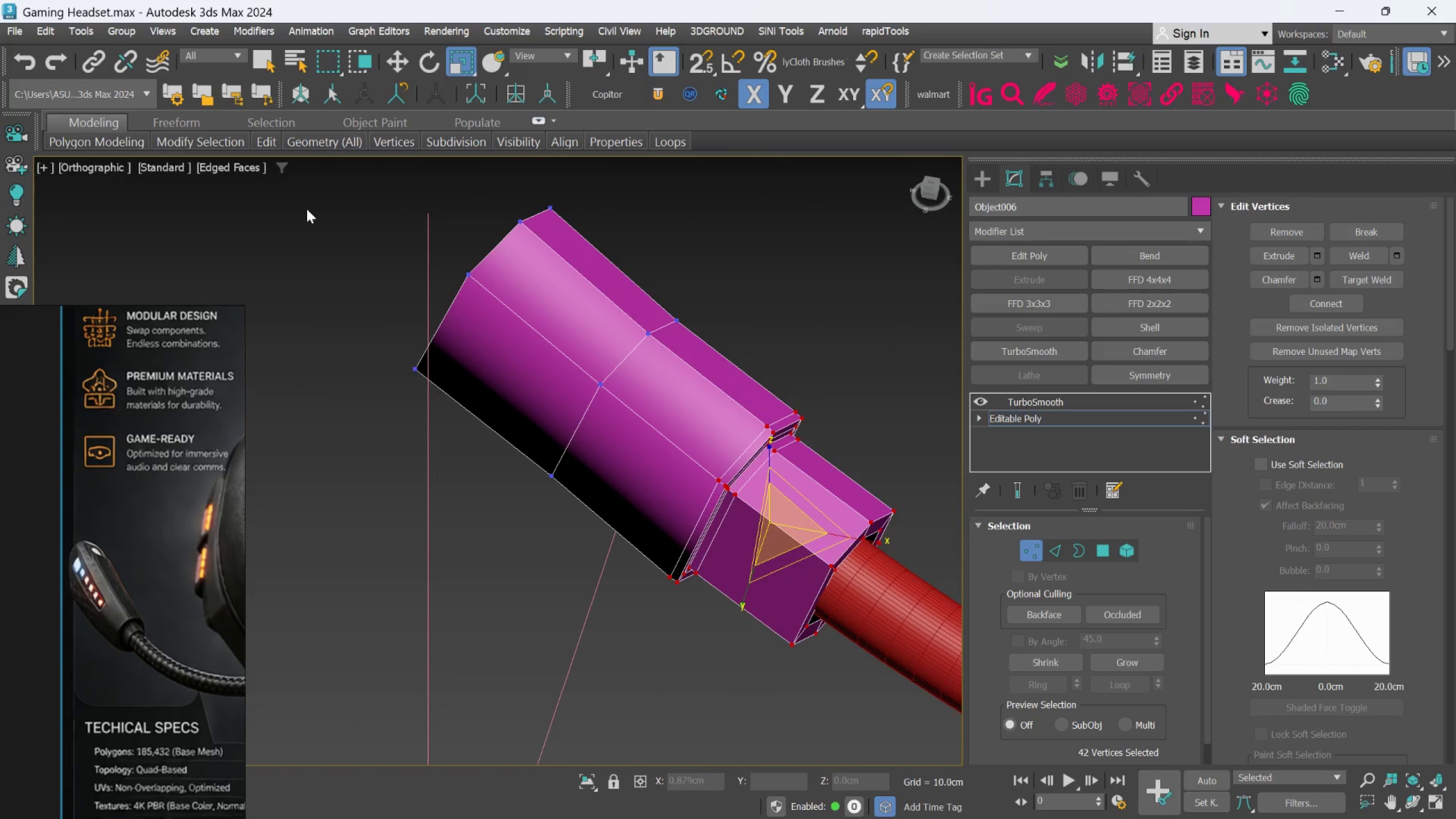 
left_click_drag(start_coordinate=[301, 204], to_coordinate=[672, 447])
 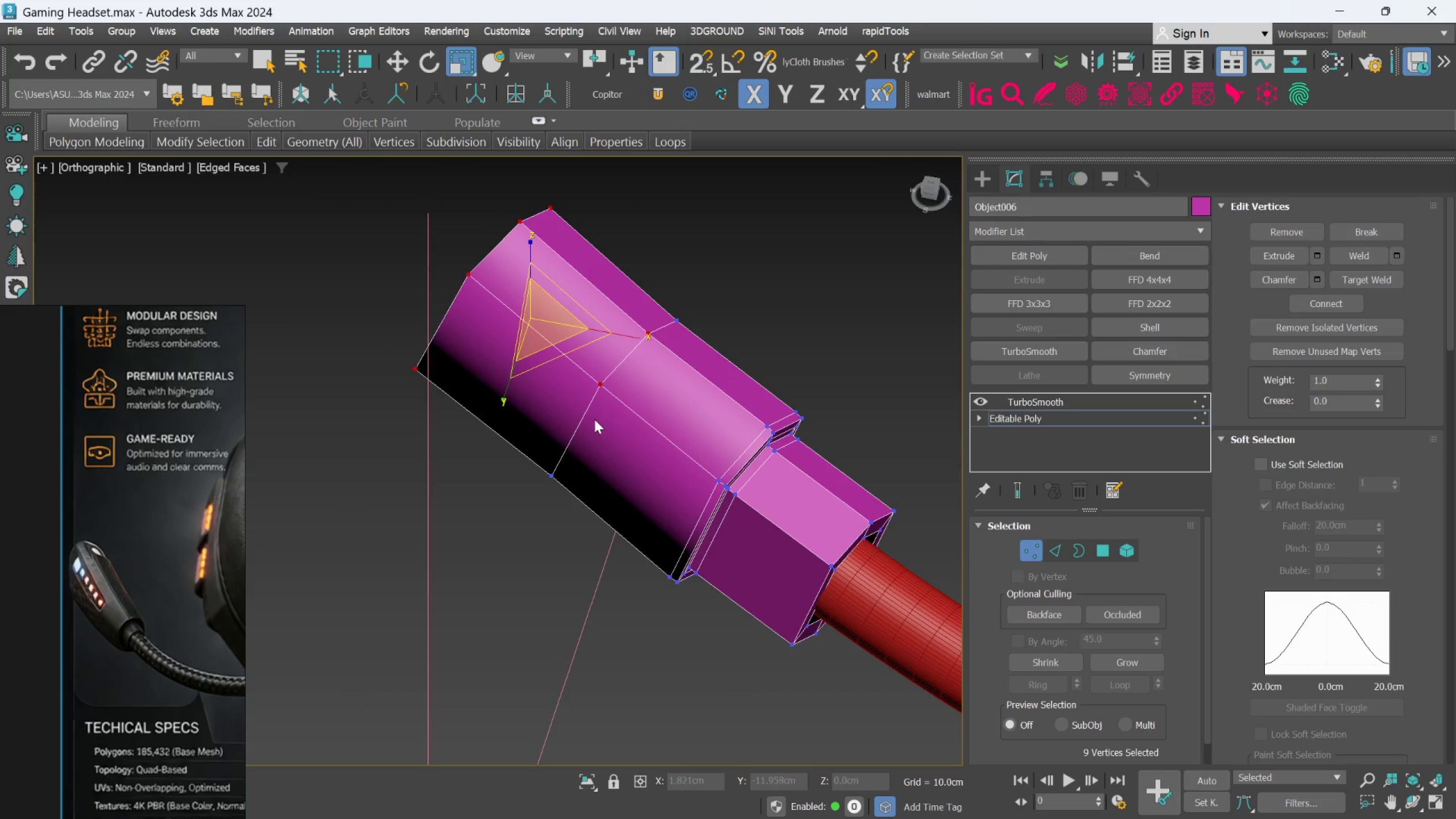 
hold_key(key=AltLeft, duration=0.74)
 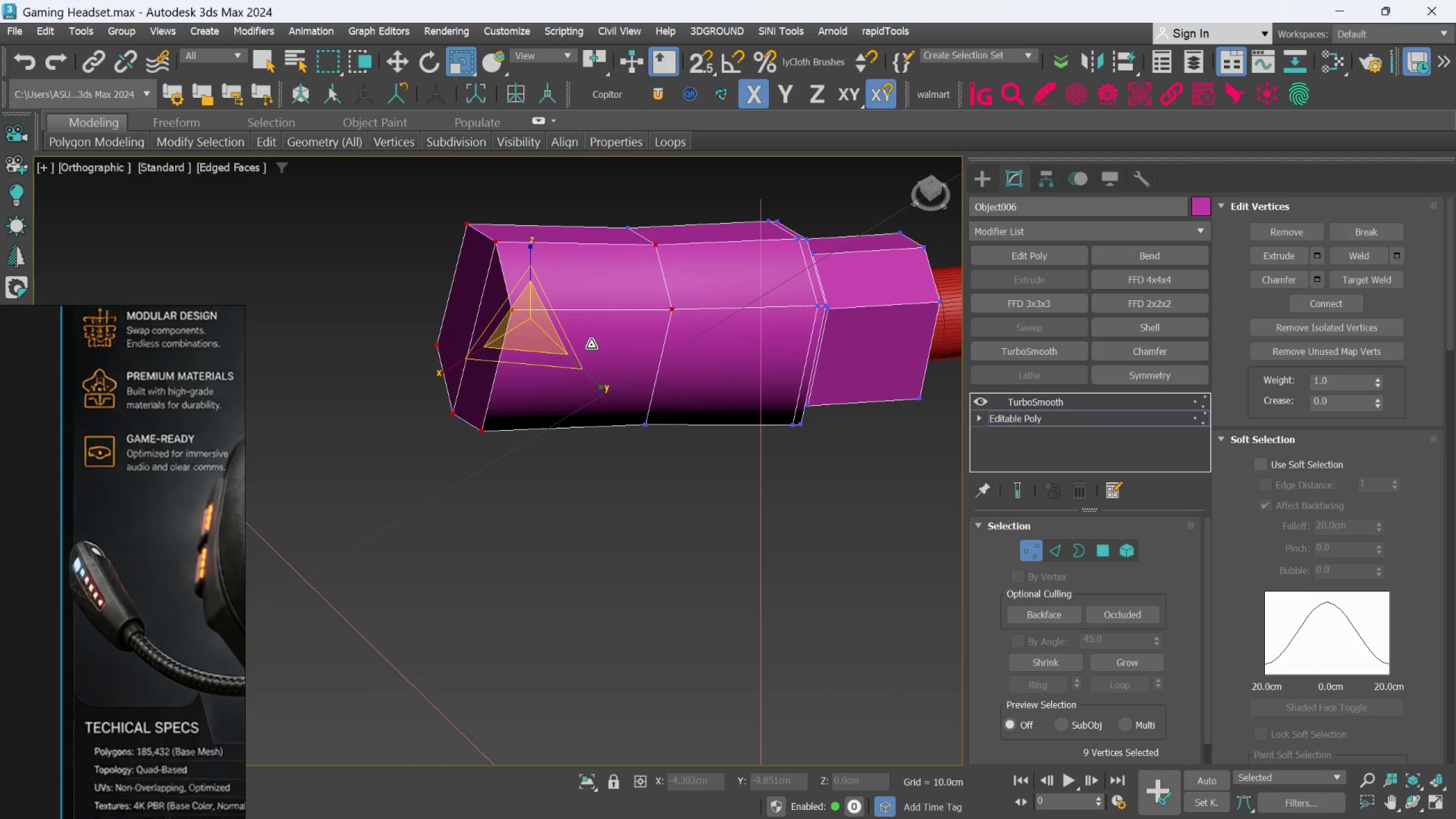 
middle_click([591, 345])
 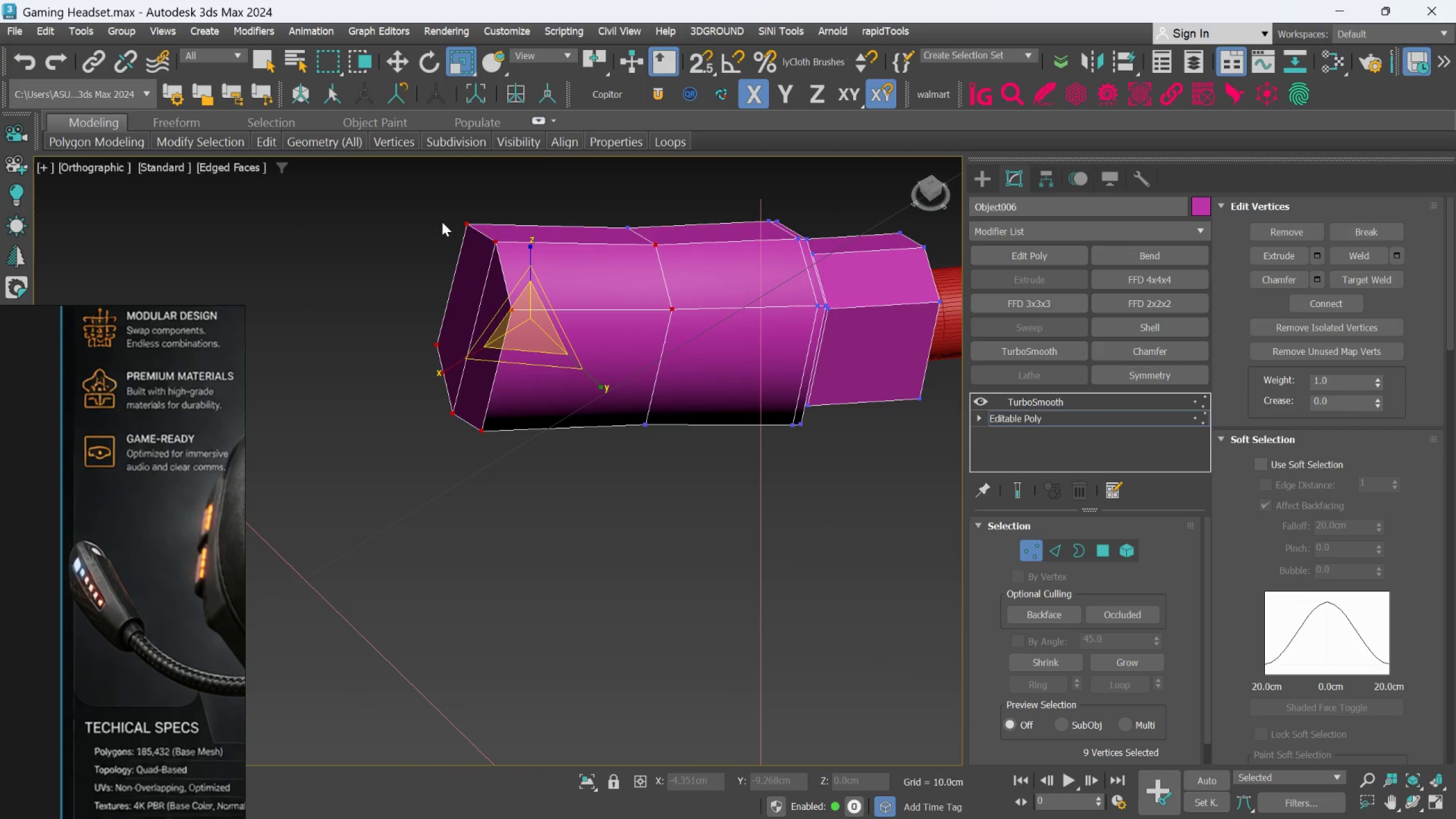 
hold_key(key=AltLeft, duration=0.76)
 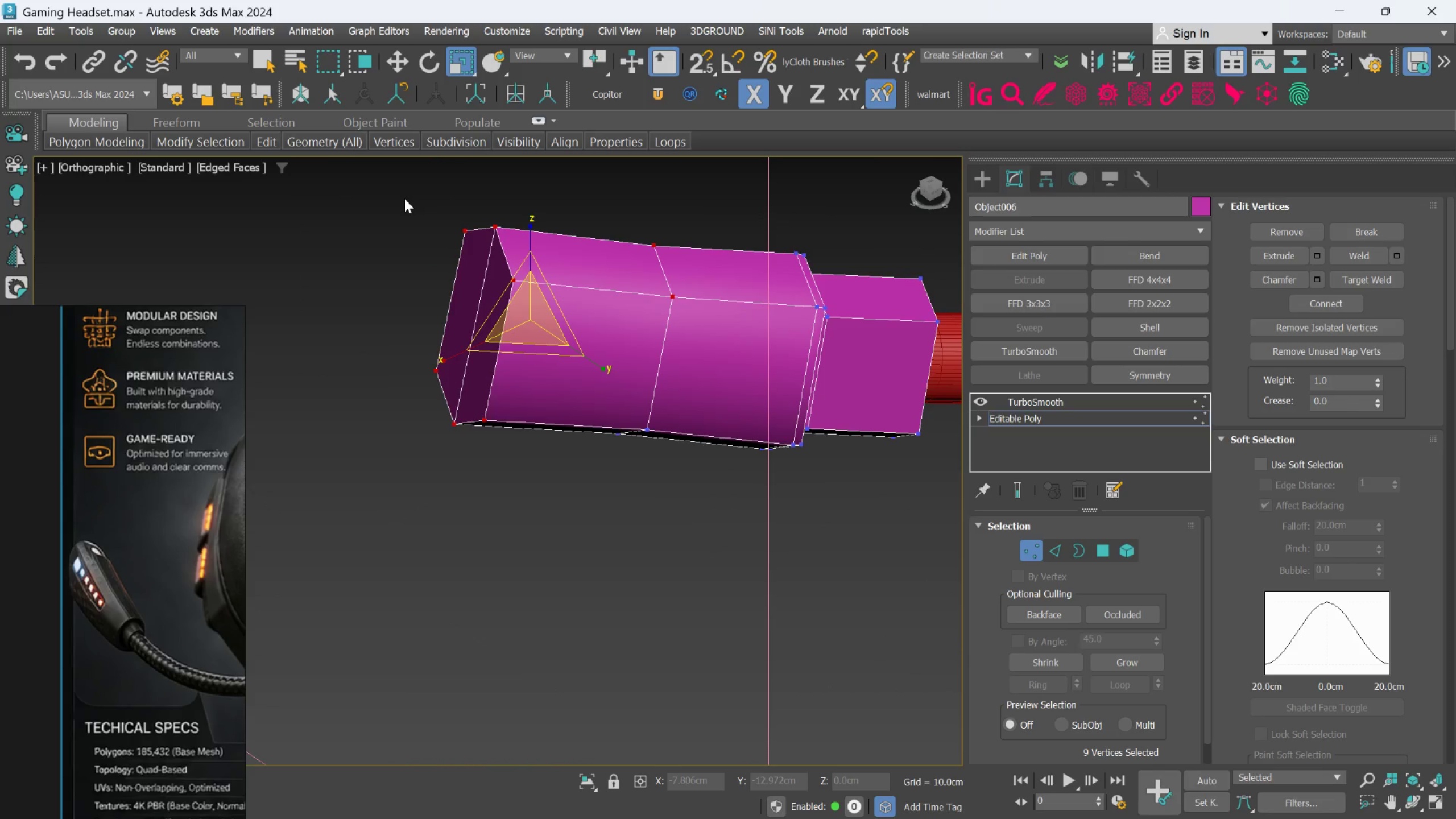 
left_click_drag(start_coordinate=[404, 198], to_coordinate=[696, 495])
 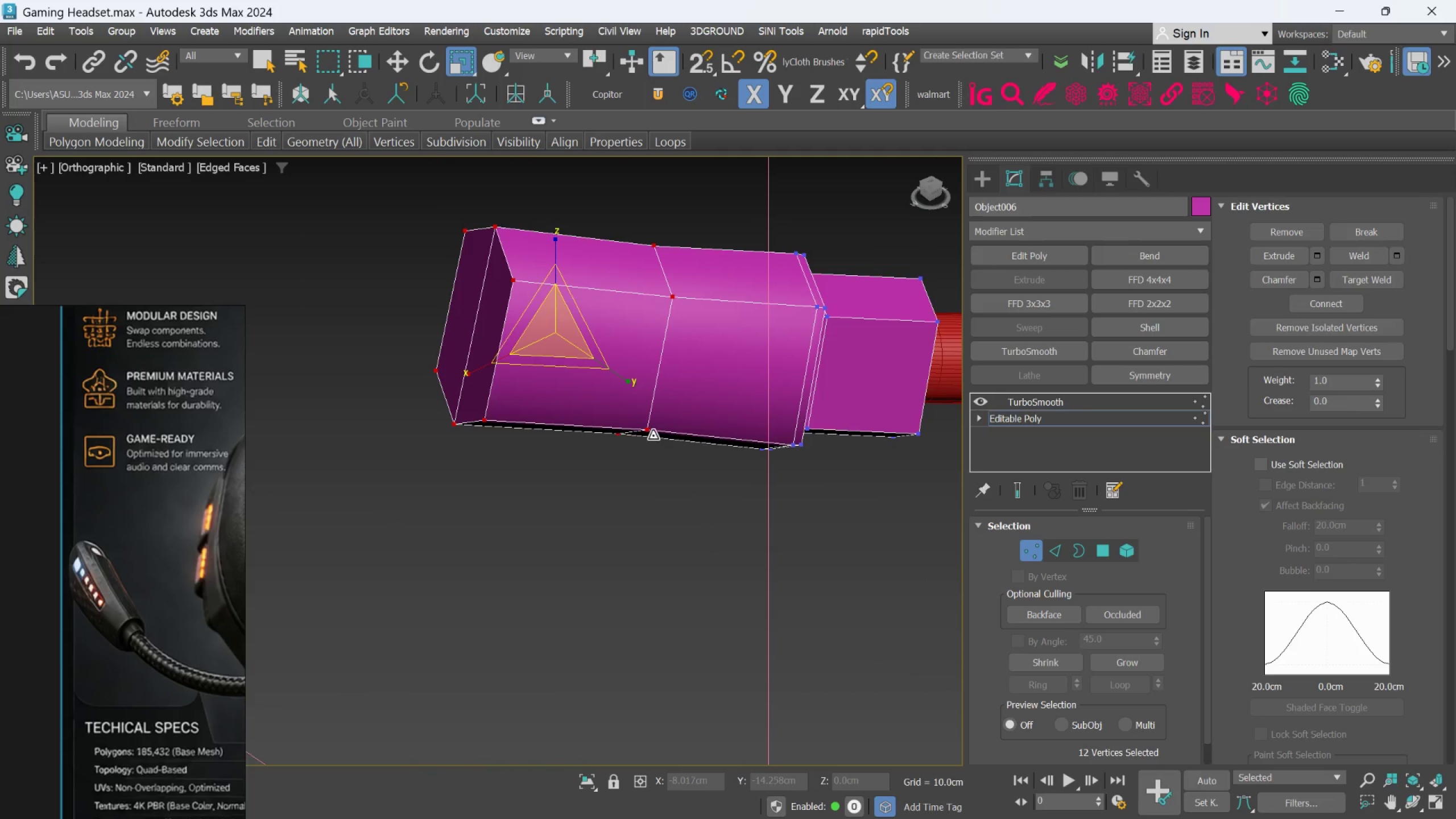 
hold_key(key=AltLeft, duration=1.42)
 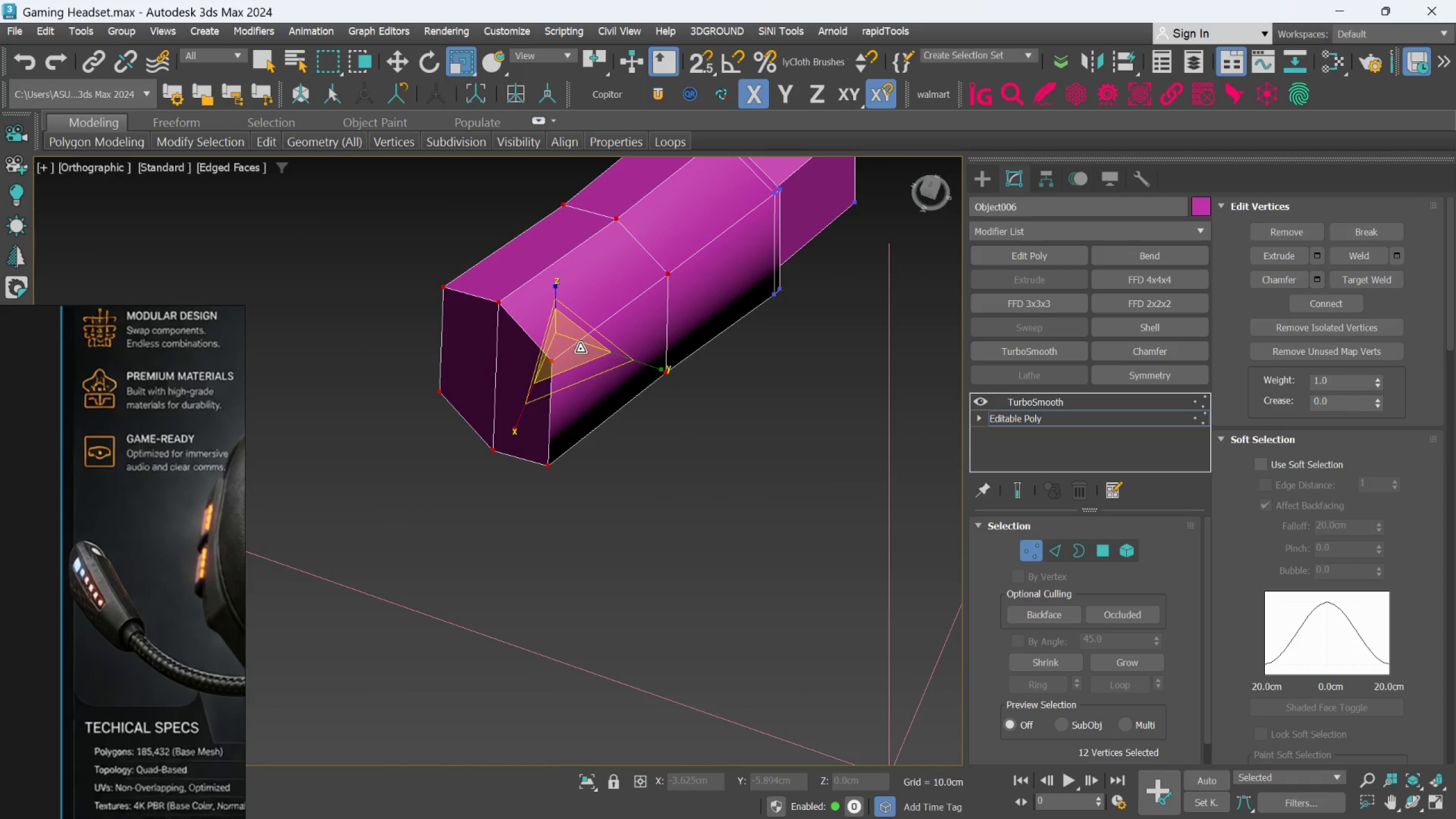 
left_click_drag(start_coordinate=[580, 348], to_coordinate=[576, 336])
 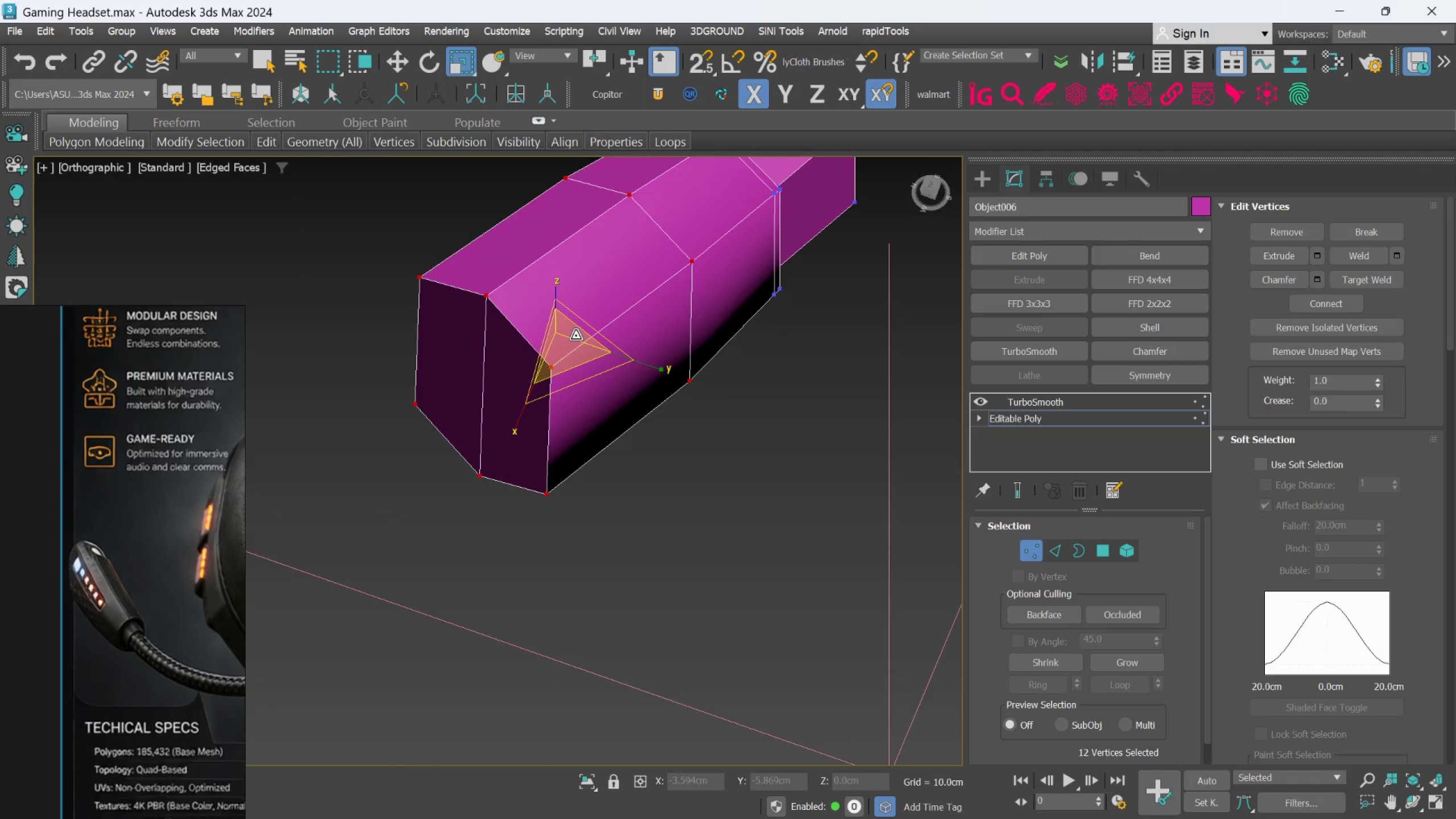 
hold_key(key=AltLeft, duration=1.5)
 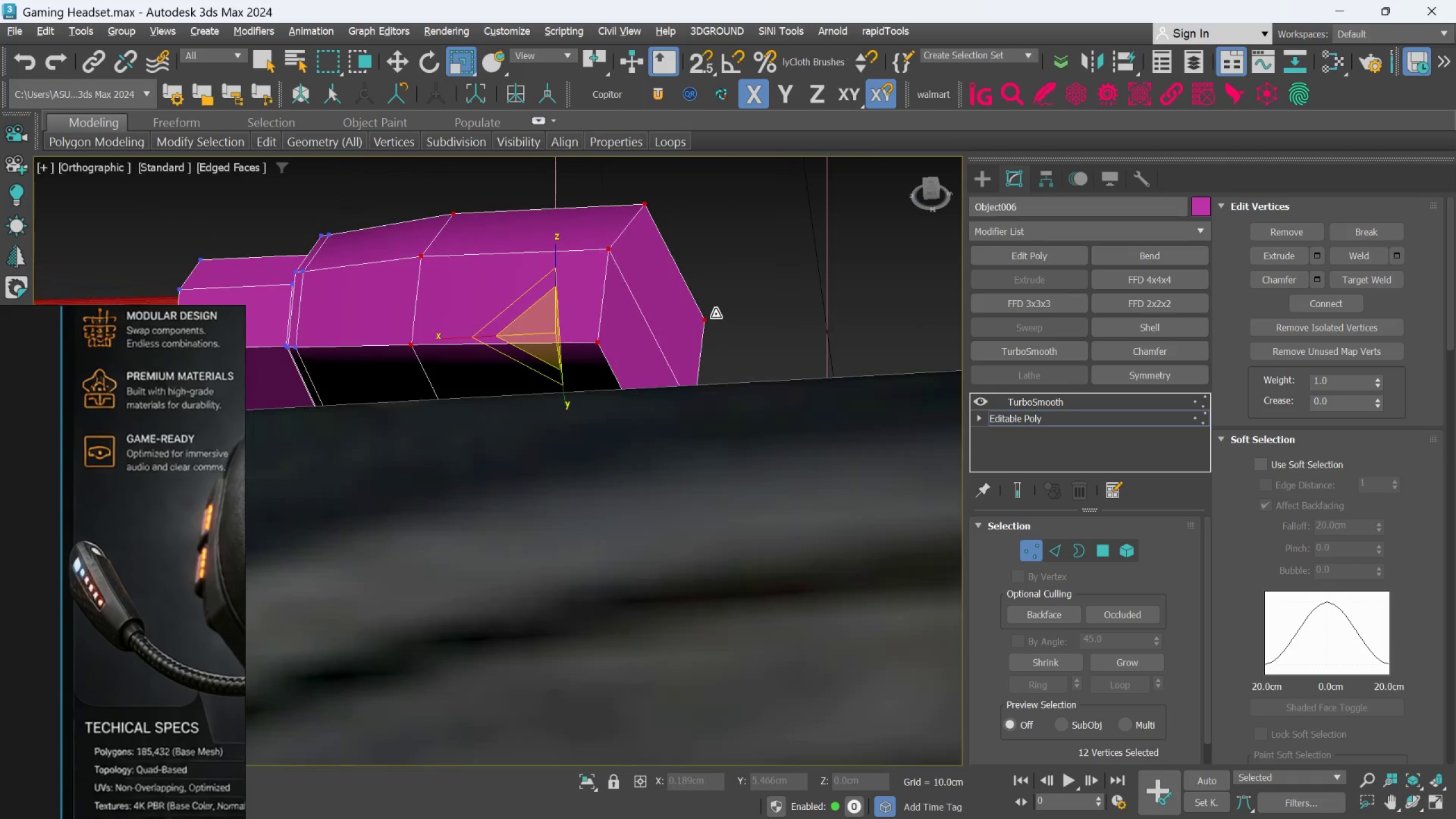 
hold_key(key=AltLeft, duration=0.62)
 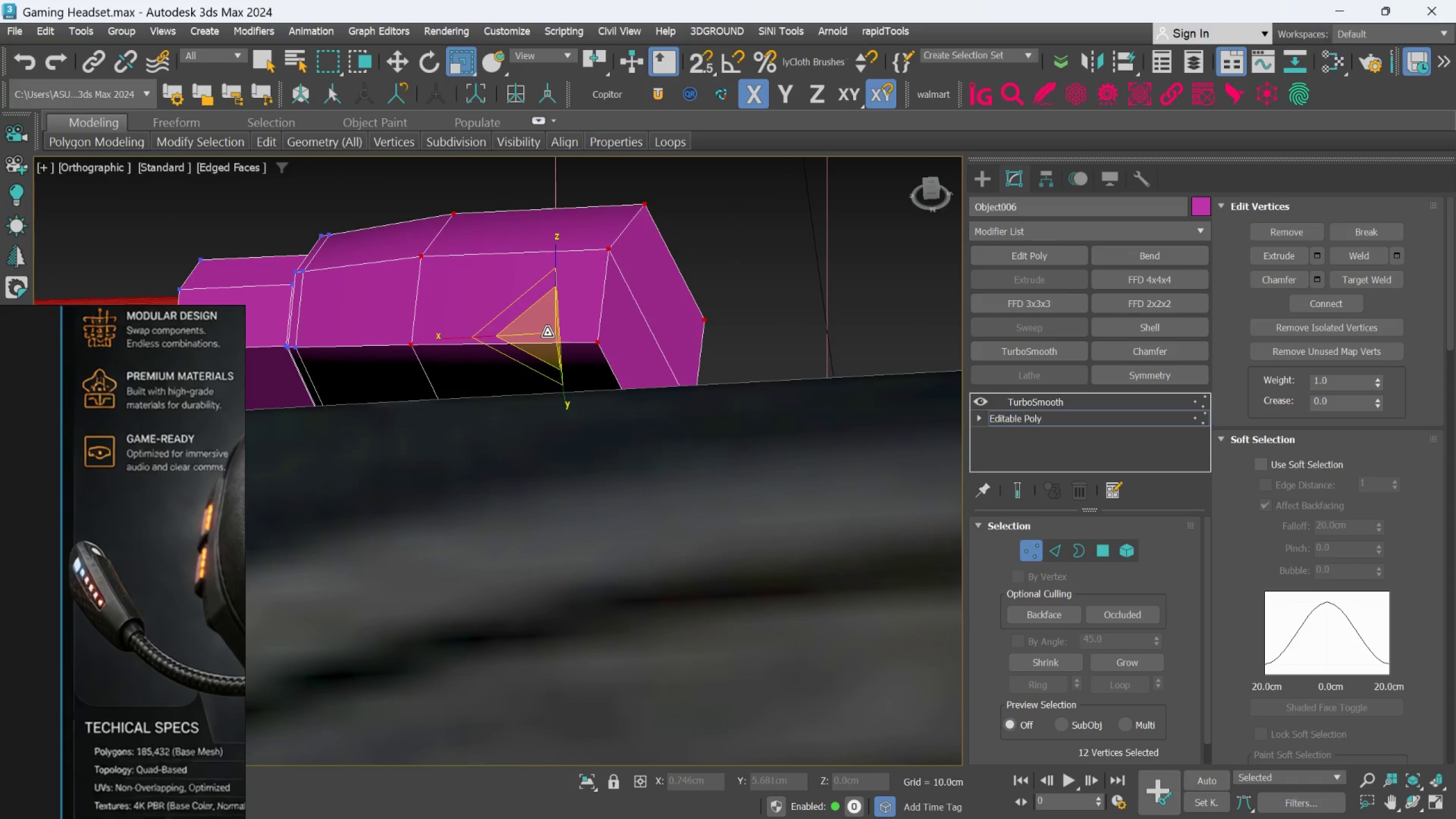 
left_click_drag(start_coordinate=[547, 333], to_coordinate=[547, 330])
 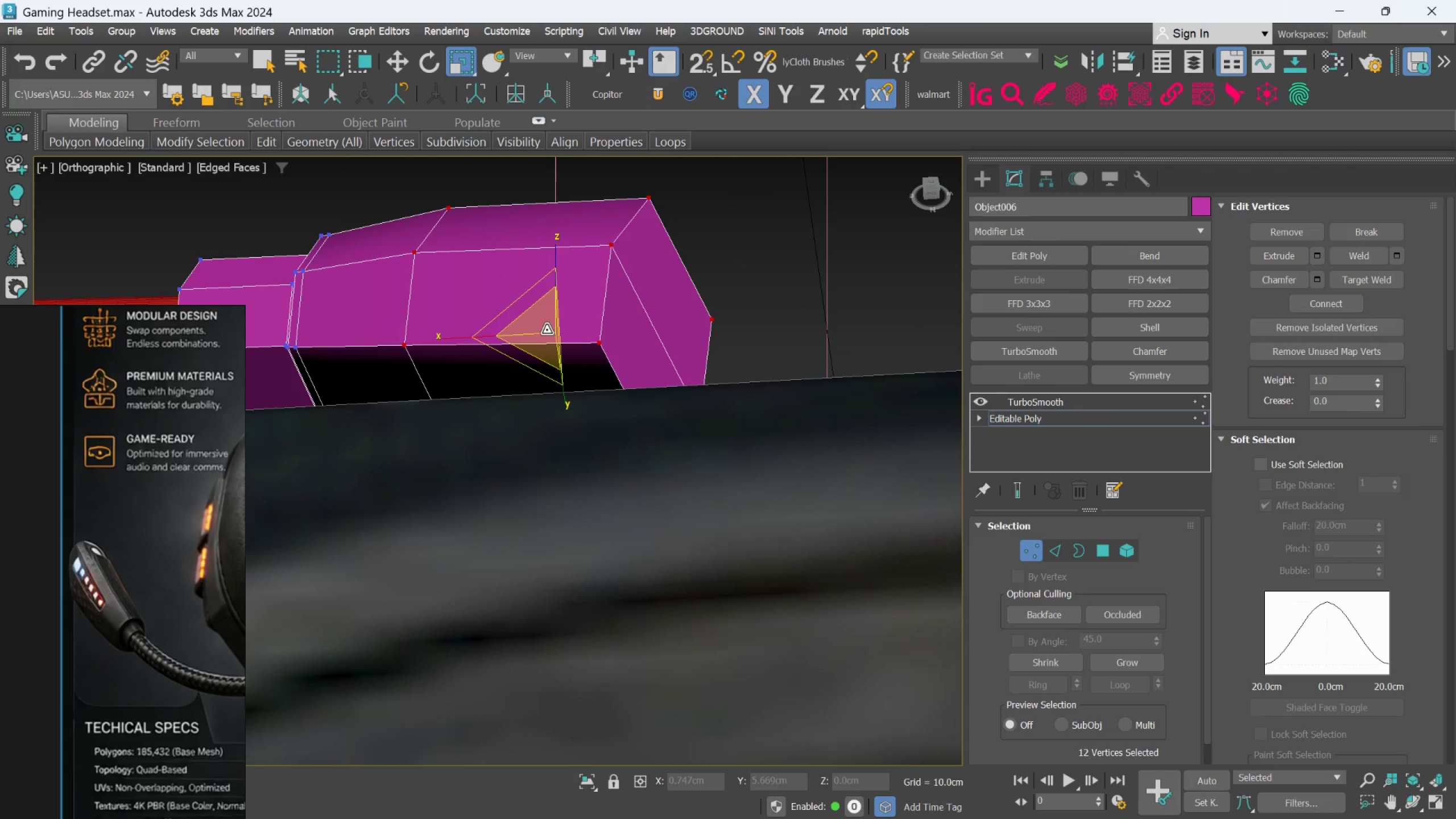 
hold_key(key=AltLeft, duration=0.78)
 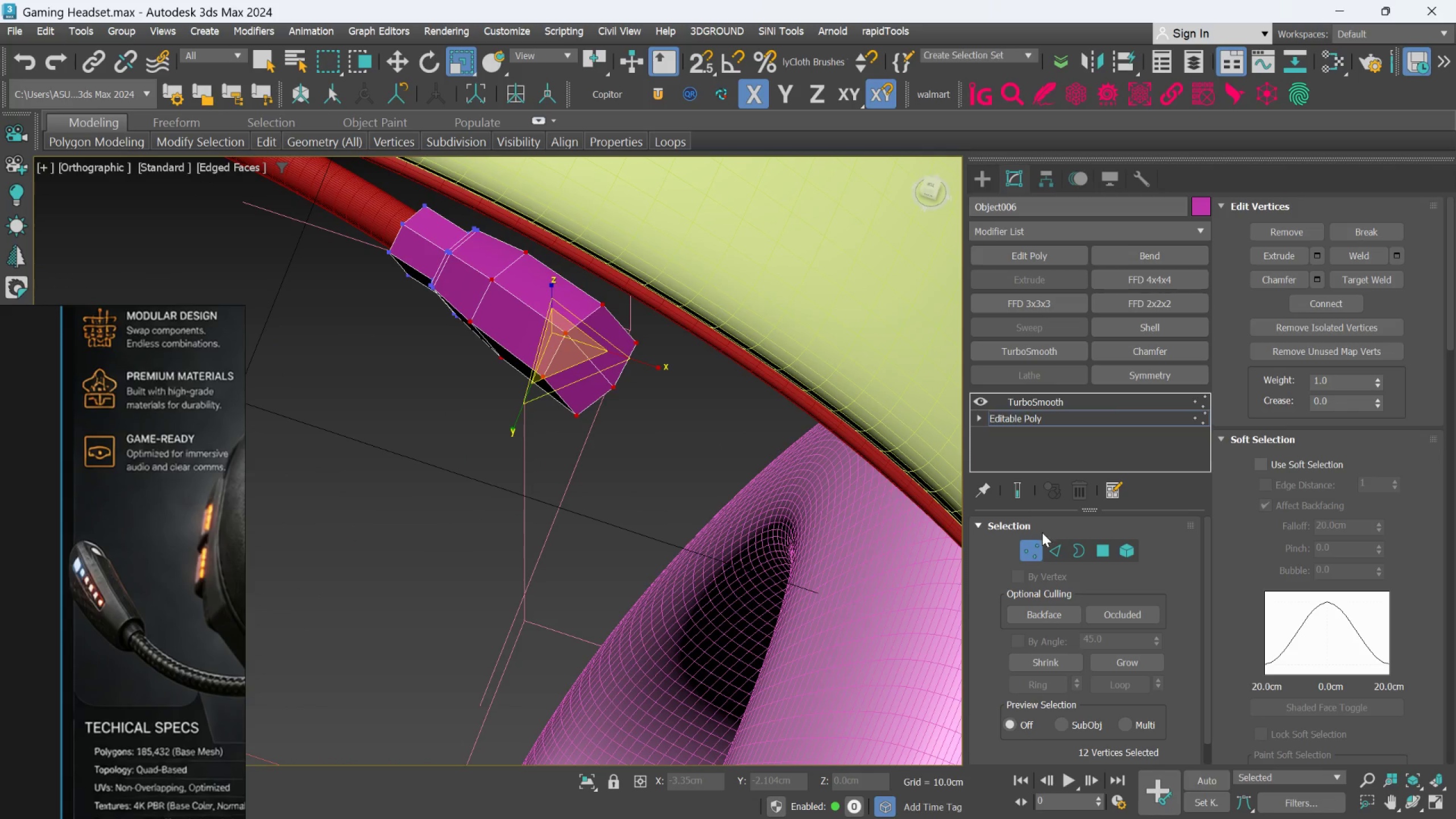 
scroll: coordinate [548, 334], scroll_direction: down, amount: 2.0
 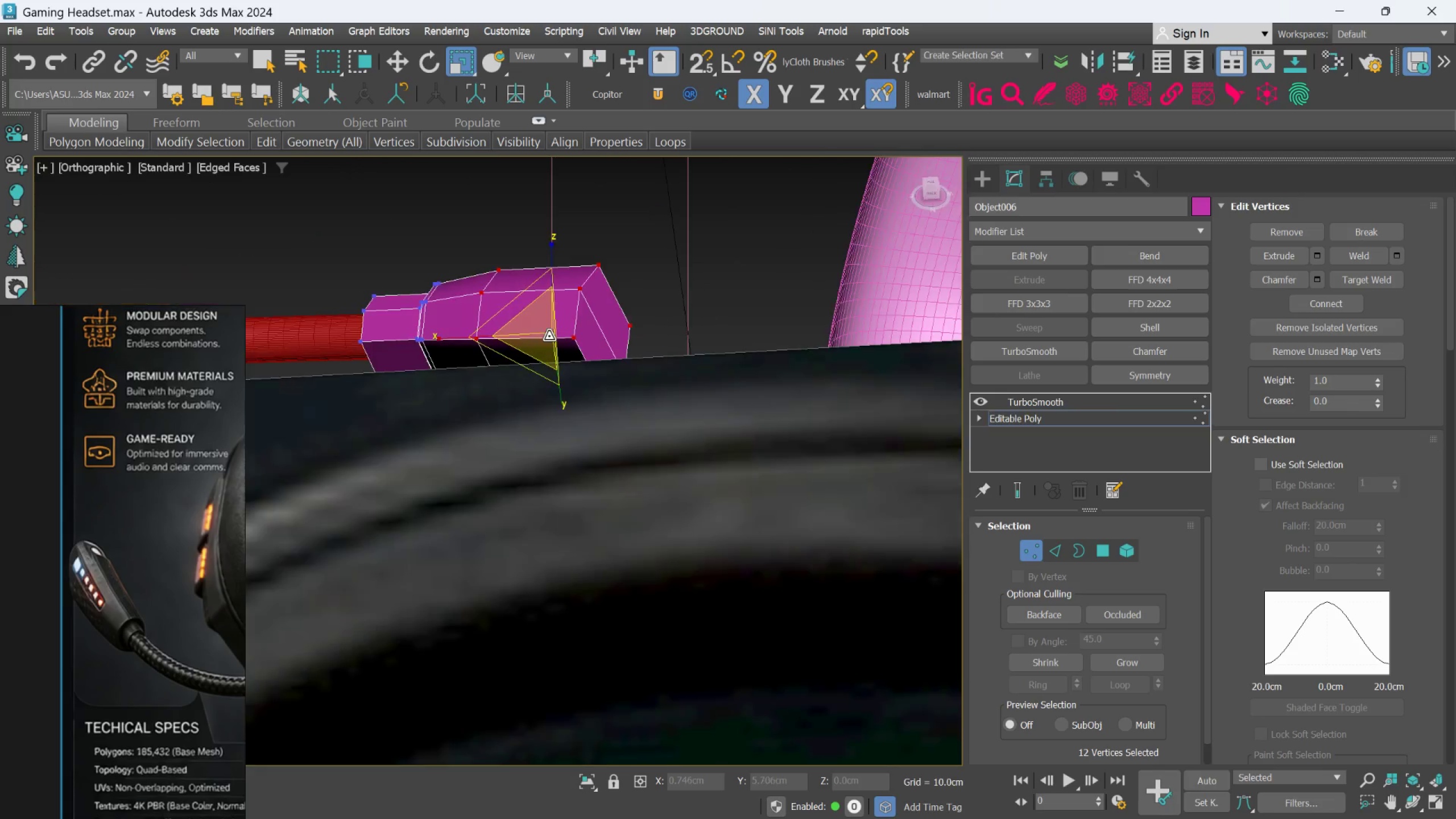 
left_click([1034, 542])
 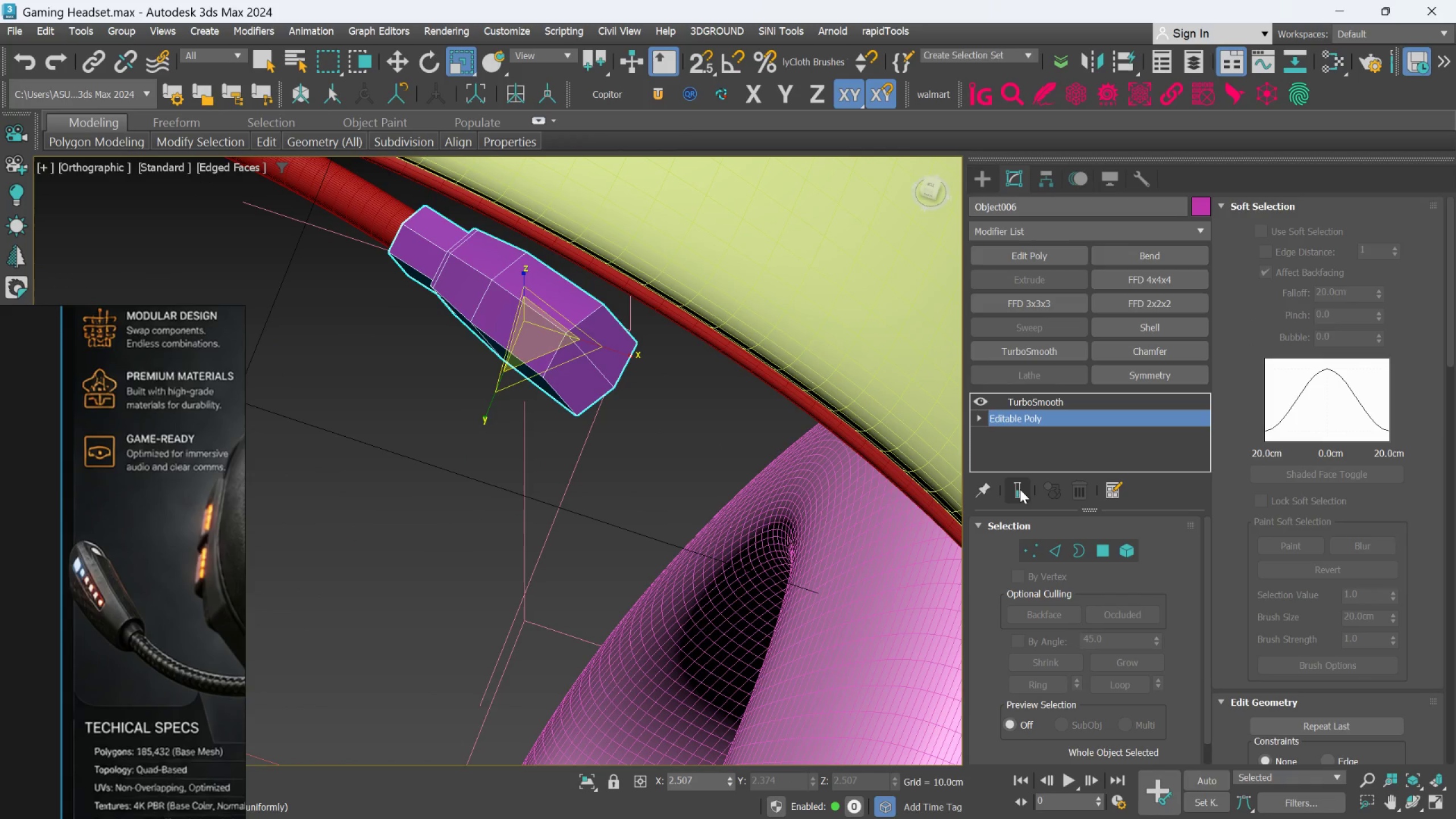 
left_click([1020, 489])
 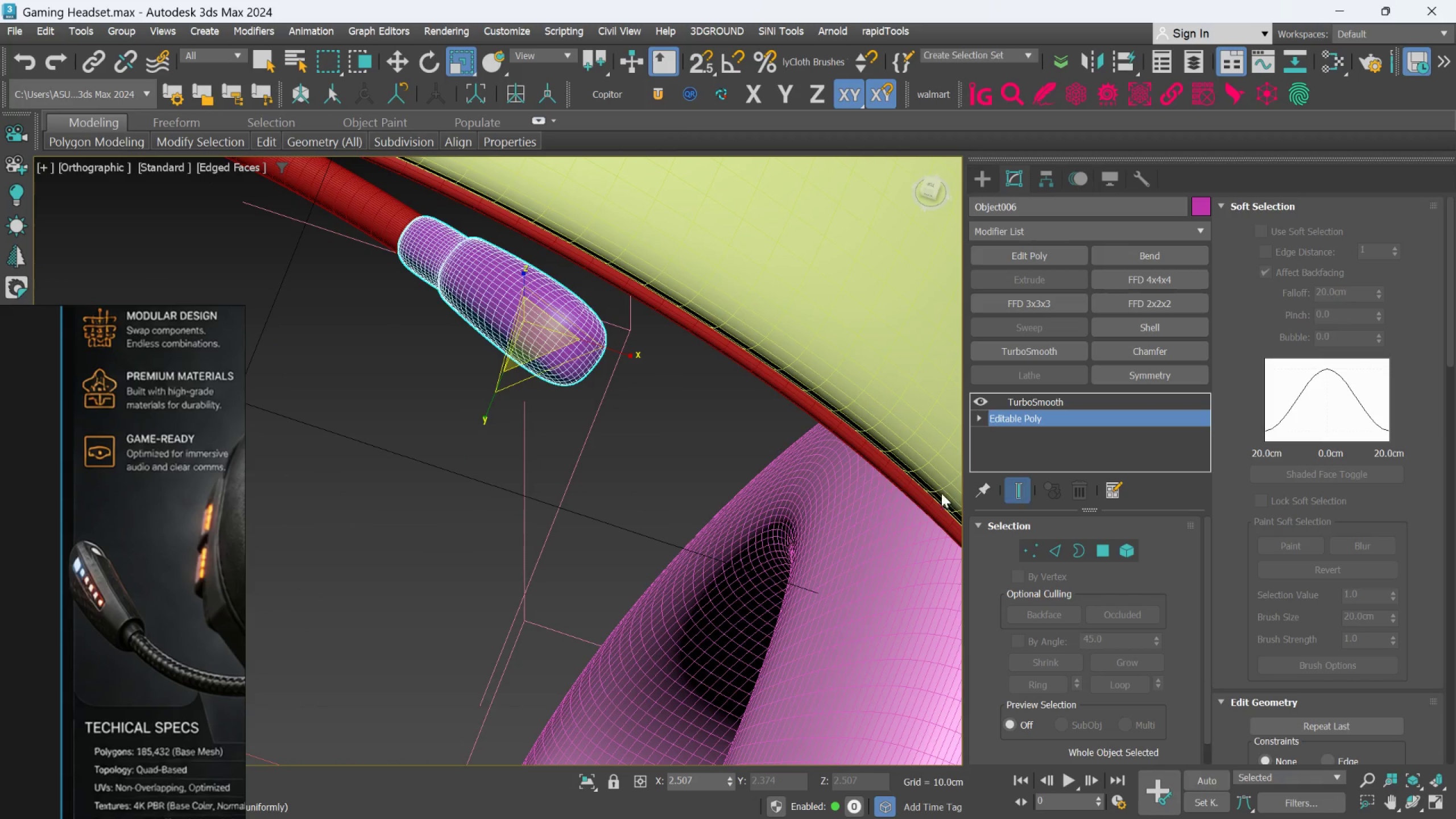 
hold_key(key=AltLeft, duration=1.28)
 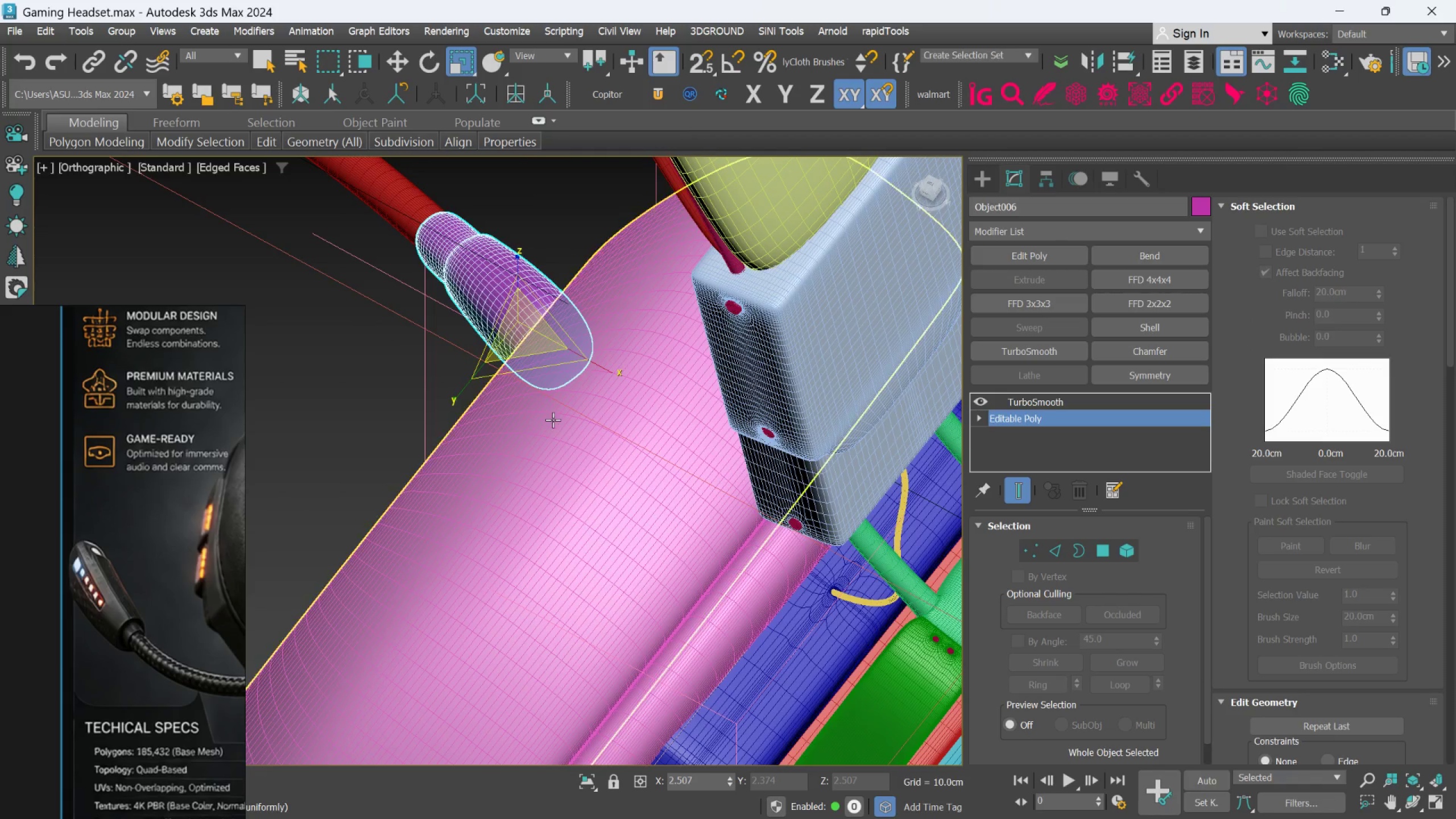 
hold_key(key=AltLeft, duration=0.8)
 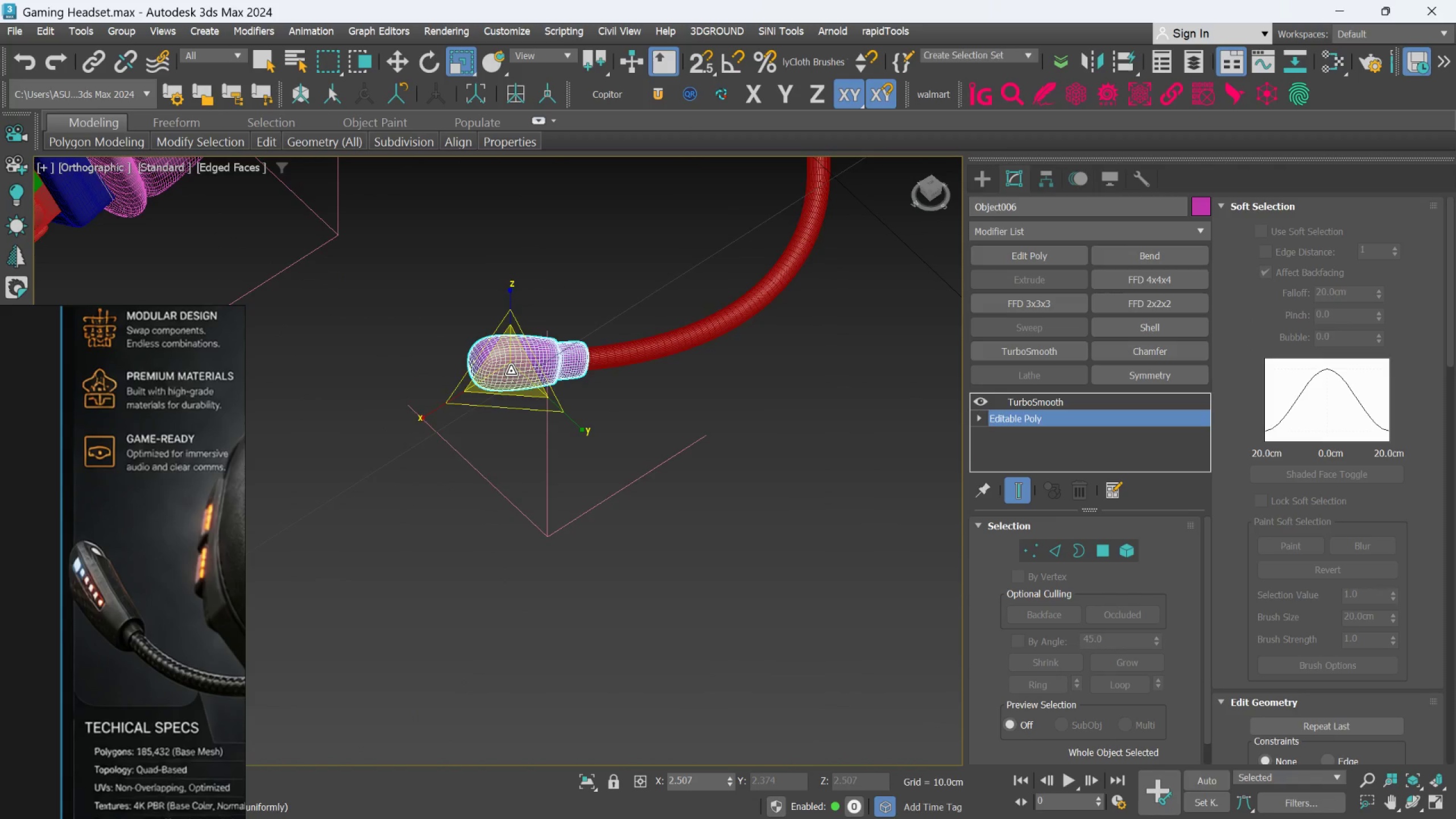 
scroll: coordinate [552, 420], scroll_direction: down, amount: 2.0
 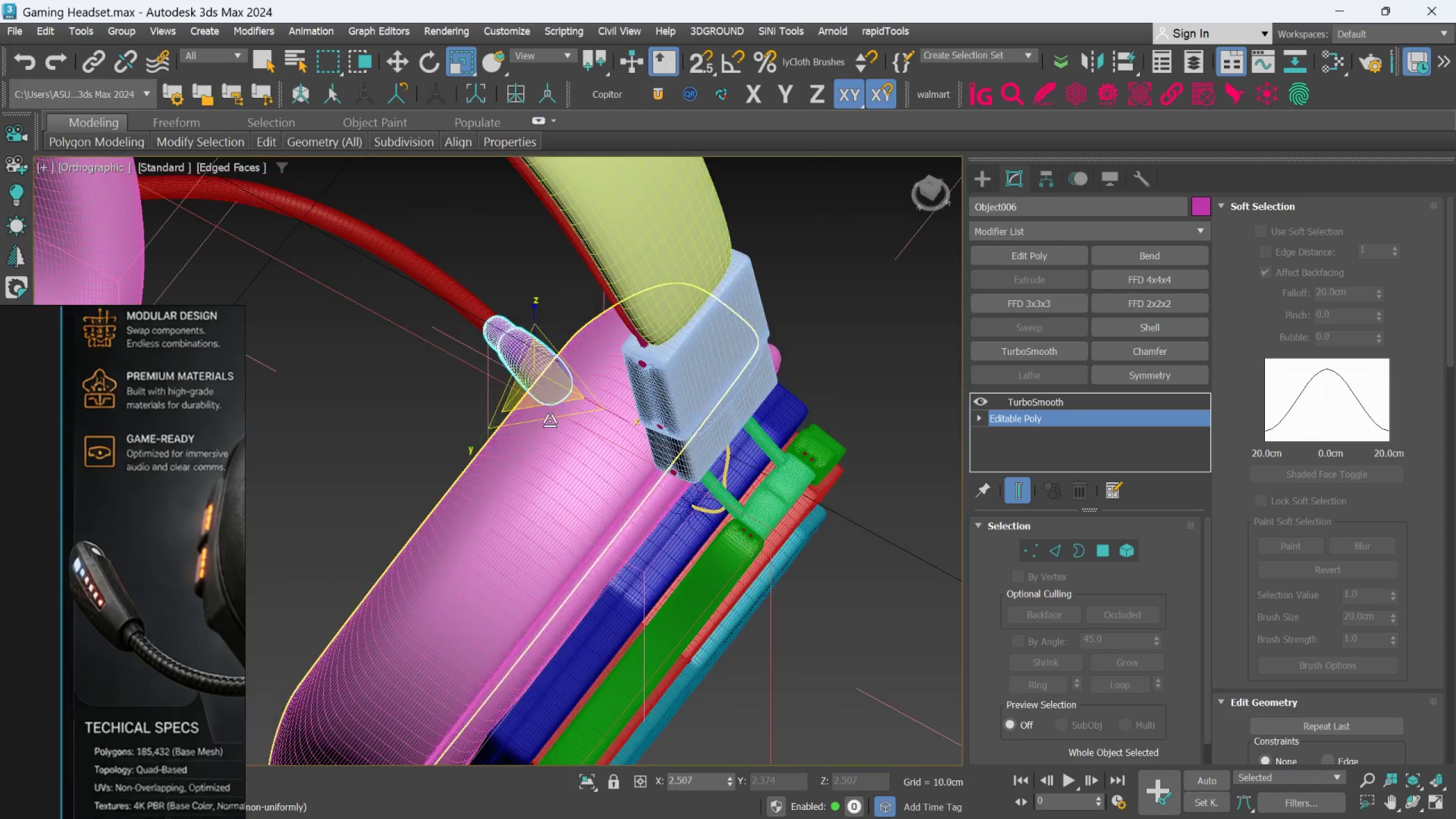 
hold_key(key=AltLeft, duration=0.81)
 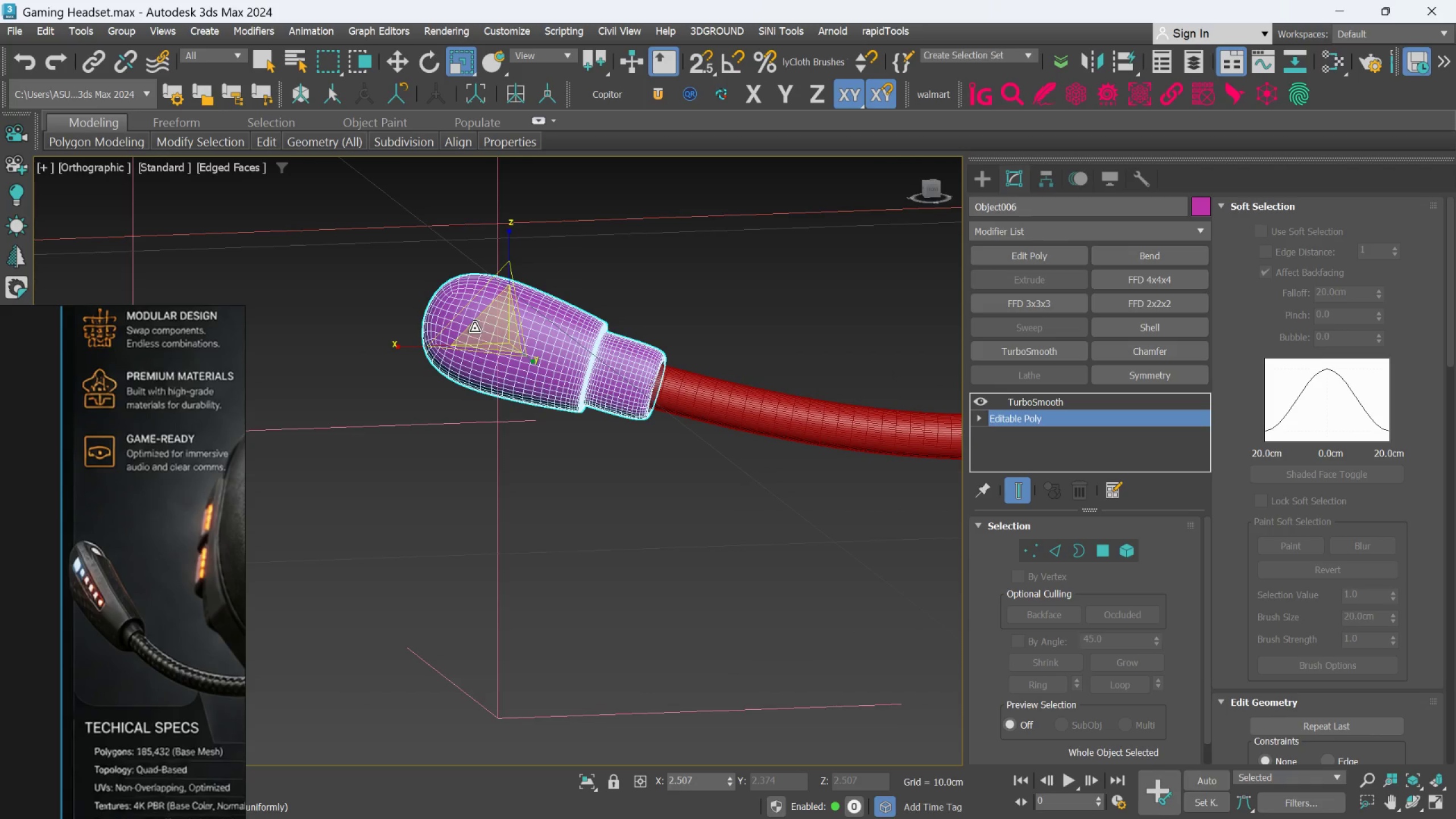 
scroll: coordinate [511, 370], scroll_direction: up, amount: 2.0
 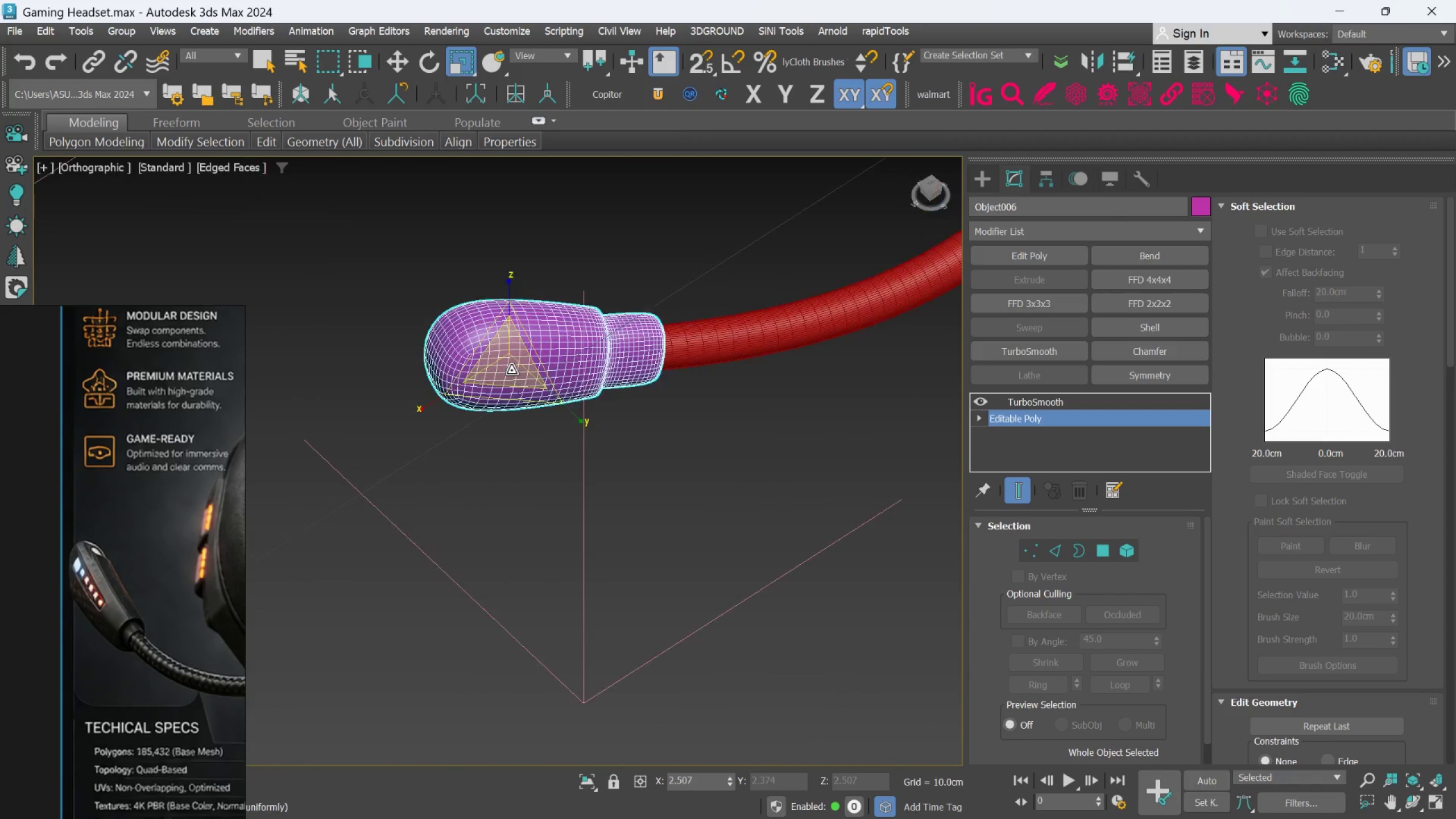 
hold_key(key=AltLeft, duration=0.6)
 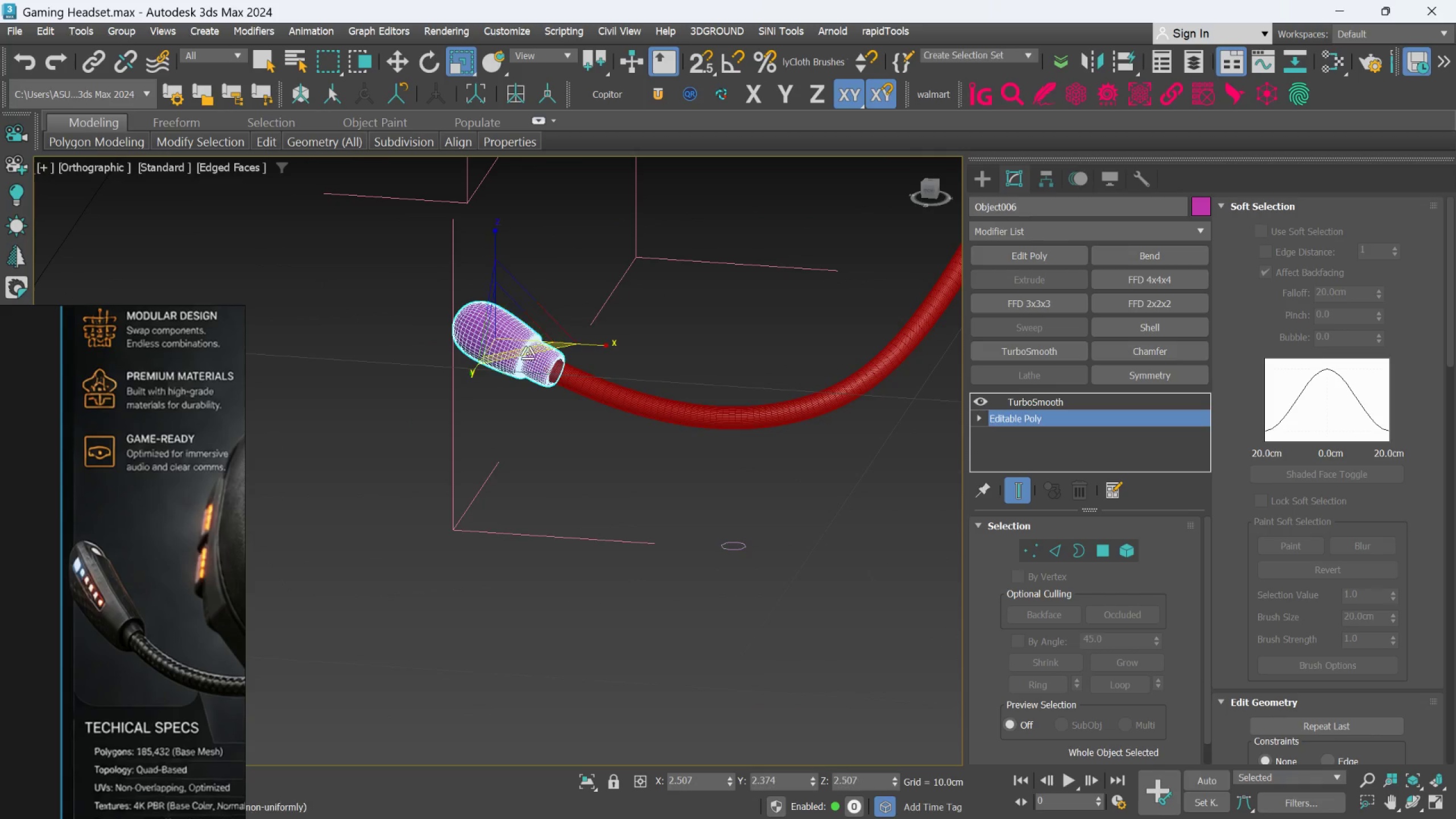 
scroll: coordinate [475, 338], scroll_direction: down, amount: 2.0
 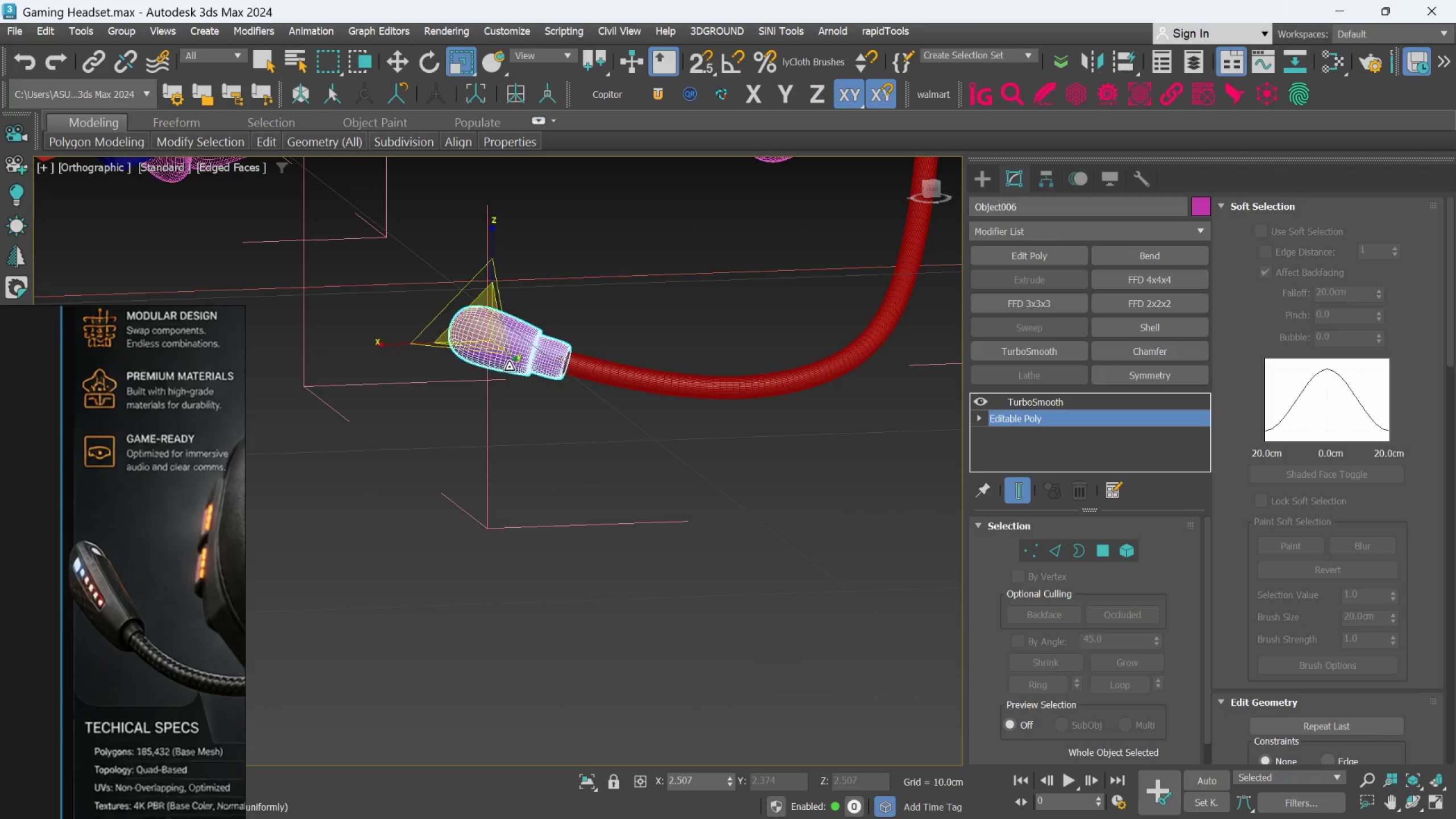 
hold_key(key=AltLeft, duration=0.86)
 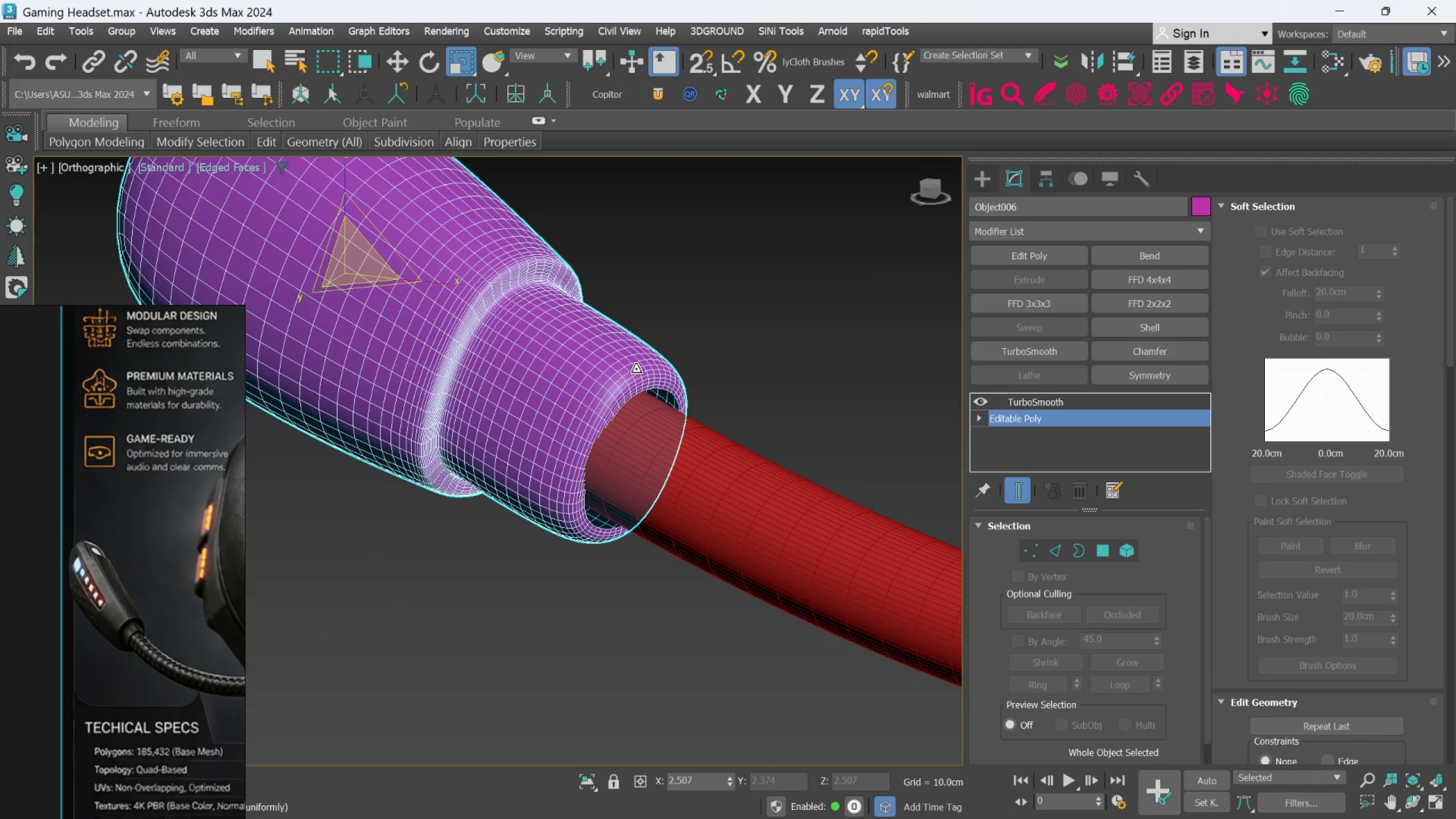 
scroll: coordinate [541, 348], scroll_direction: up, amount: 5.0
 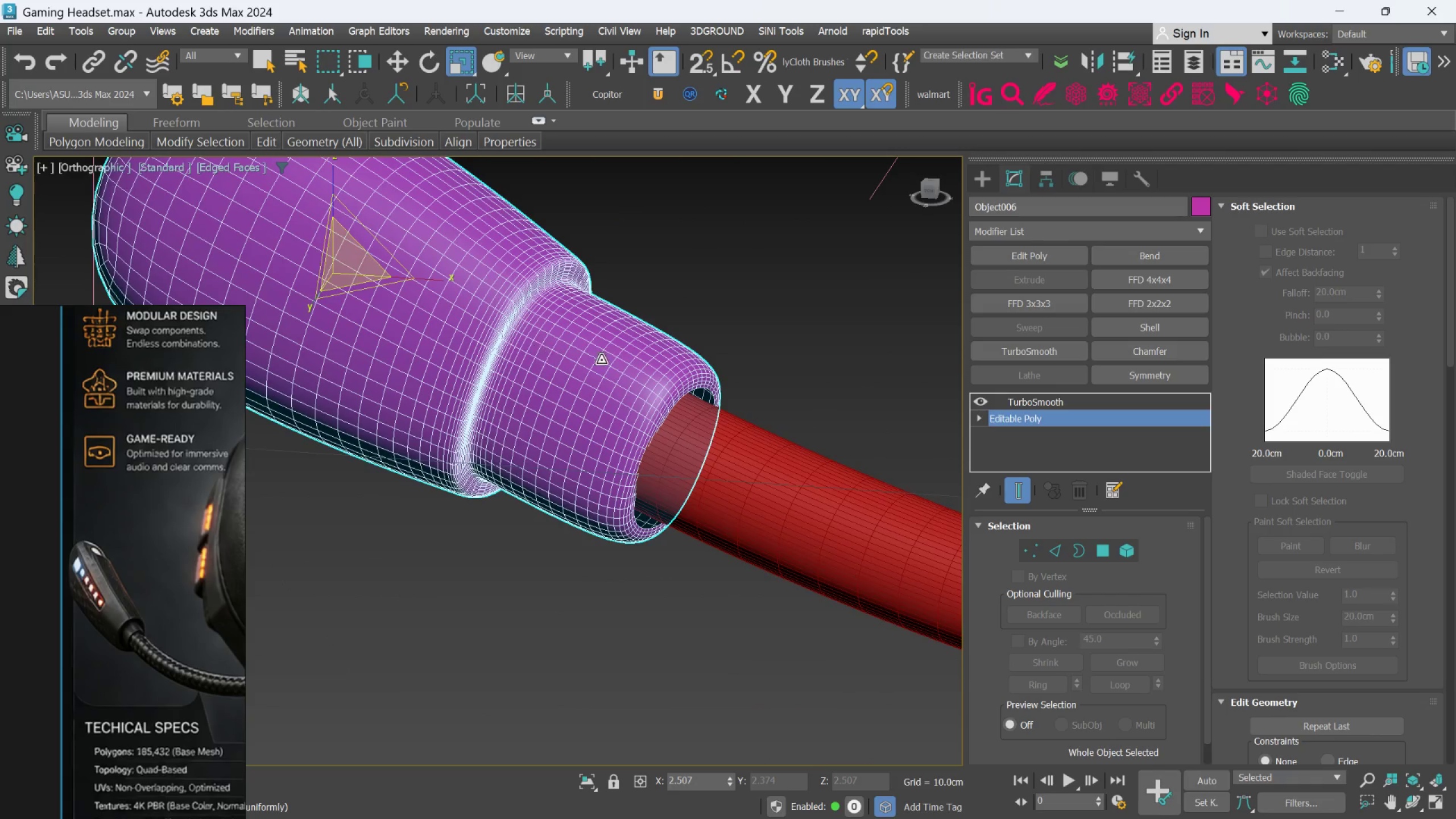 
hold_key(key=AltLeft, duration=1.52)
 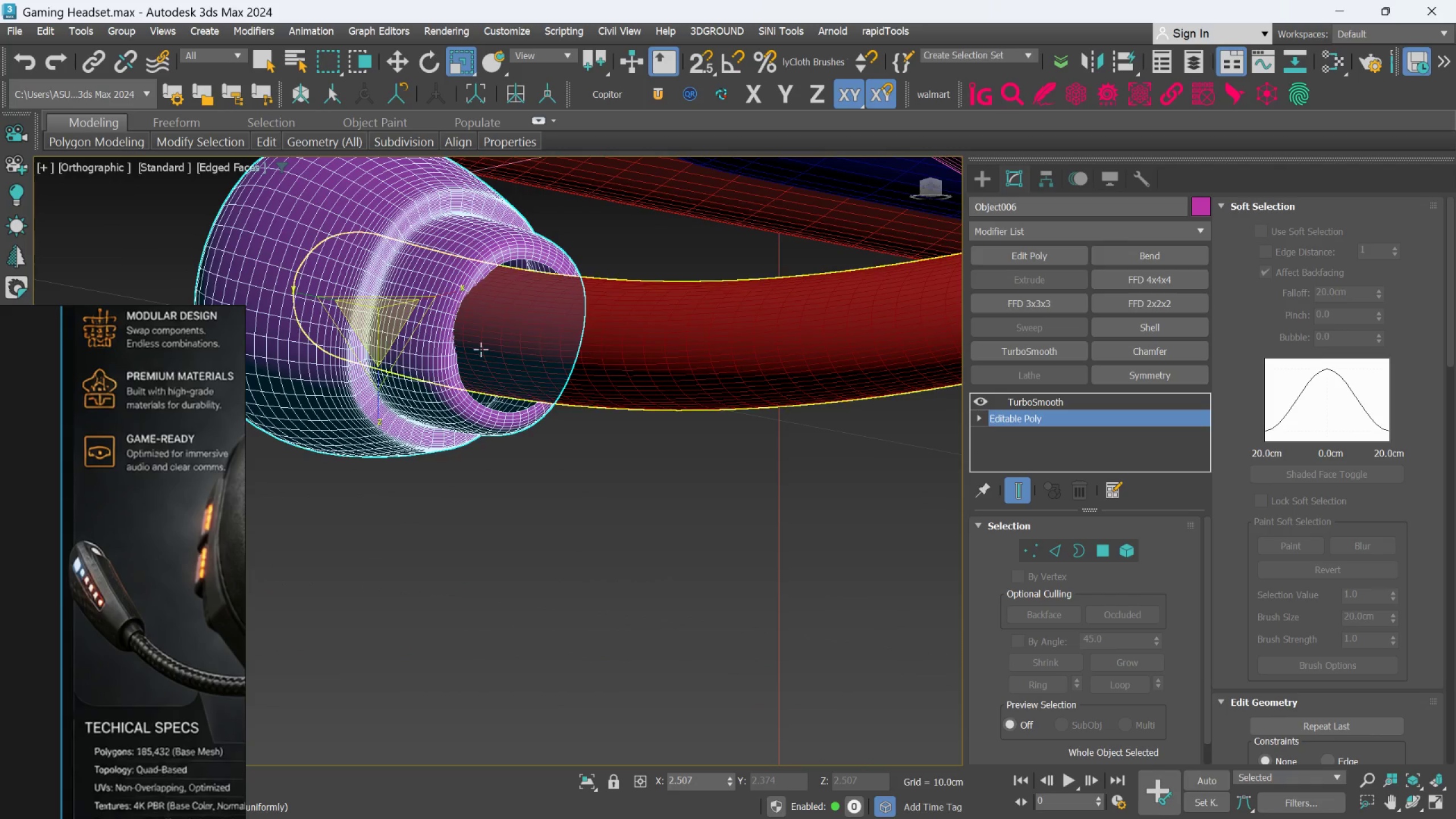 
hold_key(key=AltLeft, duration=0.39)
 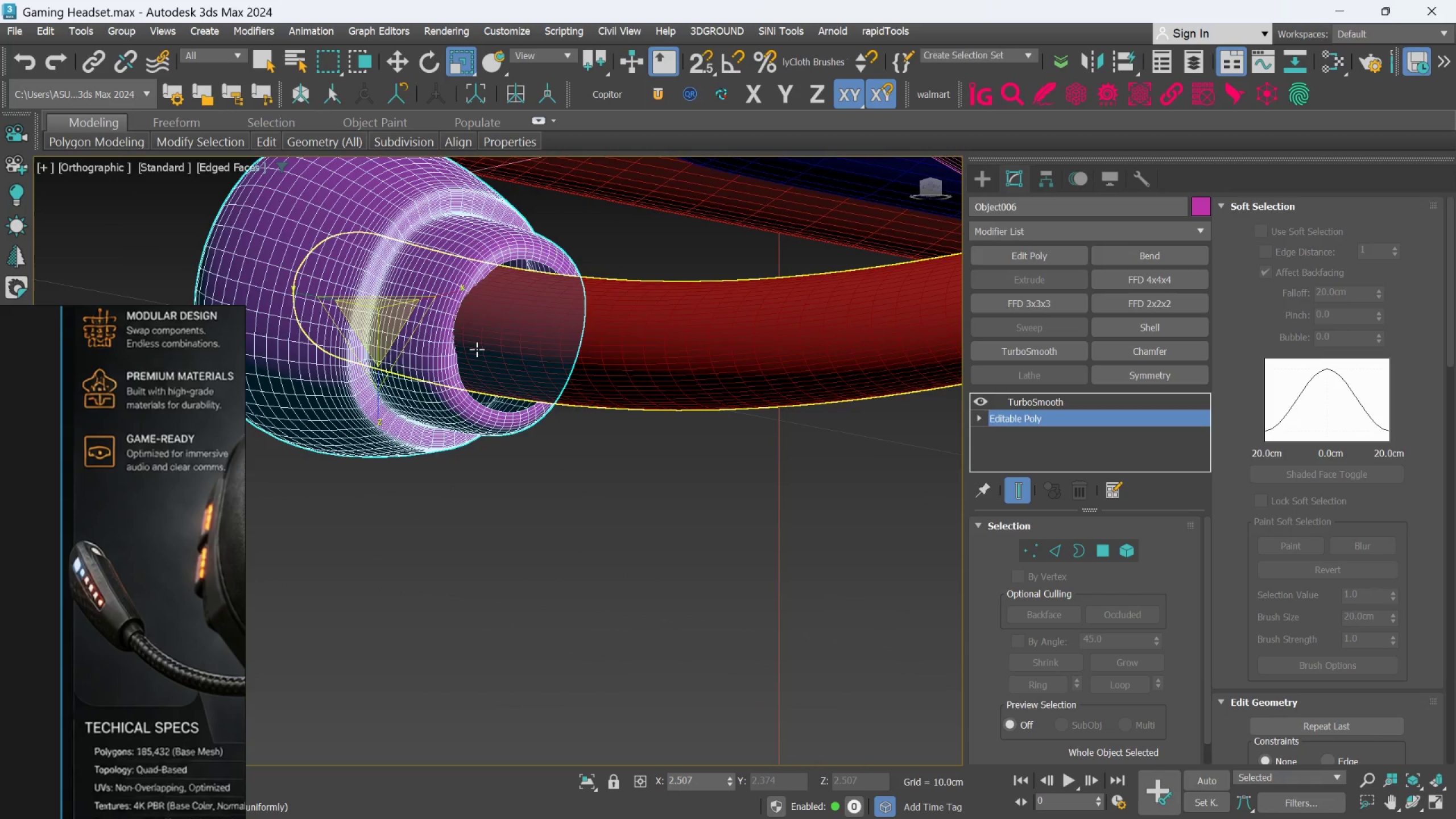 
hold_key(key=AltLeft, duration=1.01)
 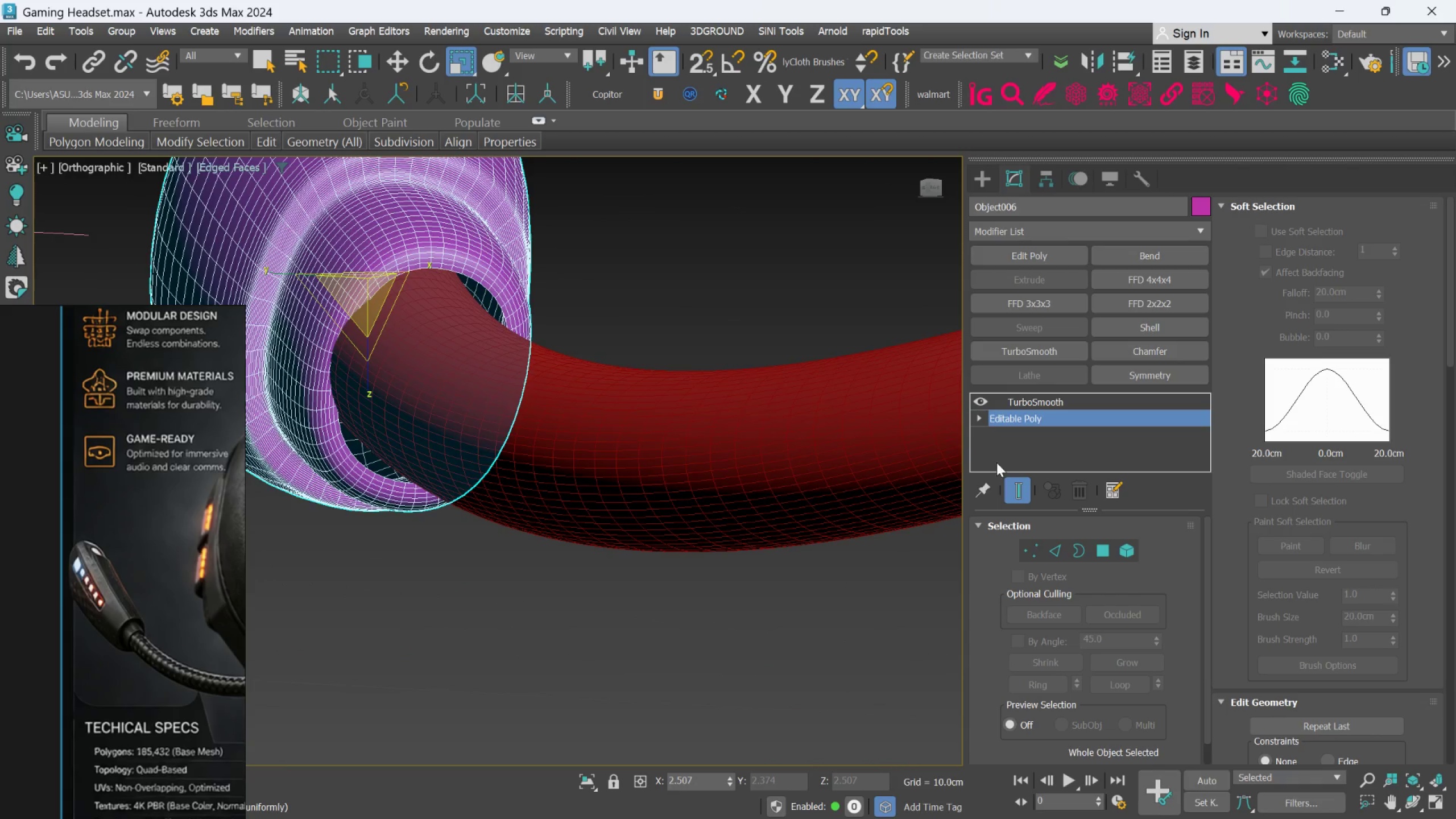 
scroll: coordinate [477, 349], scroll_direction: up, amount: 1.0
 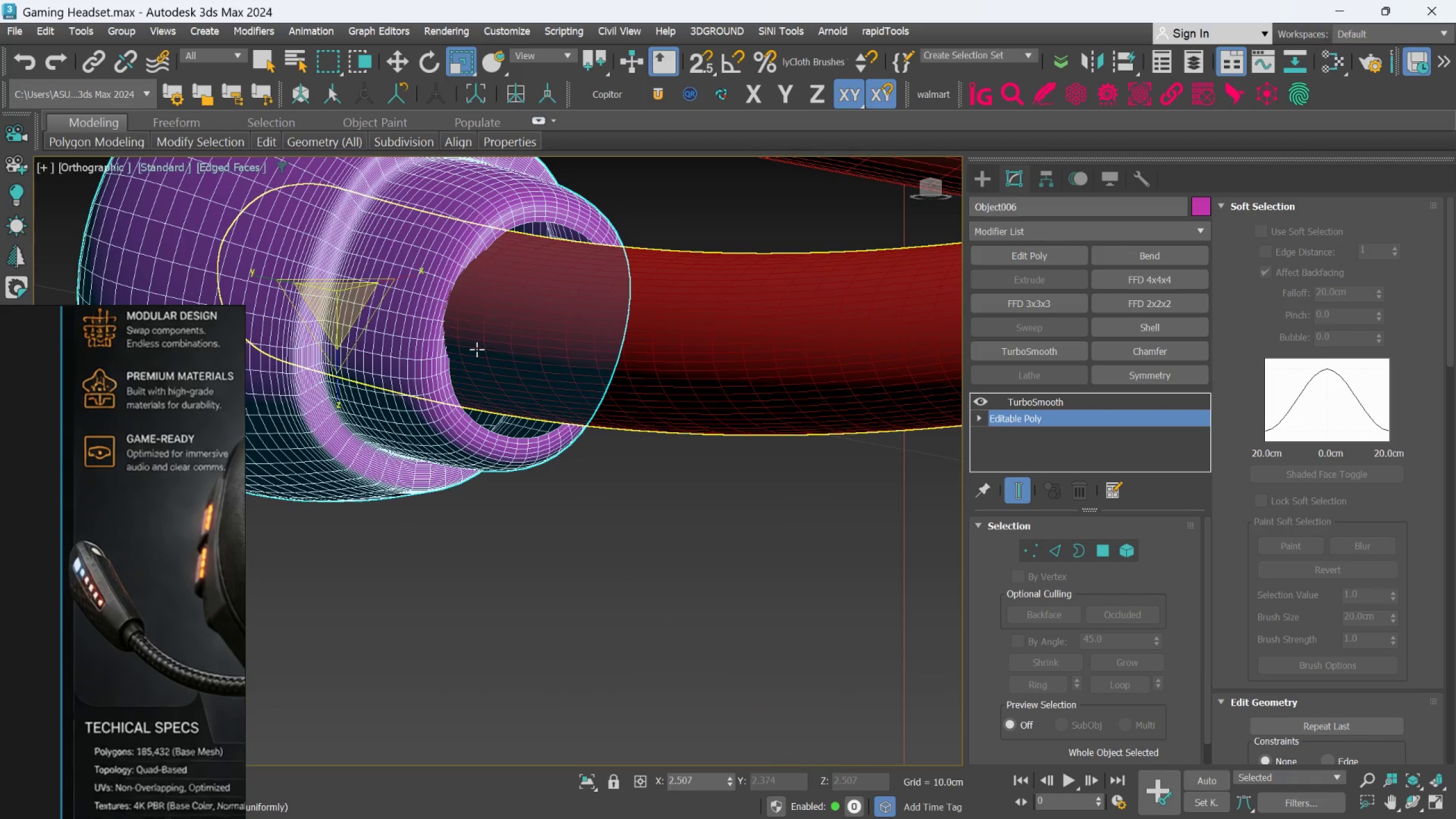 
left_click([1015, 481])
 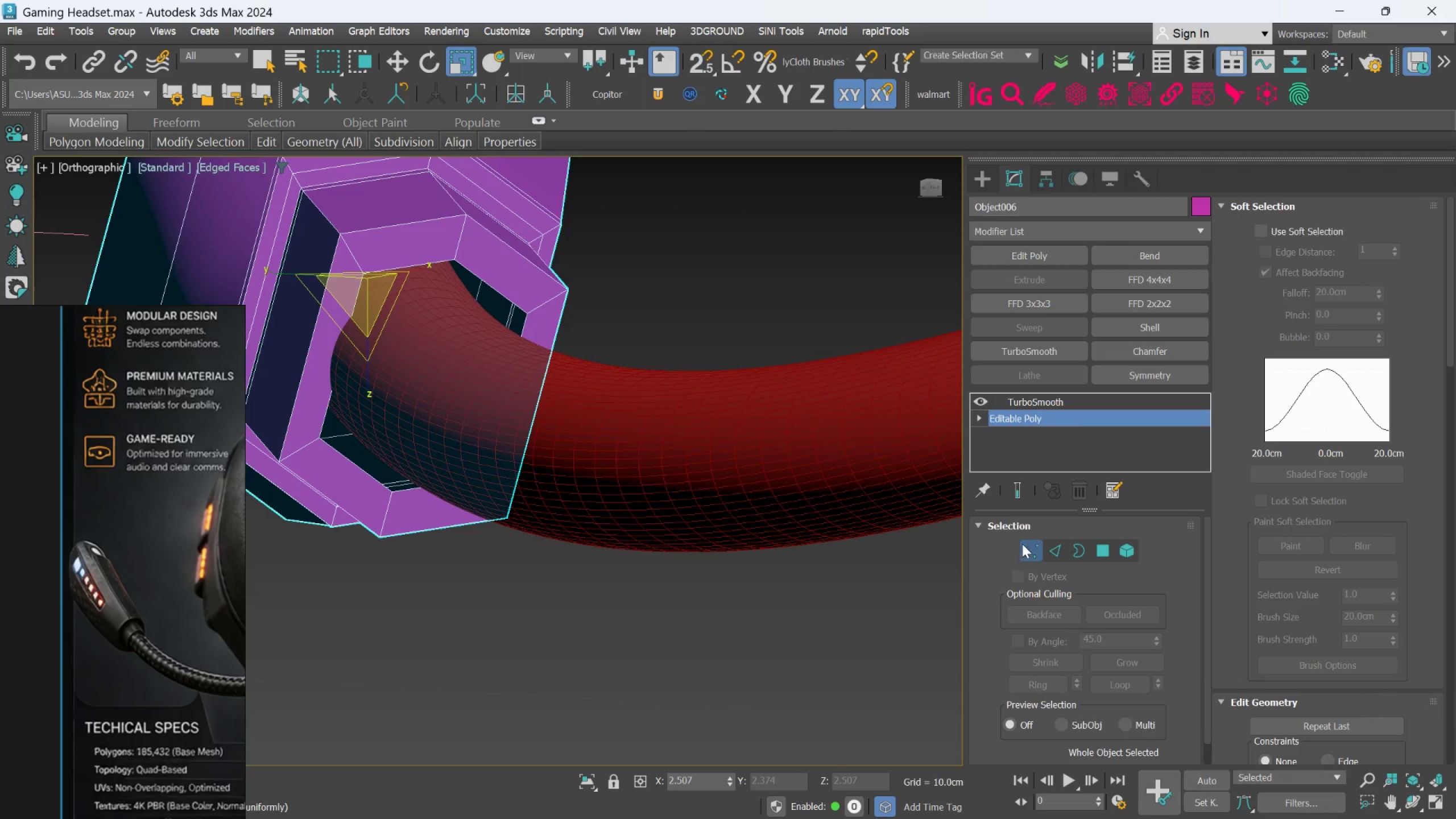 
hold_key(key=AltLeft, duration=0.74)
 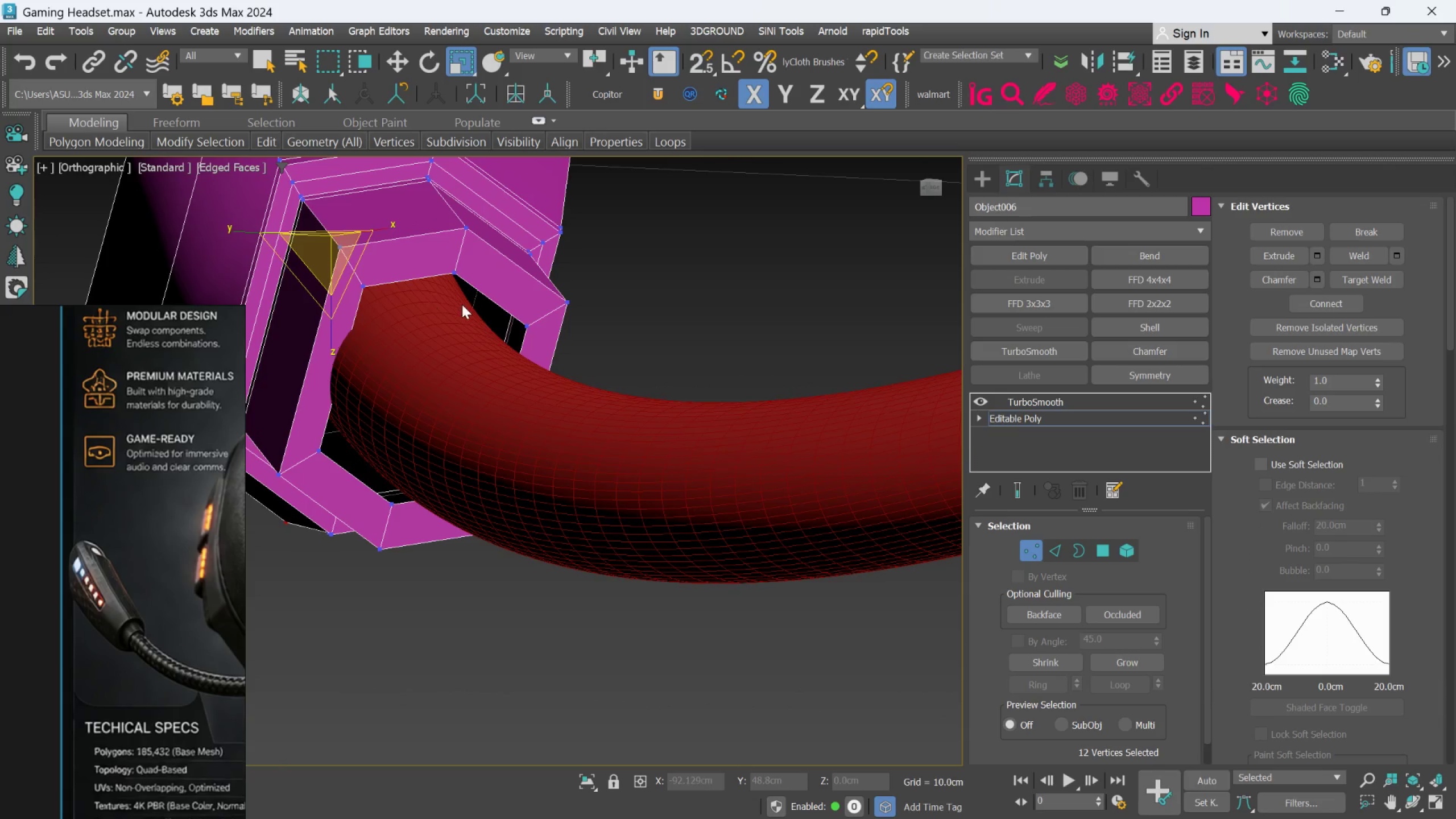 
hold_key(key=AltLeft, duration=0.62)
 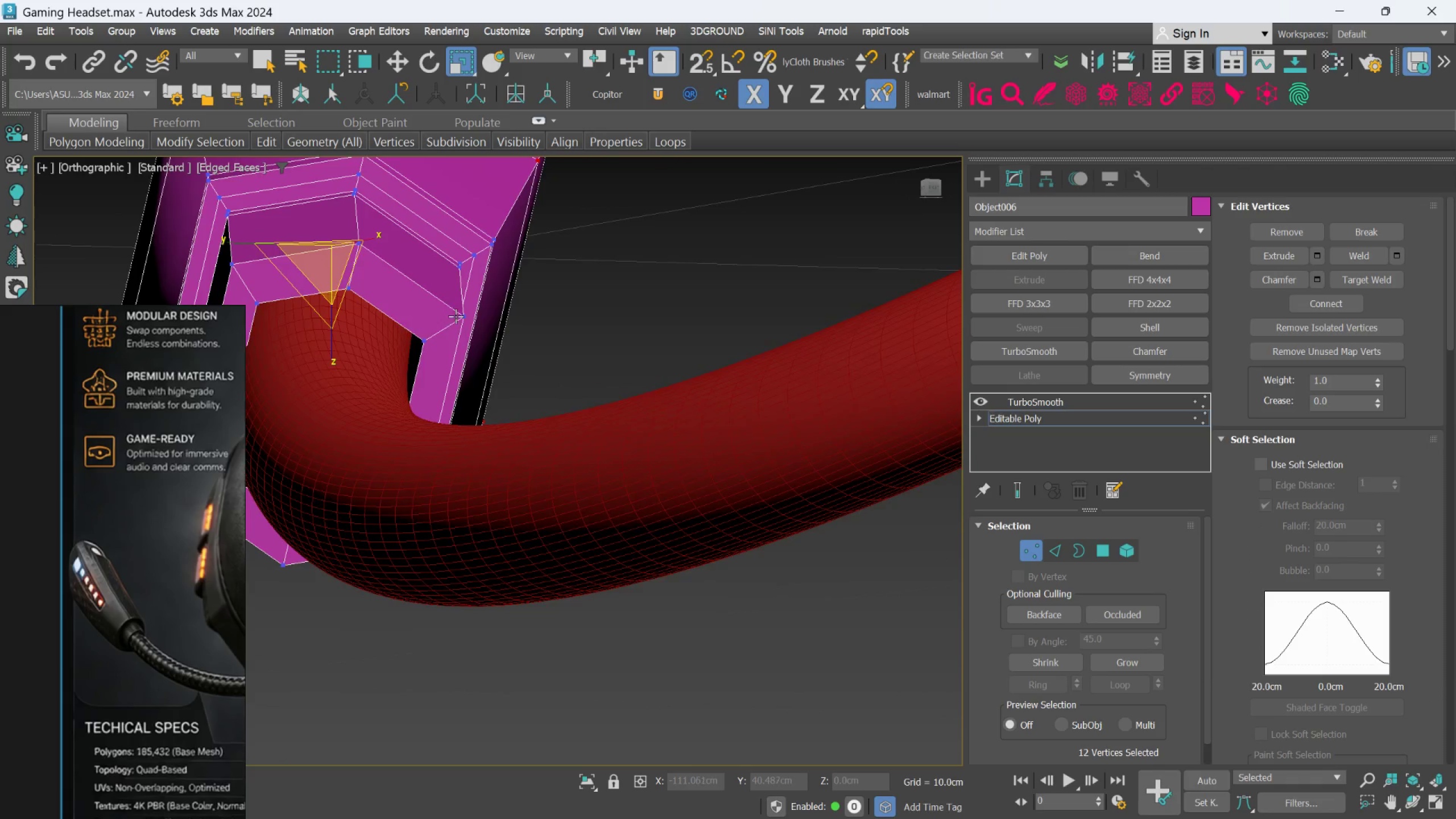 
hold_key(key=AltLeft, duration=0.61)
 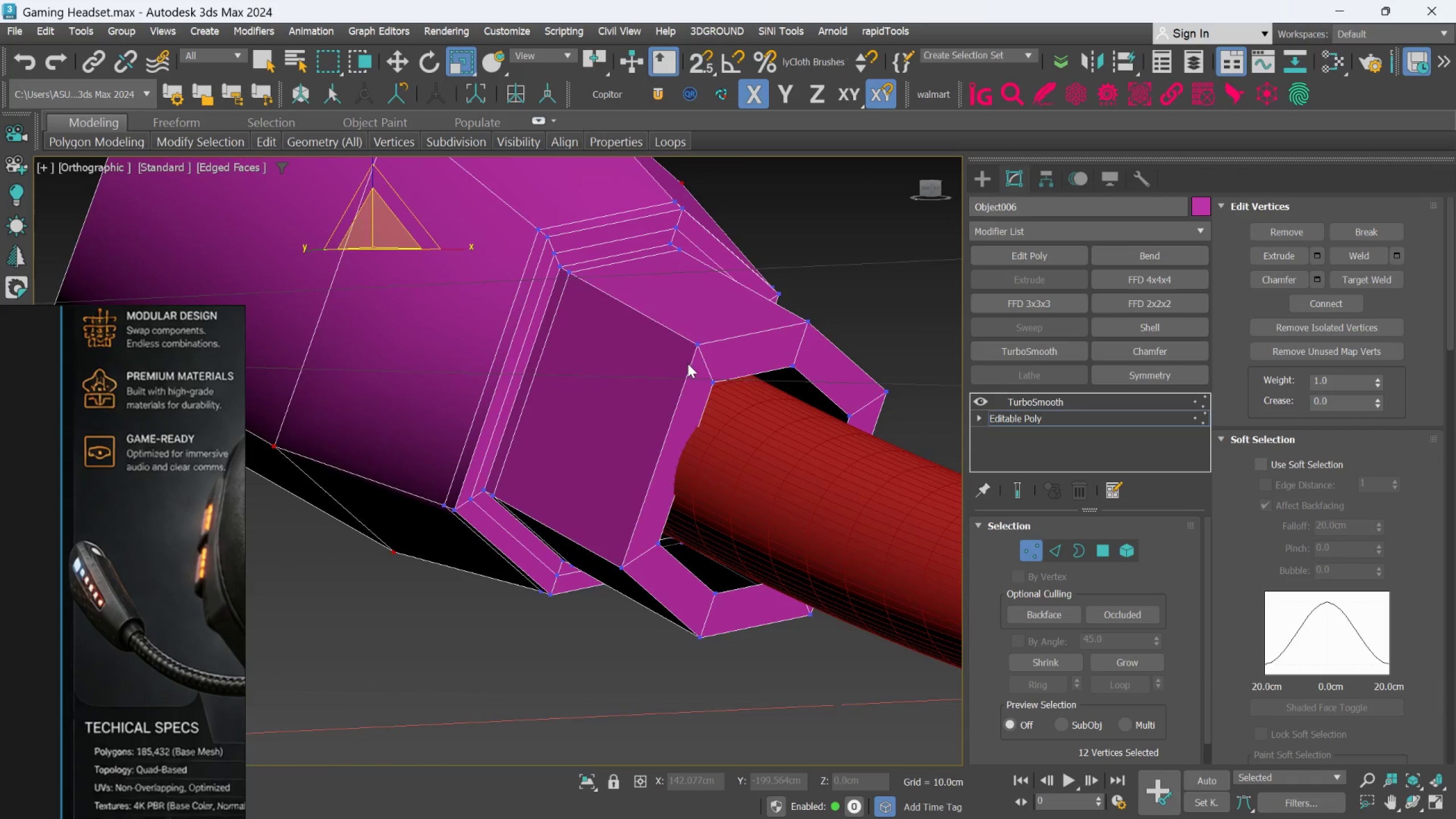 
hold_key(key=AltLeft, duration=0.36)
 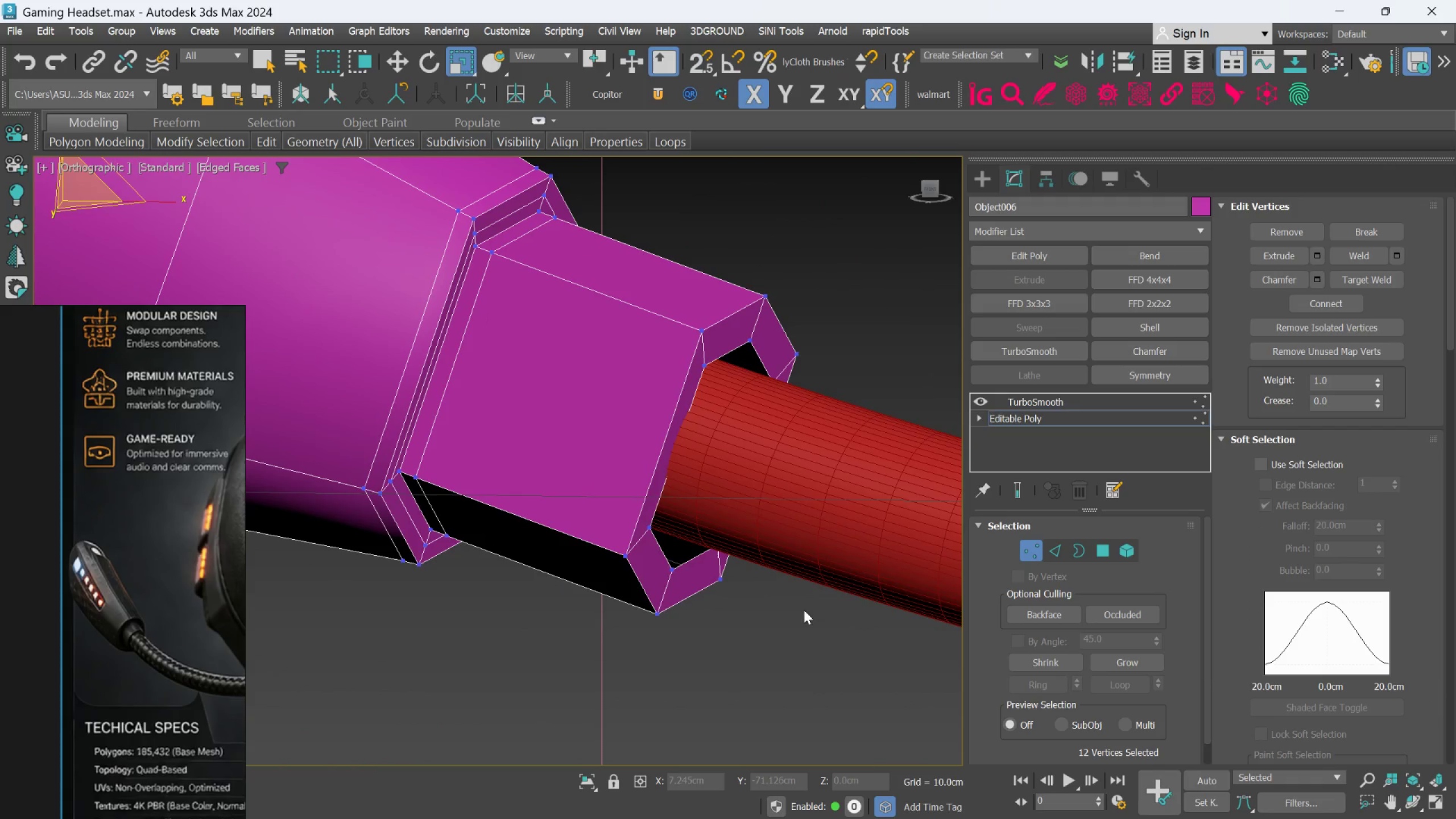 
left_click_drag(start_coordinate=[820, 680], to_coordinate=[562, 245])
 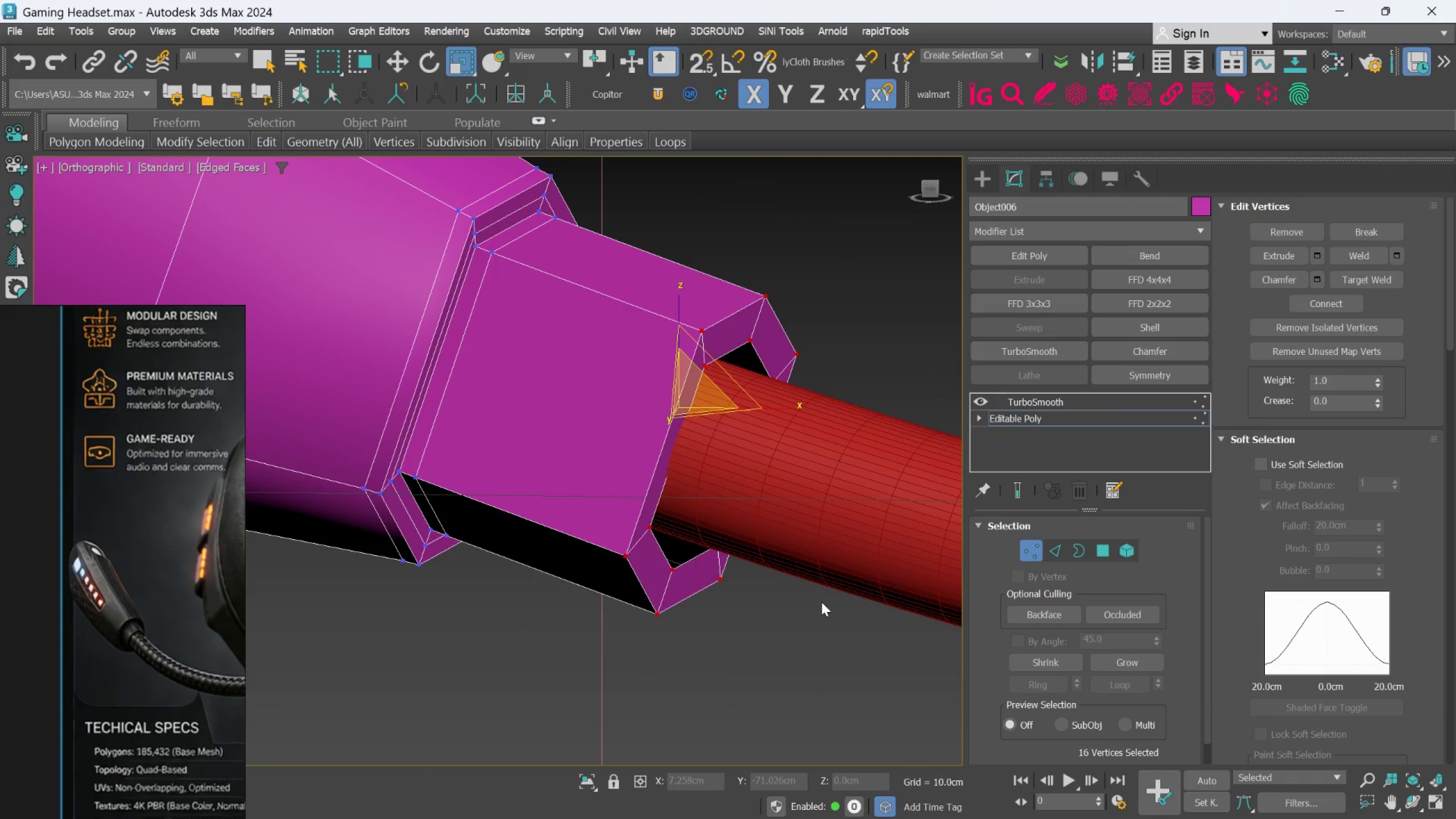 
left_click_drag(start_coordinate=[833, 656], to_coordinate=[592, 235])
 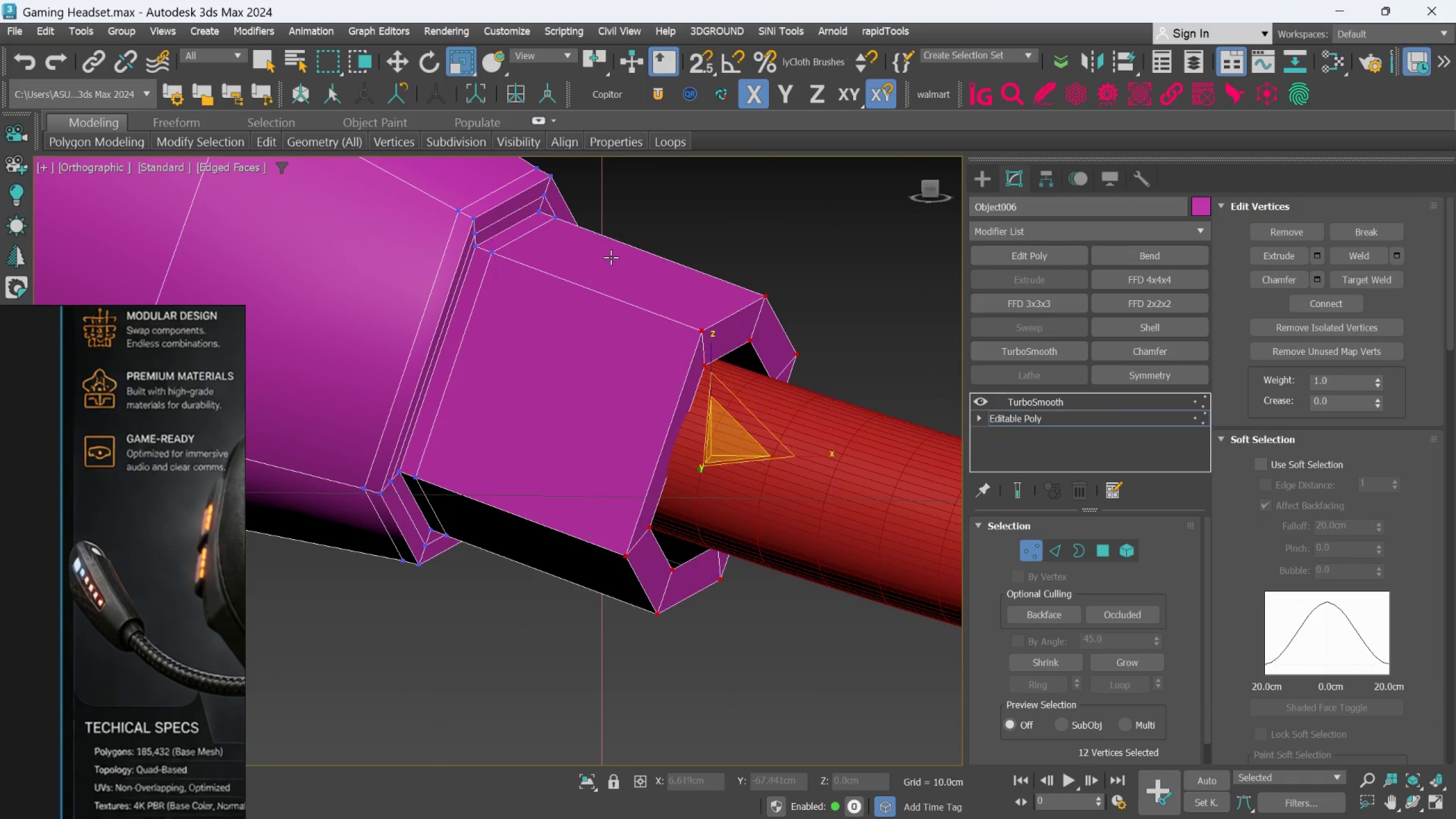 
hold_key(key=AltLeft, duration=1.2)
 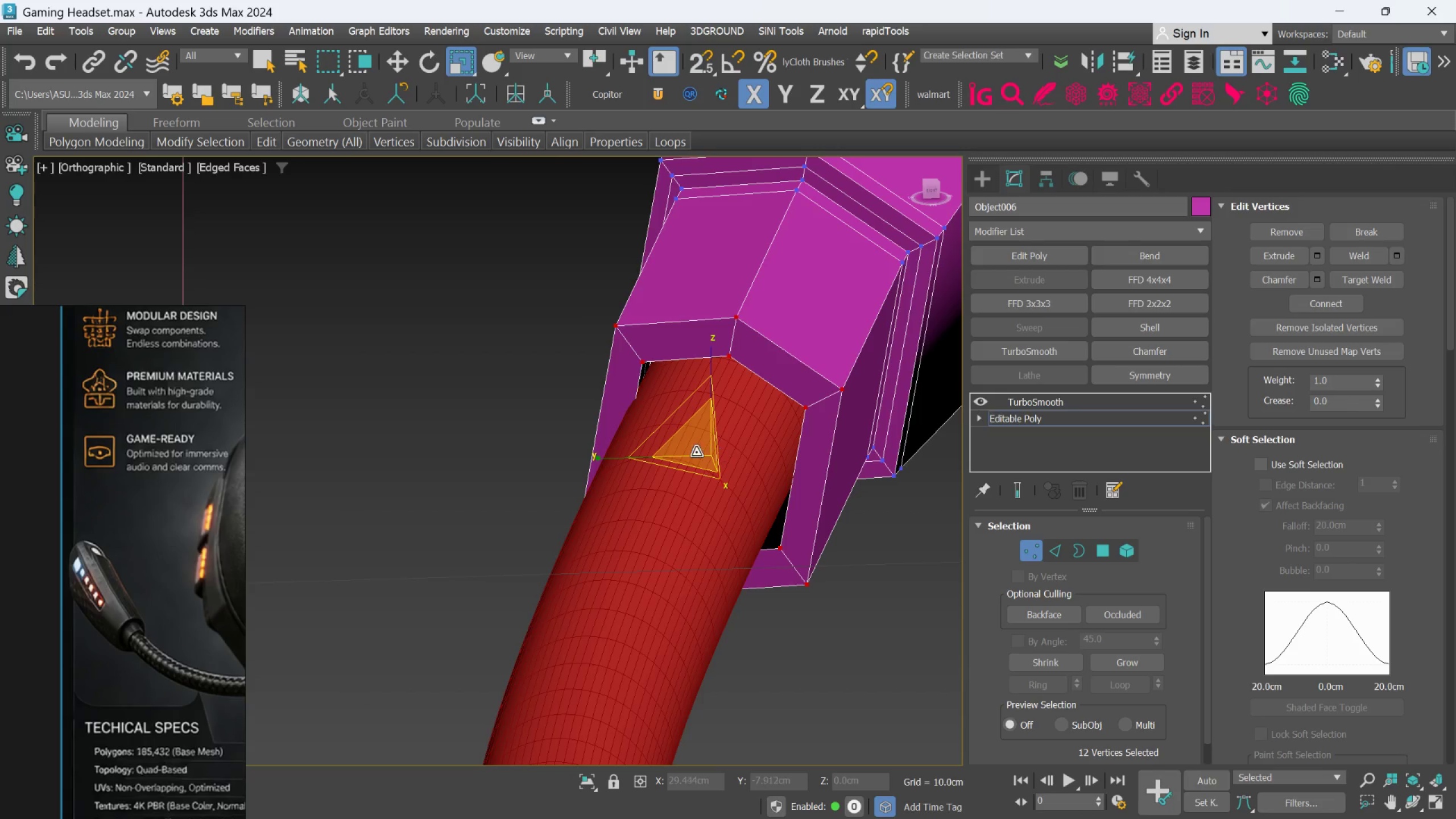 
key(W)
 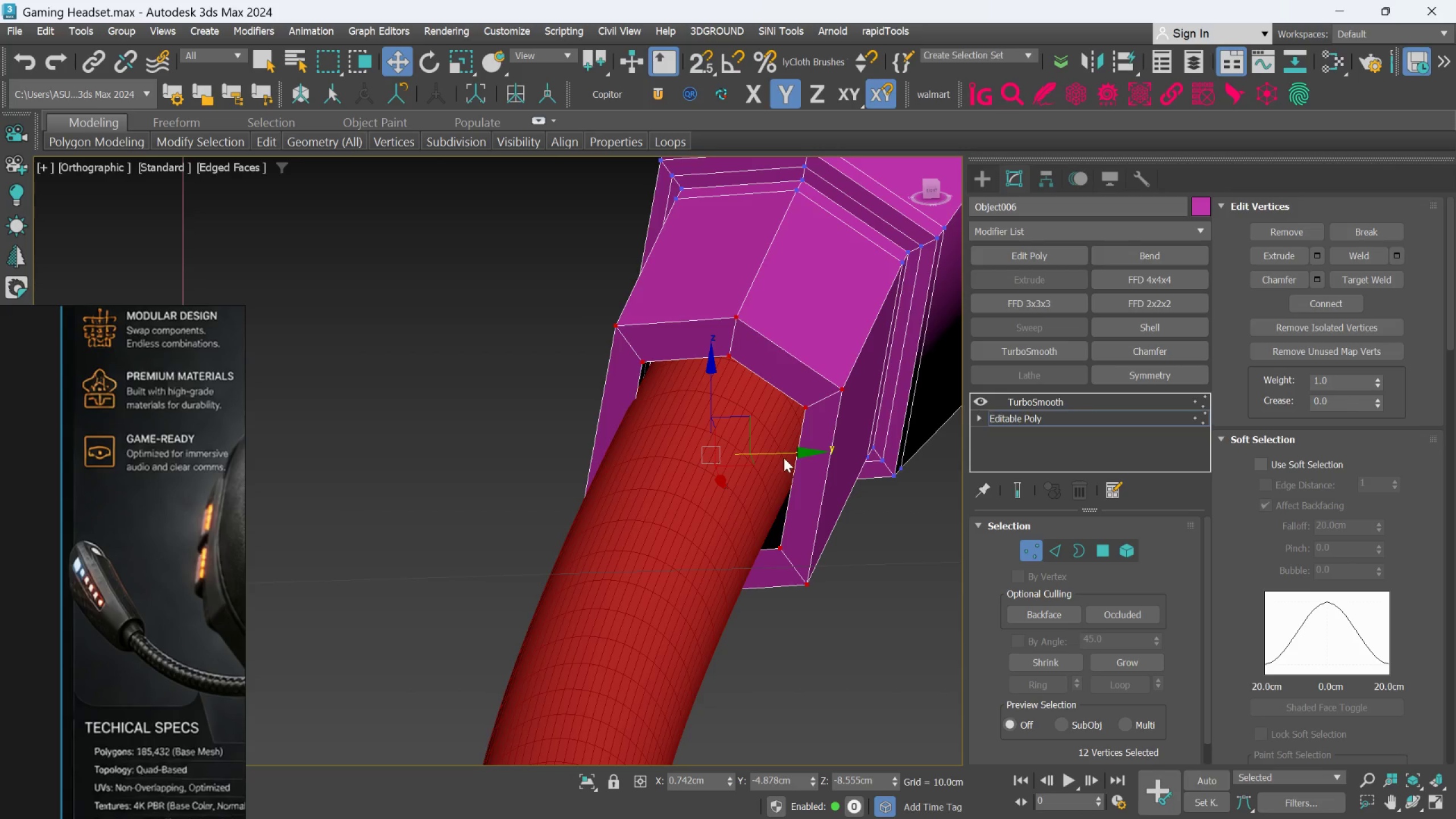 
left_click_drag(start_coordinate=[785, 456], to_coordinate=[779, 454])
 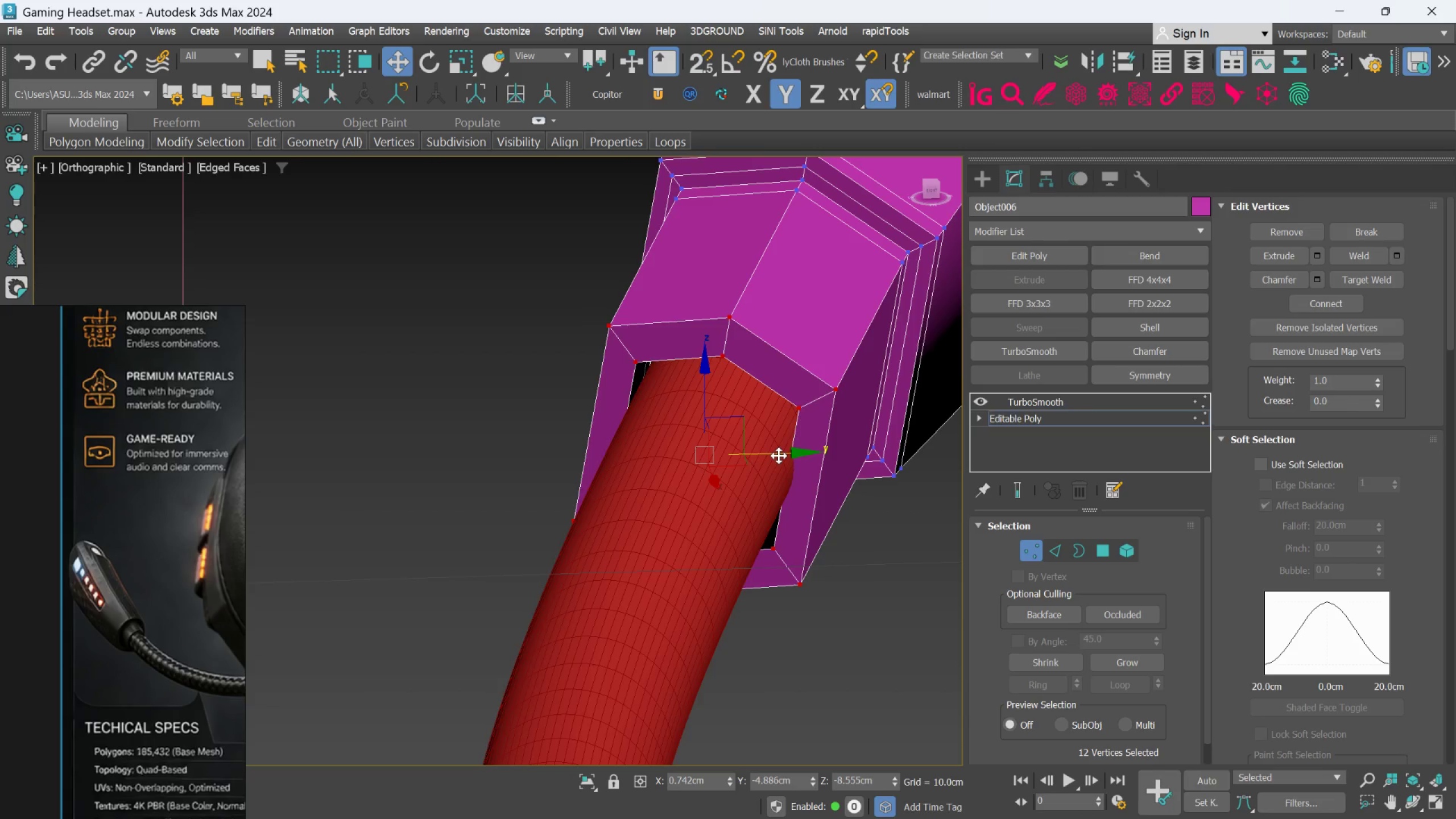 
hold_key(key=AltLeft, duration=1.54)
 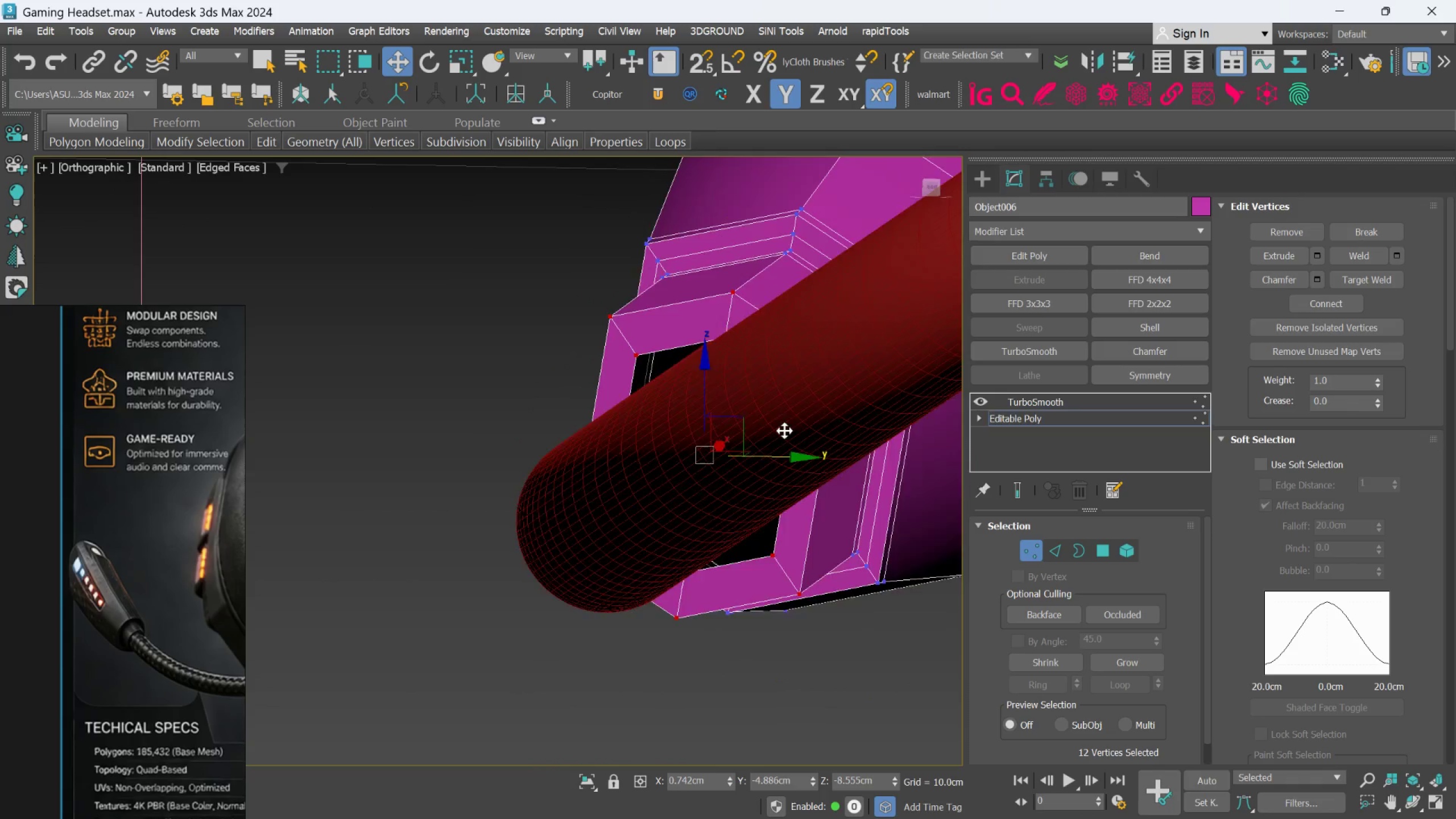 
hold_key(key=AltLeft, duration=1.27)
 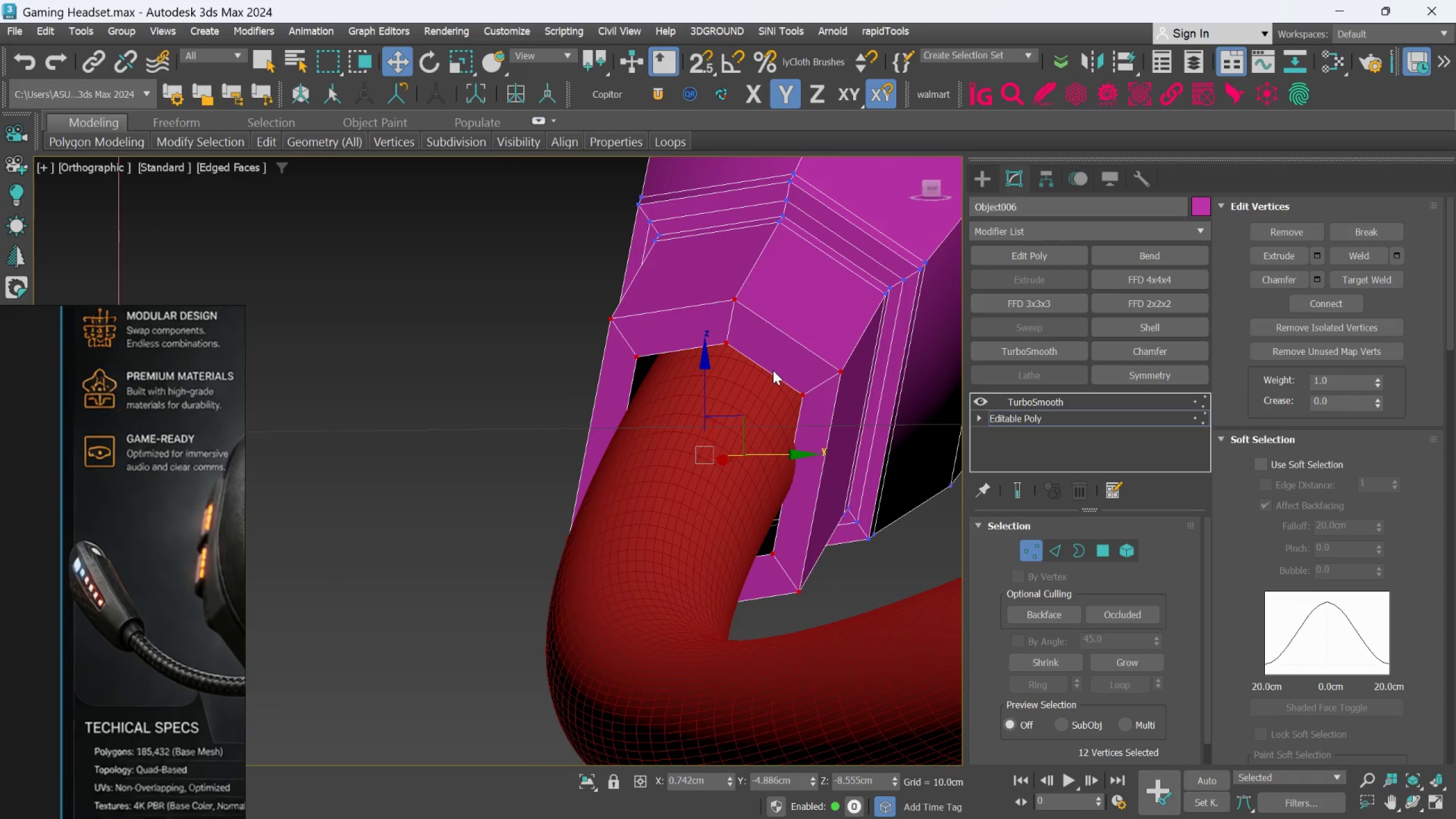 
left_click([773, 370])
 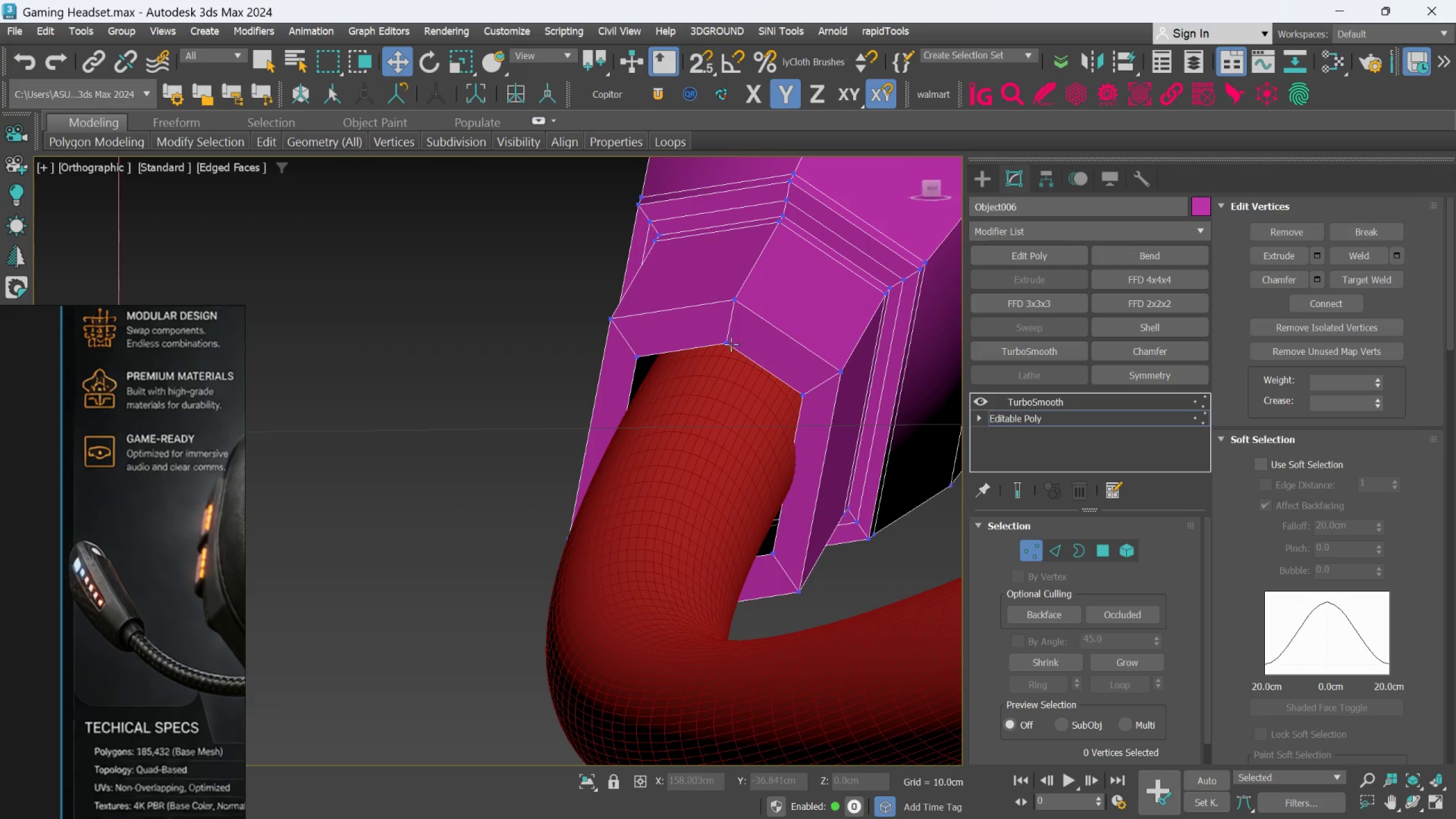 
left_click([729, 342])
 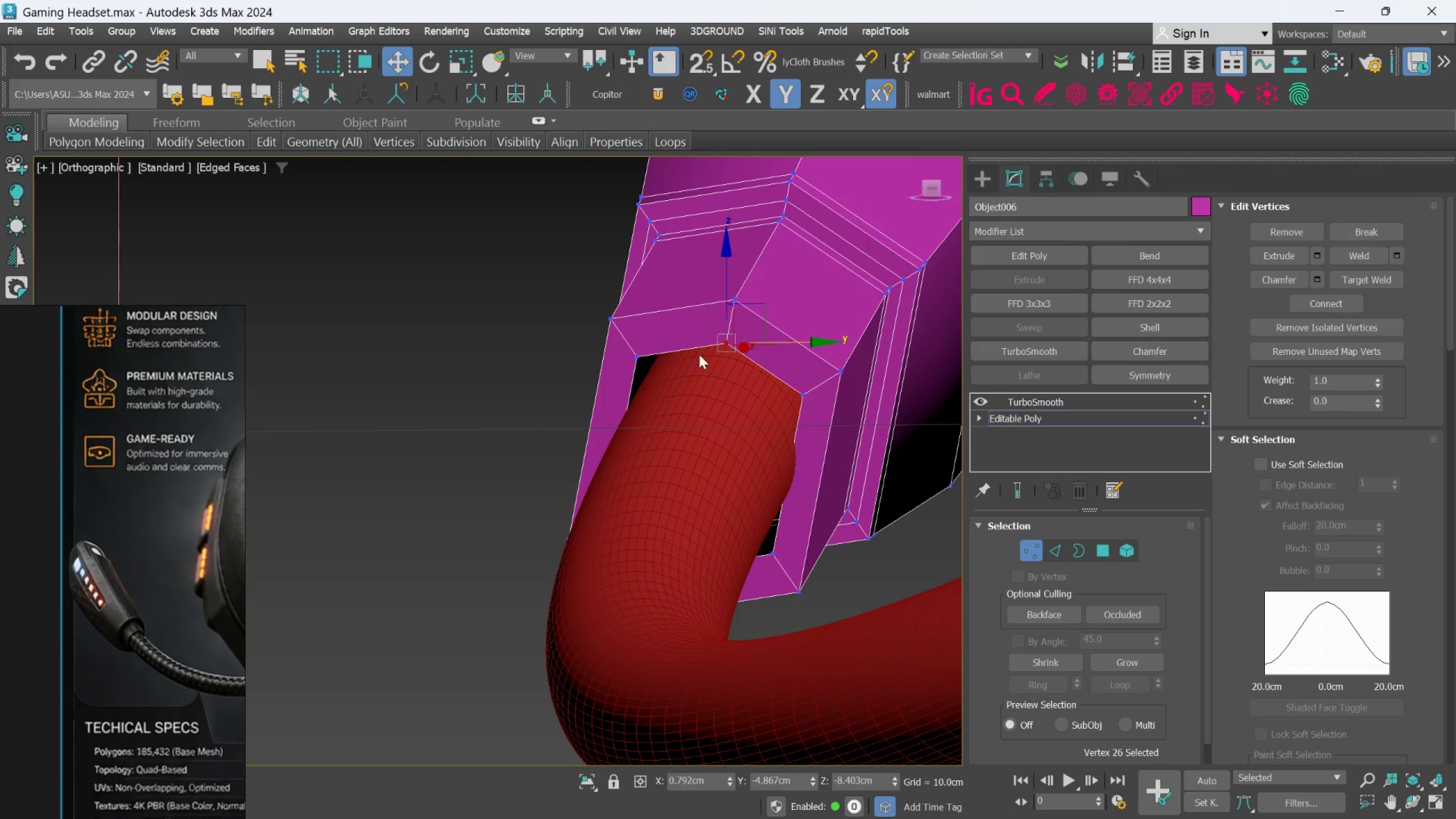 
hold_key(key=ControlLeft, duration=1.52)
left_click([638, 356])
 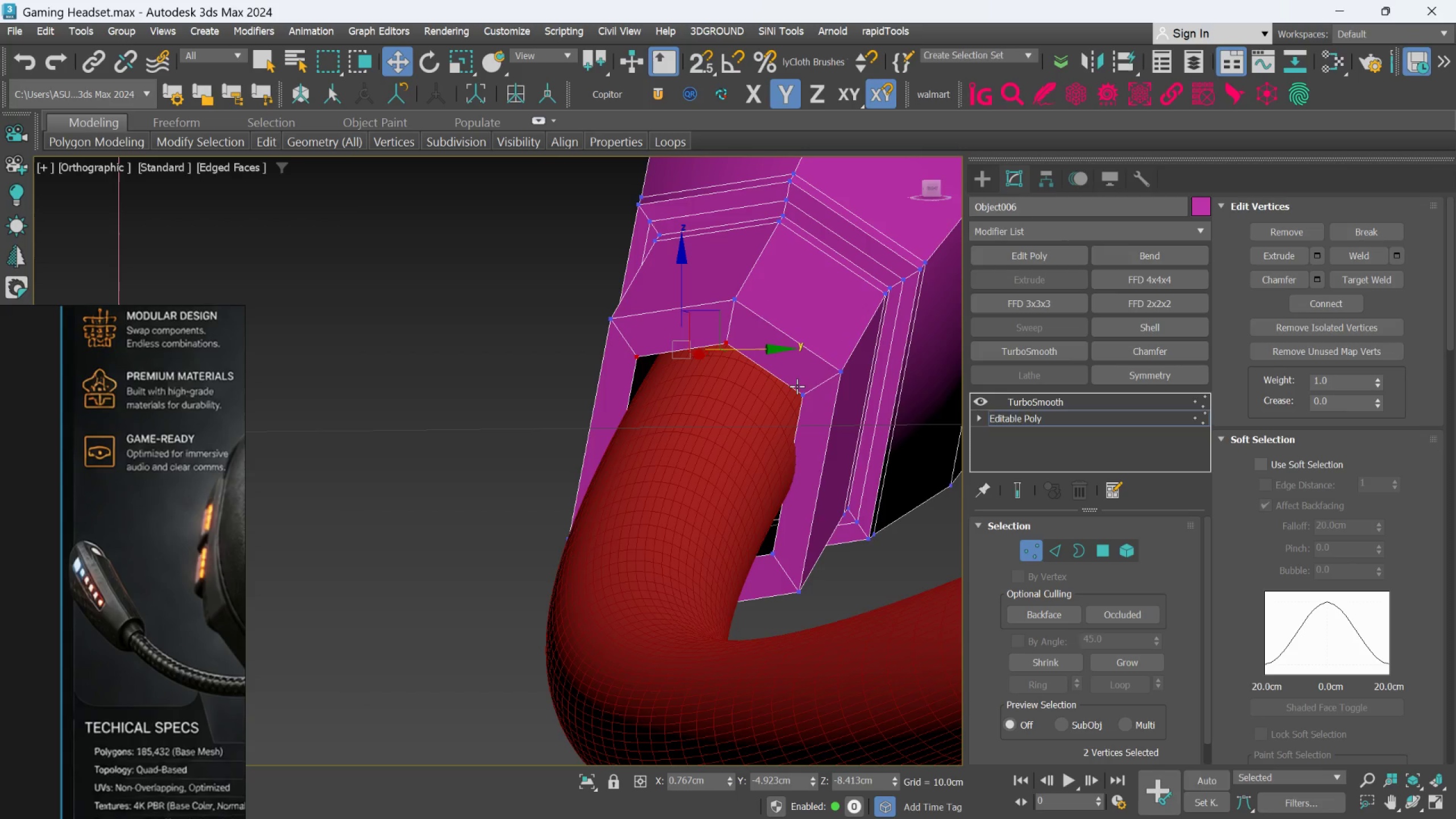 
hold_key(key=ControlLeft, duration=0.32)
left_click([798, 394])
 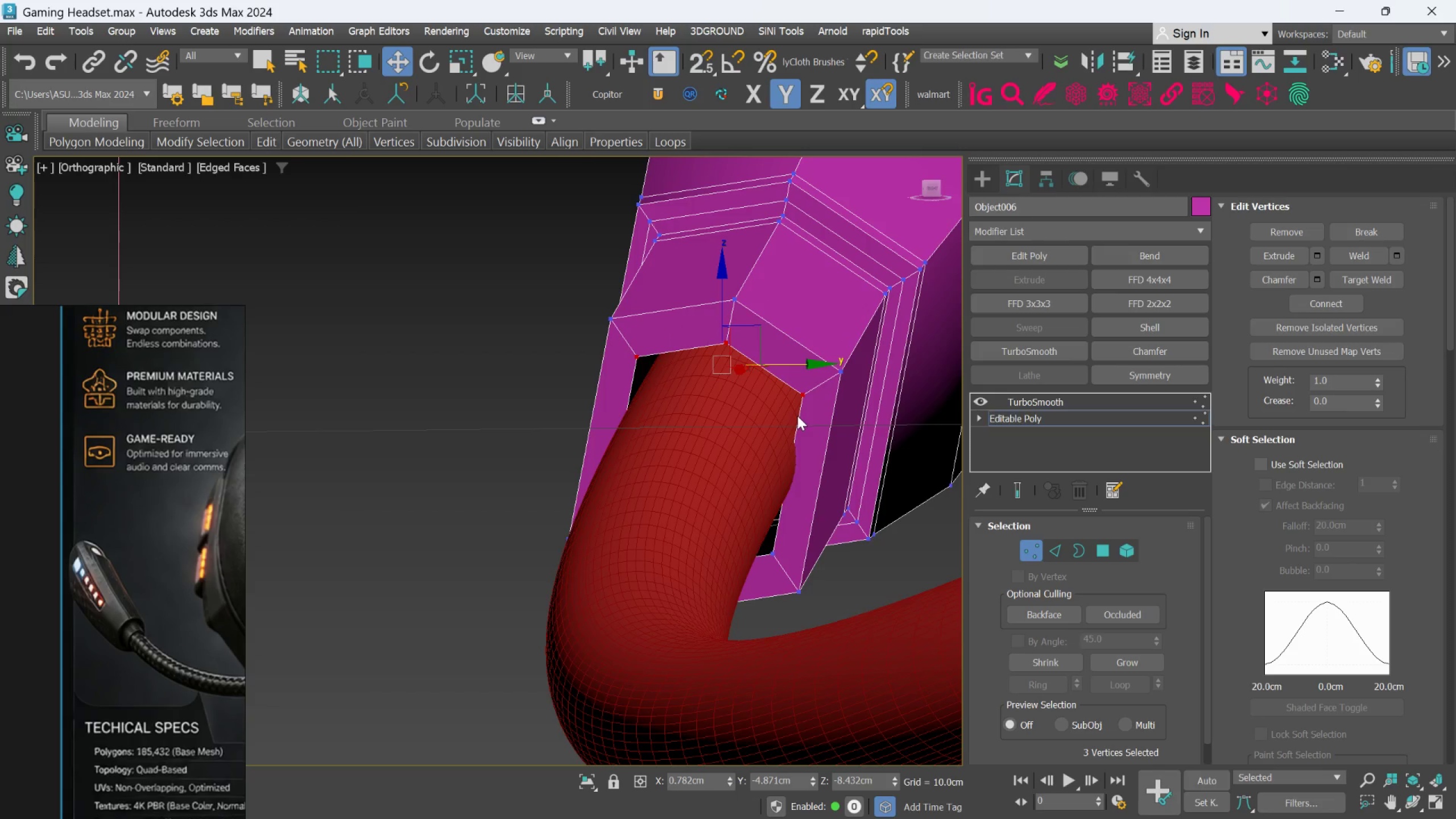 
hold_key(key=AltLeft, duration=0.8)
 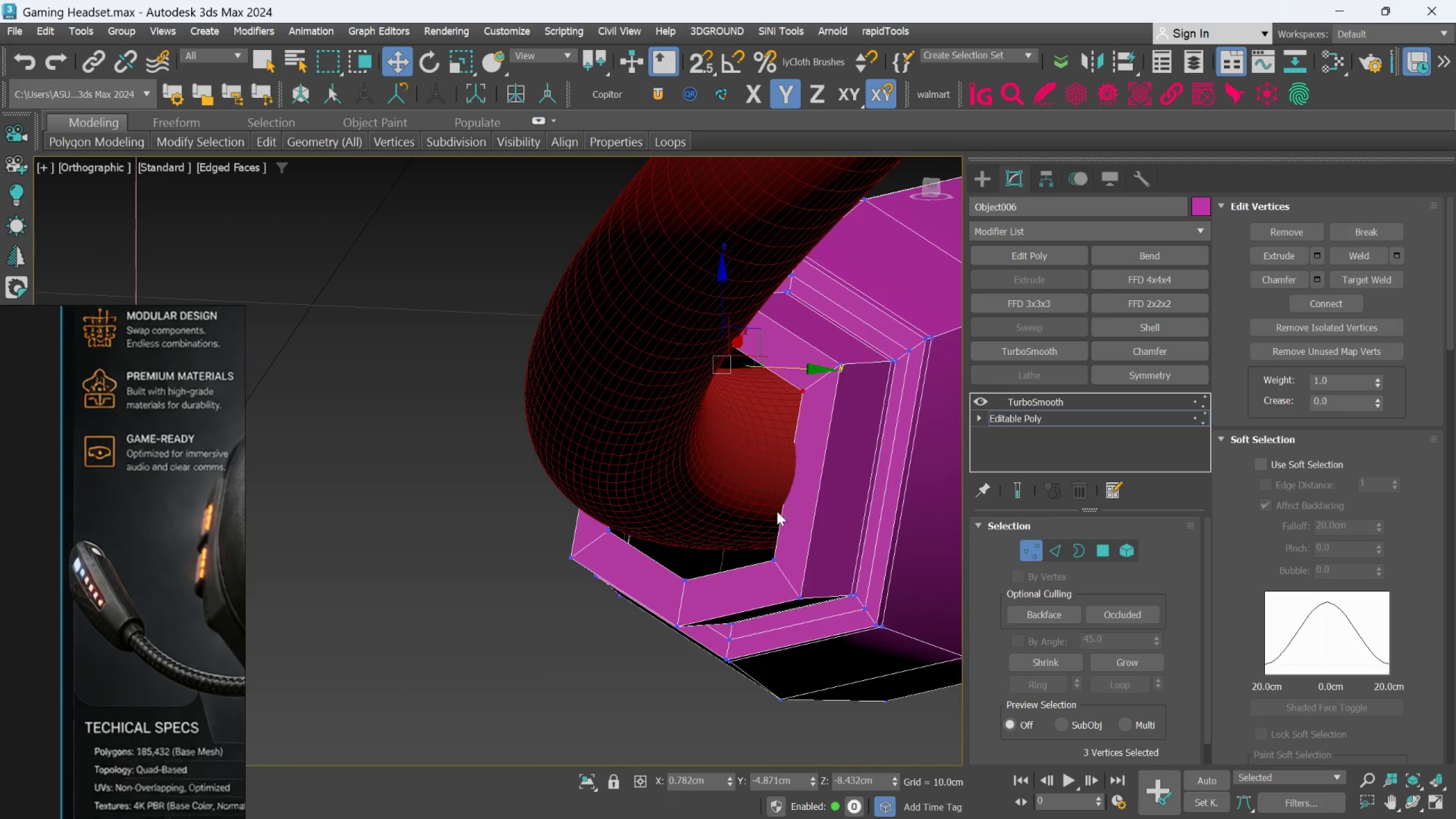 
hold_key(key=ControlLeft, duration=1.54)
left_click([766, 559])
 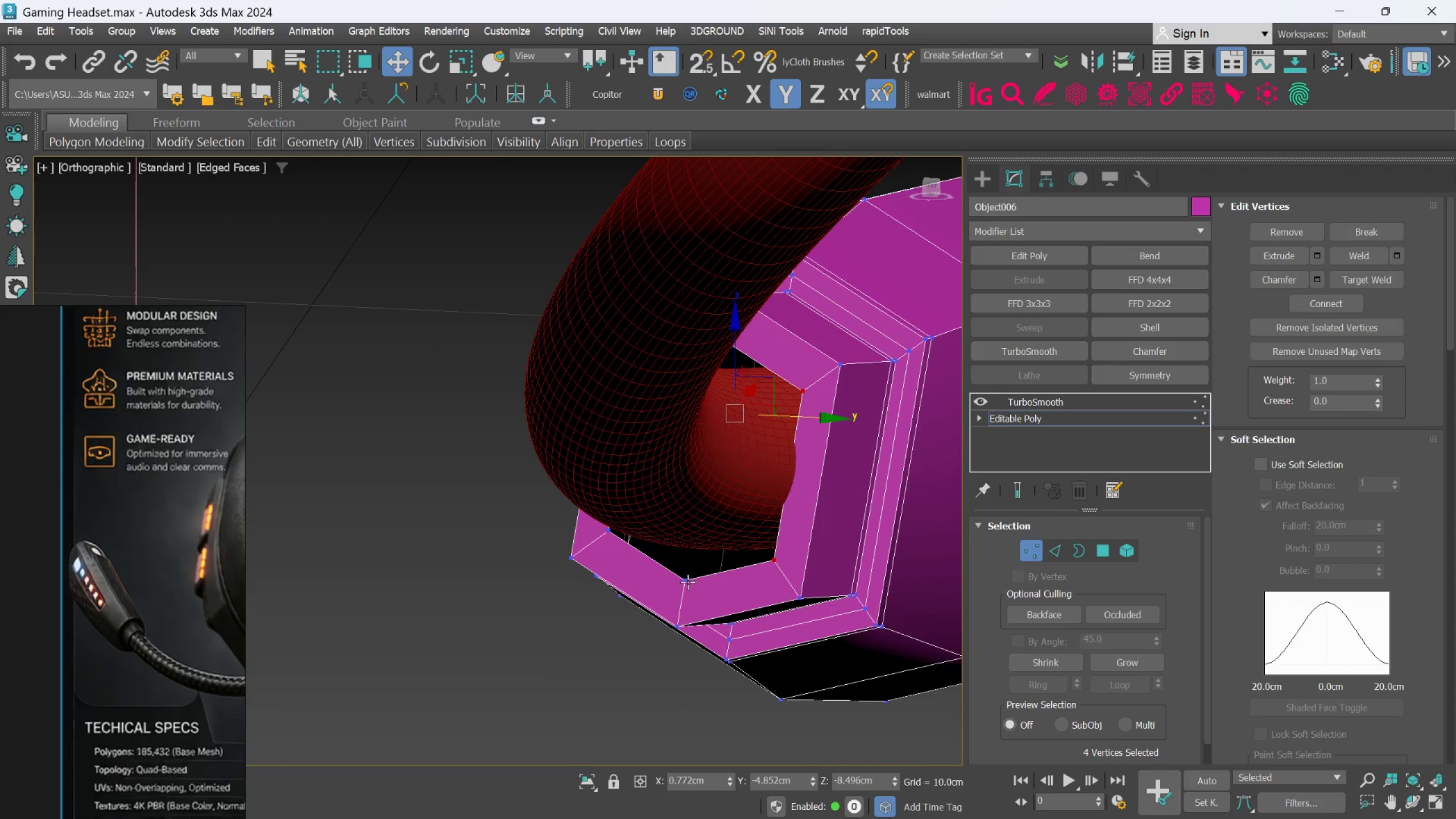 
left_click([682, 582])
 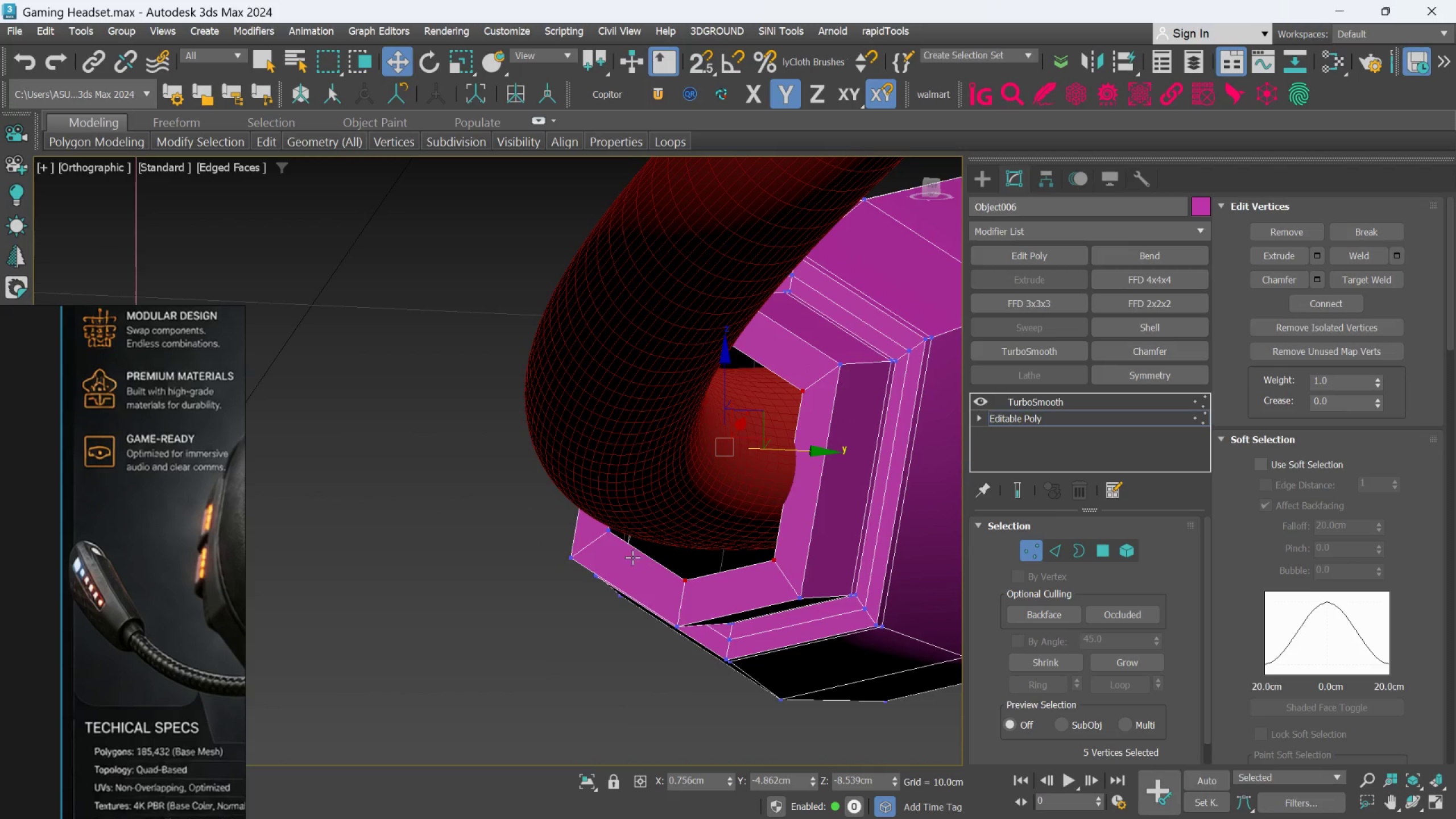 
hold_key(key=ControlLeft, duration=0.67)
left_click([608, 540])
 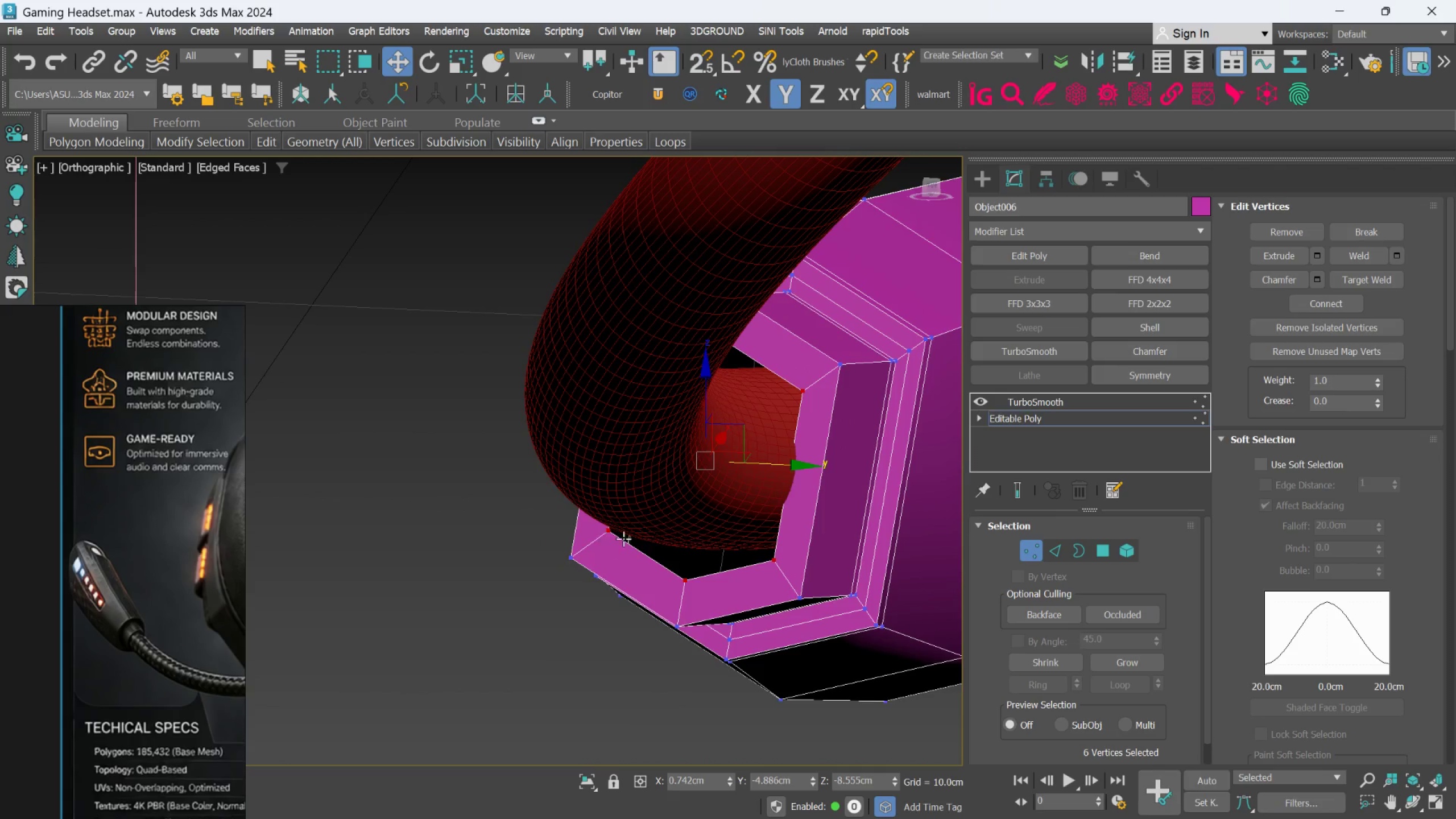 
hold_key(key=AltLeft, duration=0.84)
 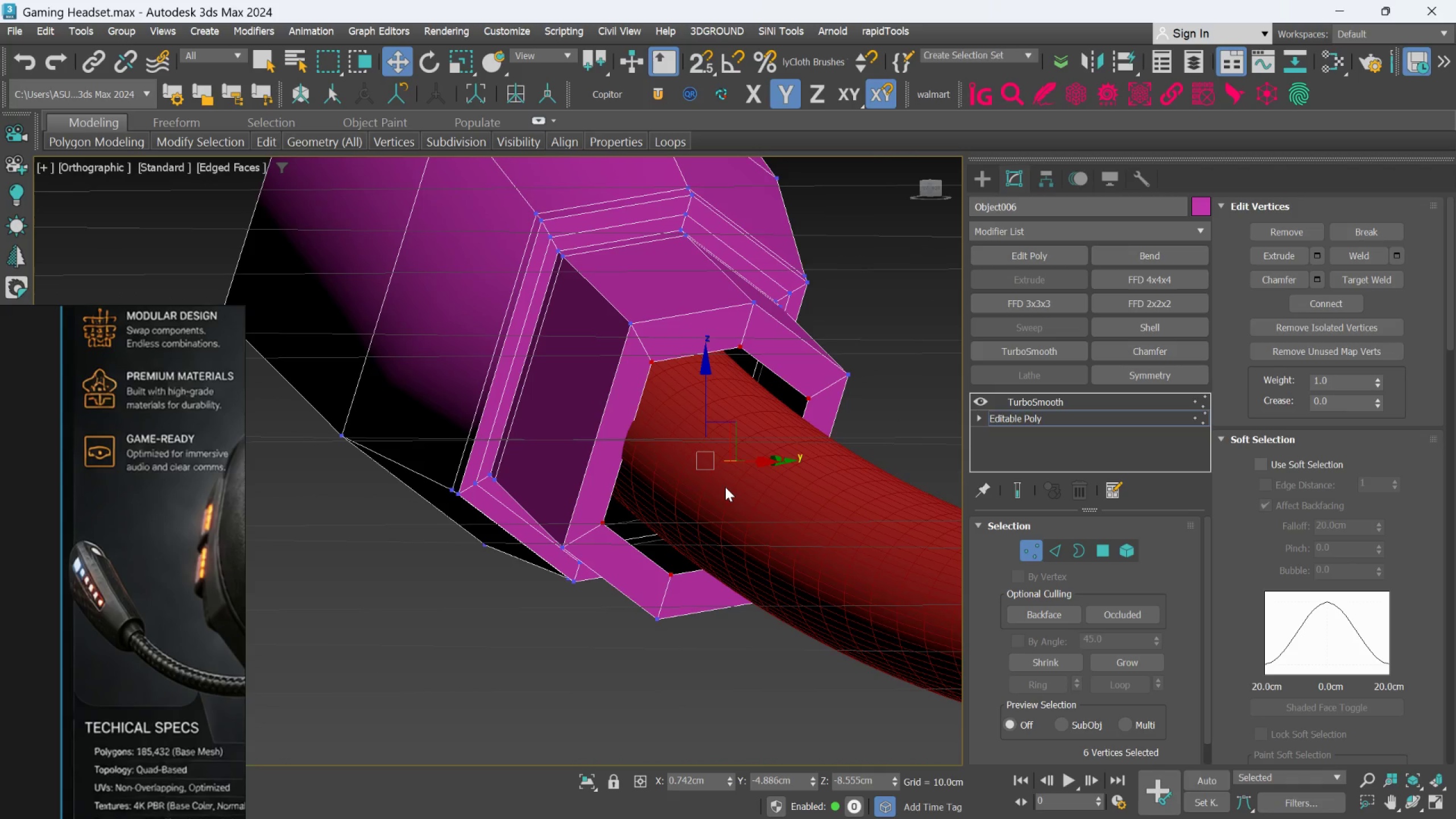 
key(R)
 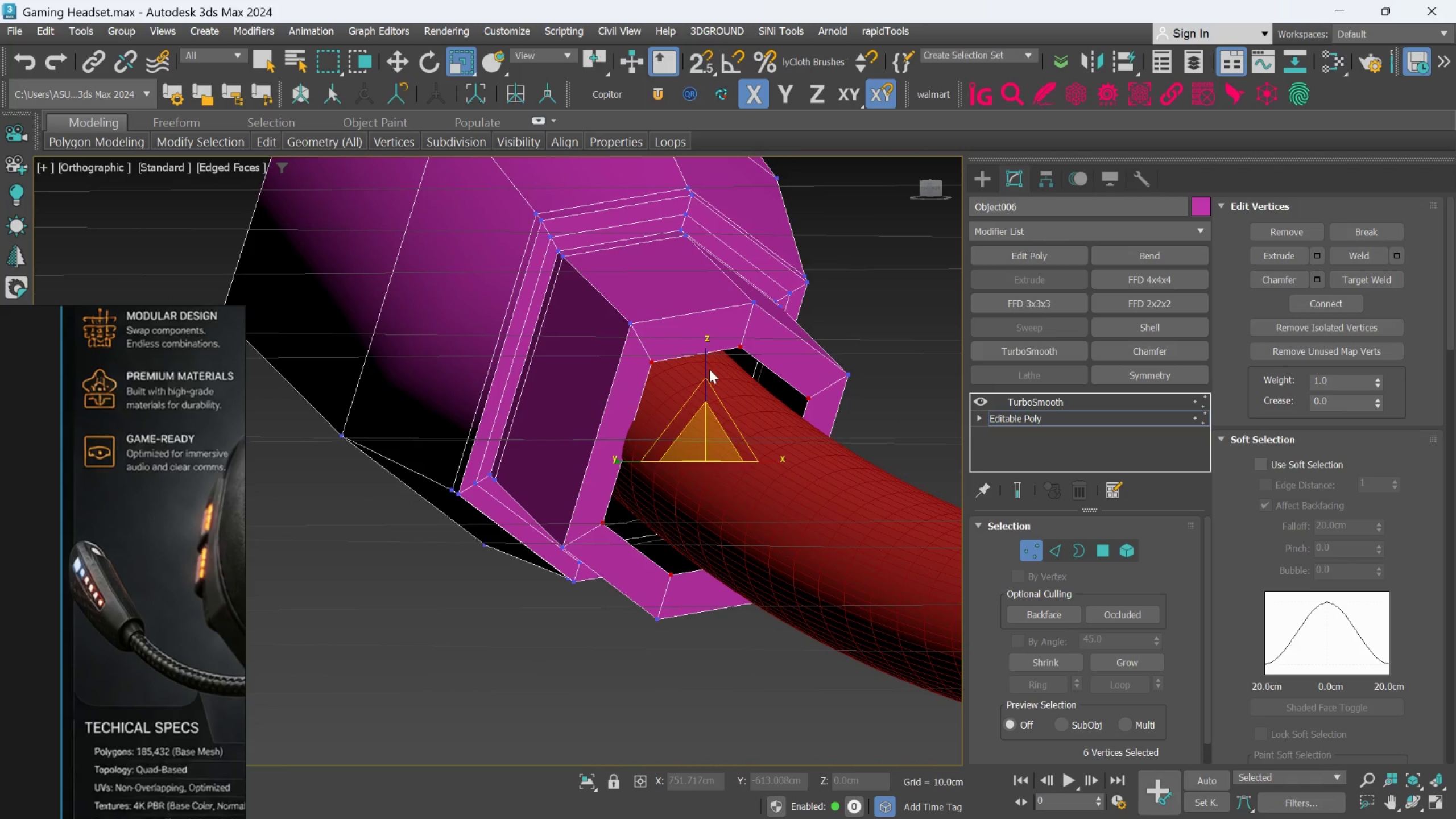 
left_click_drag(start_coordinate=[706, 369], to_coordinate=[710, 377])
 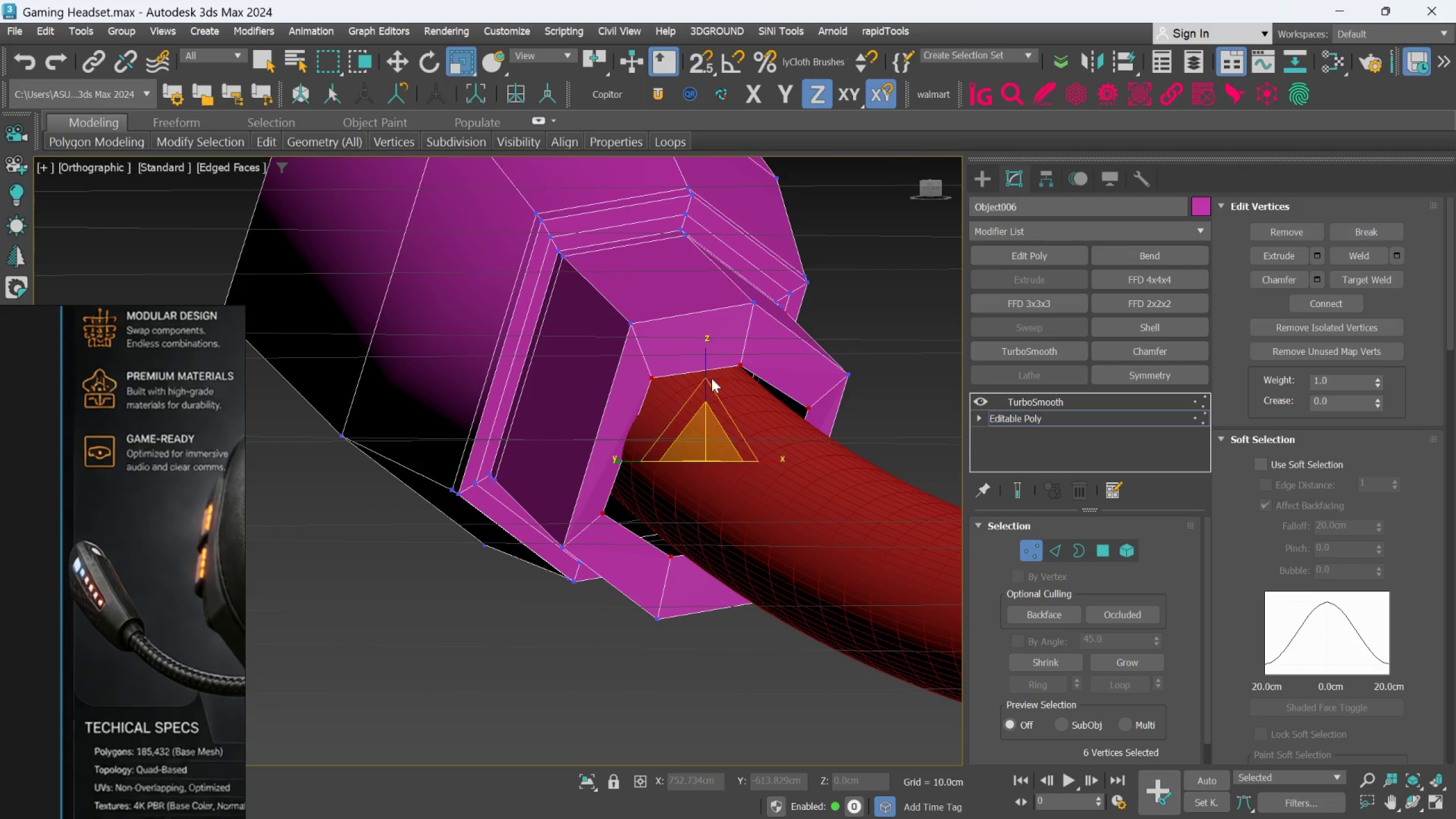 
middle_click([713, 379])
 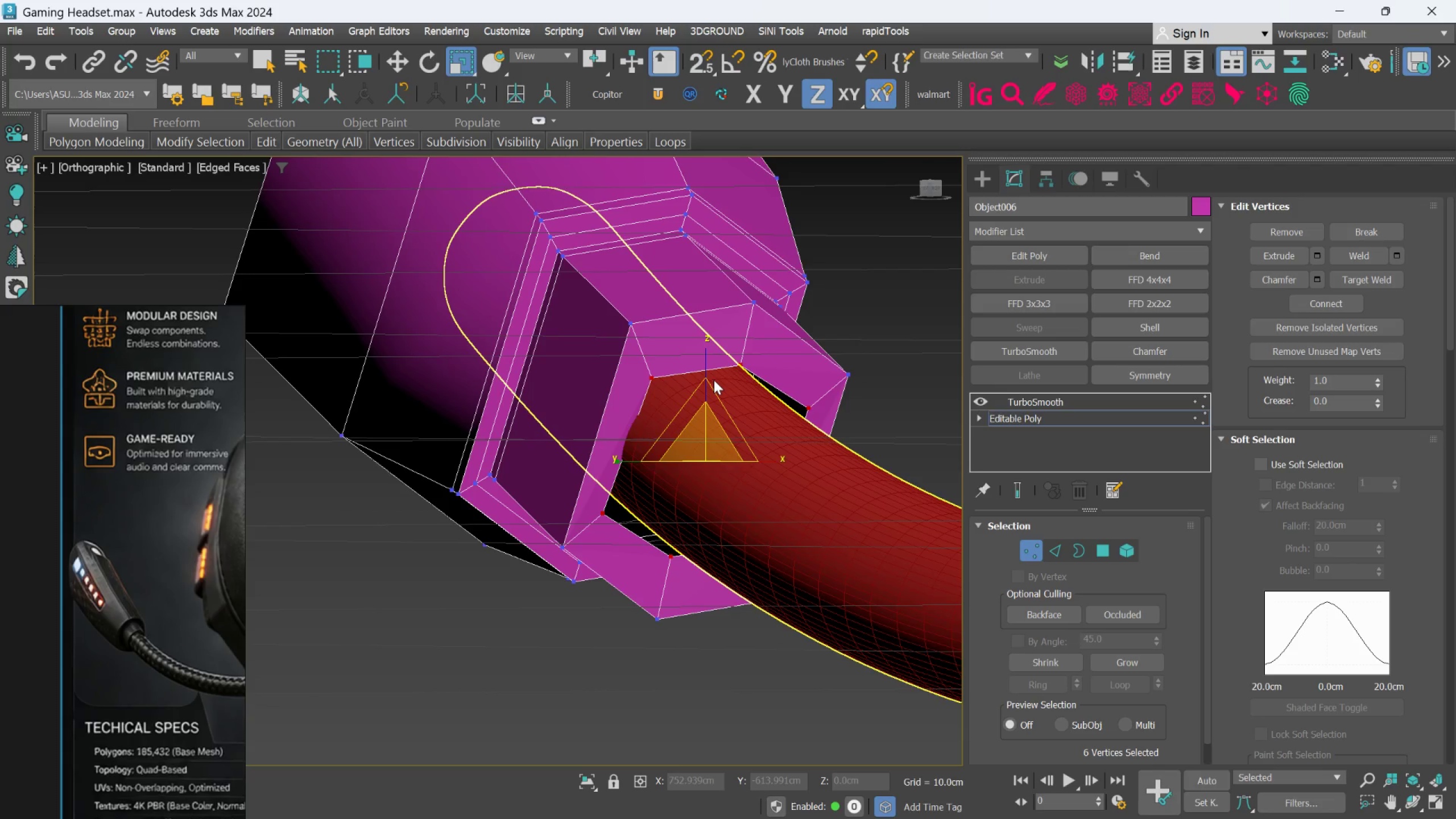 
hold_key(key=AltLeft, duration=1.18)
 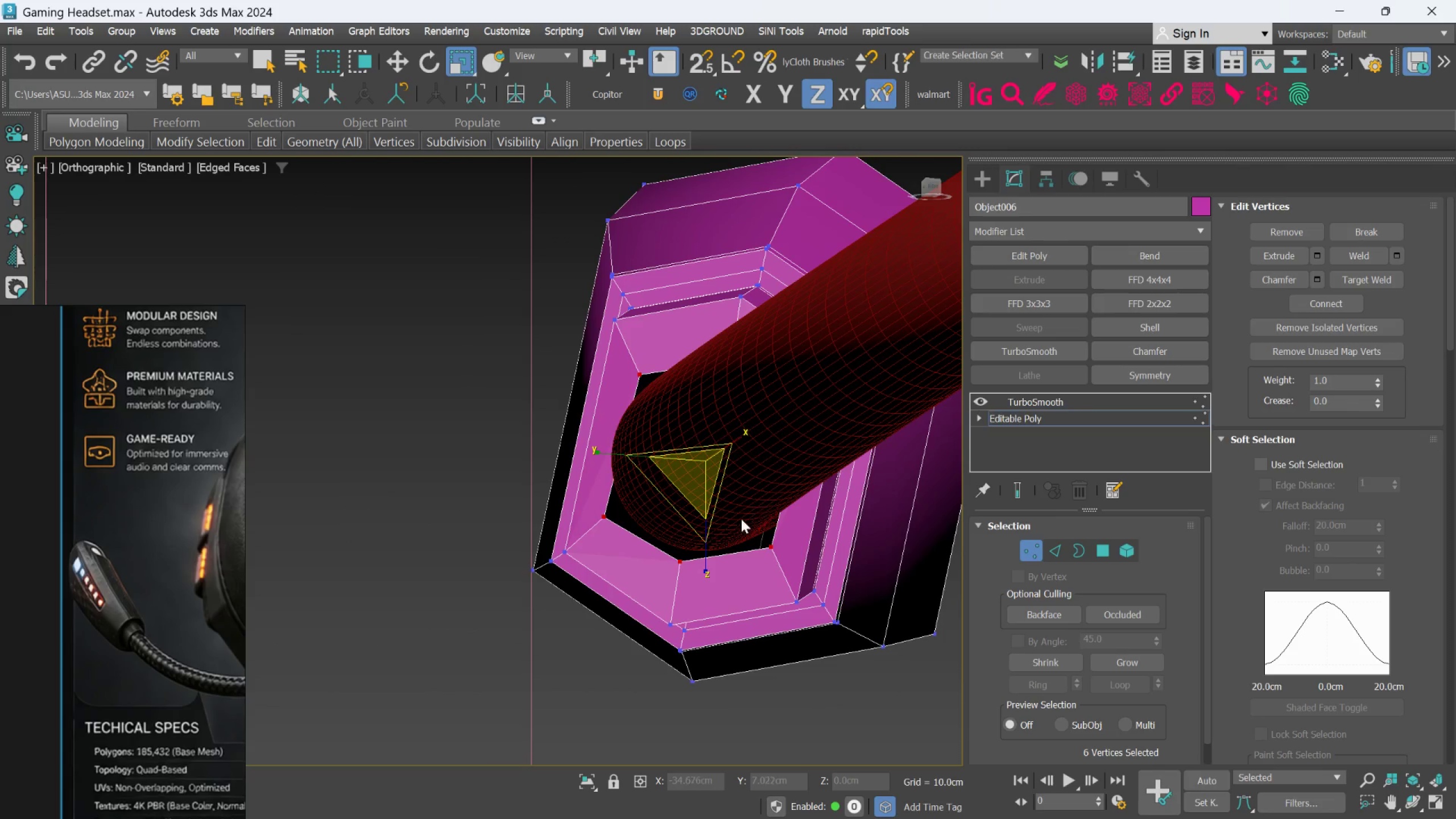 
left_click([682, 569])
 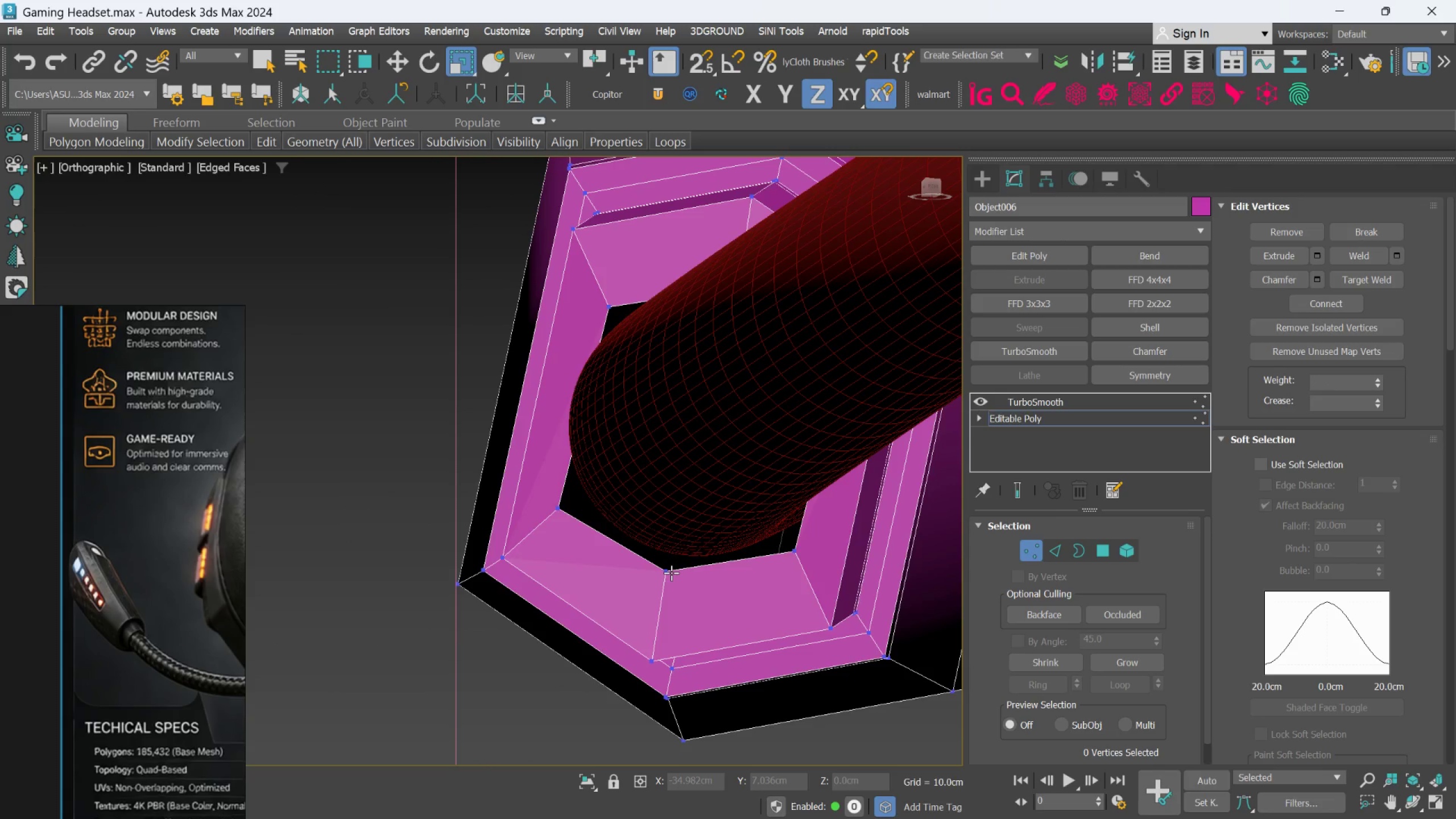 
scroll: coordinate [714, 538], scroll_direction: up, amount: 1.0
 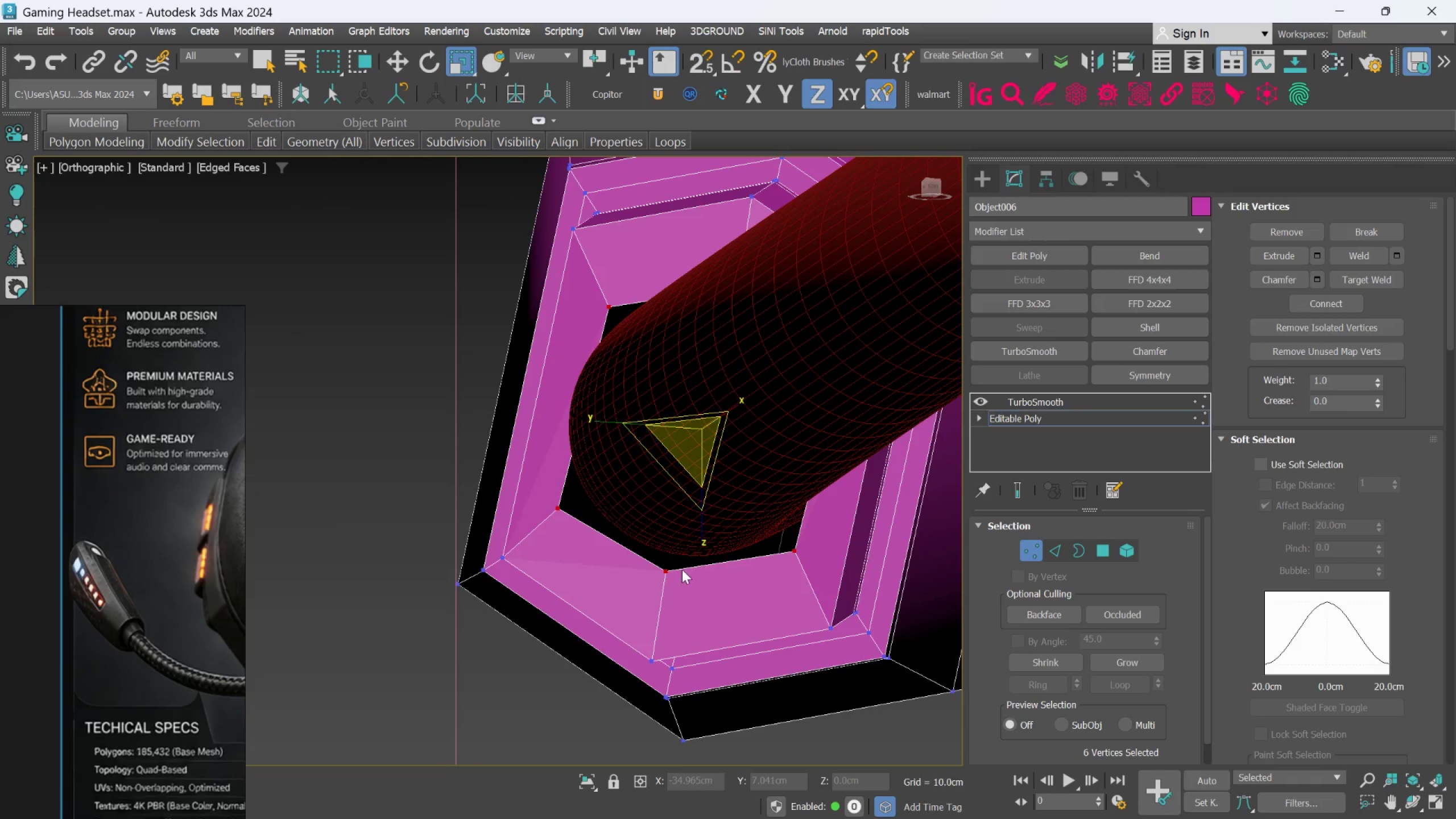 
double_click([671, 573])
 